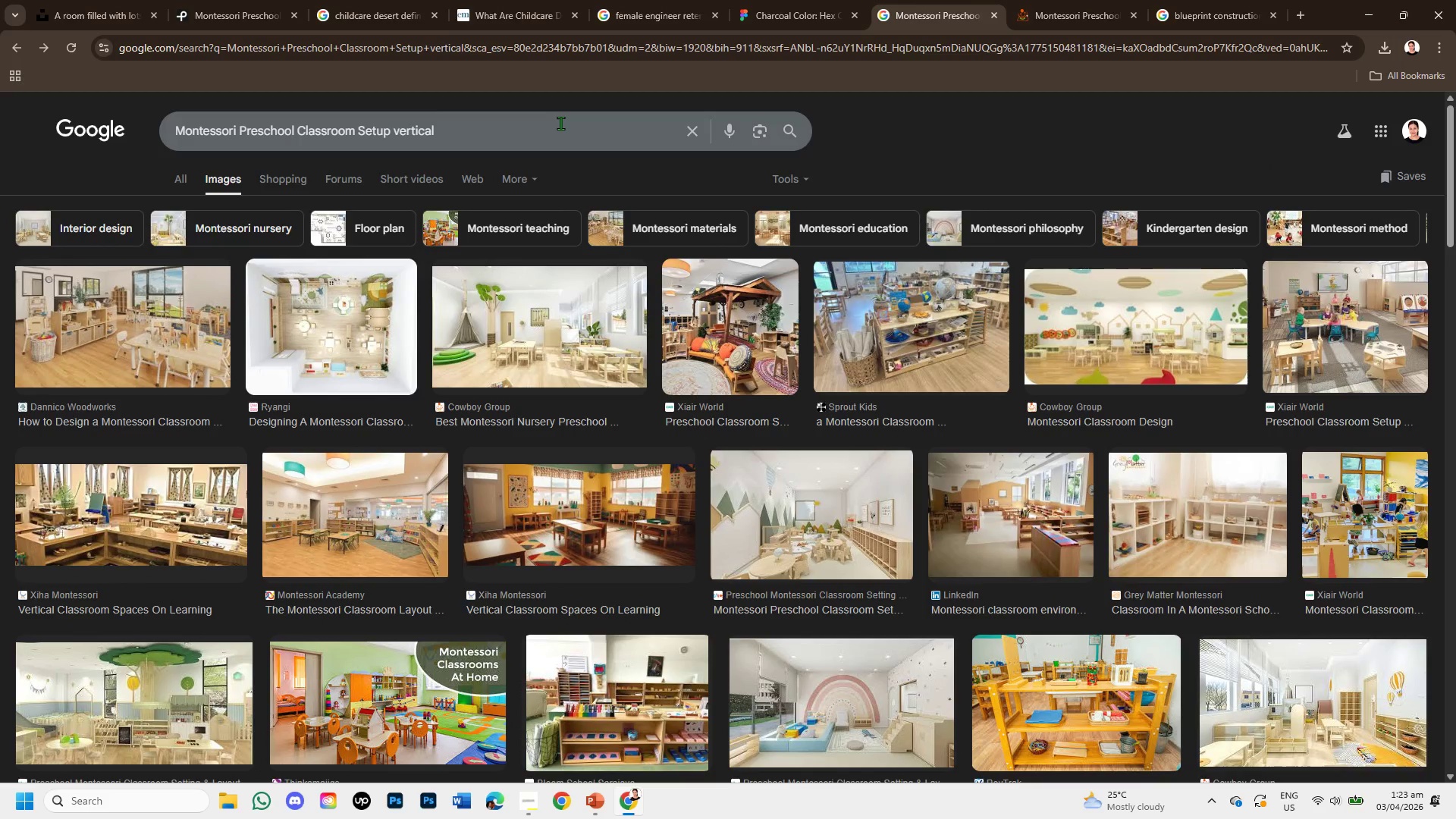 
scroll: coordinate [544, 277], scroll_direction: down, amount: 2.0
 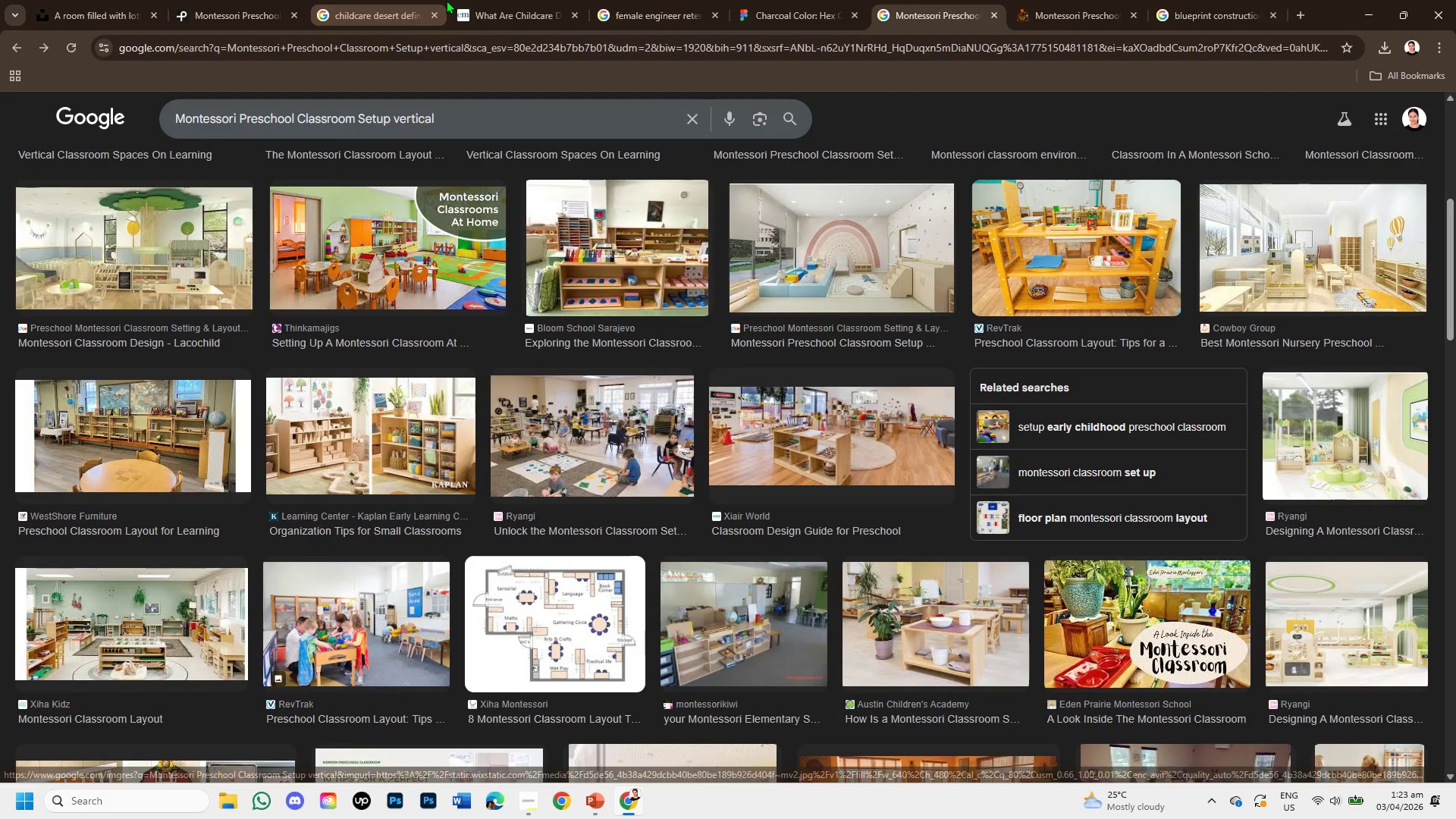 
left_click_drag(start_coordinate=[446, 0], to_coordinate=[457, 3])
 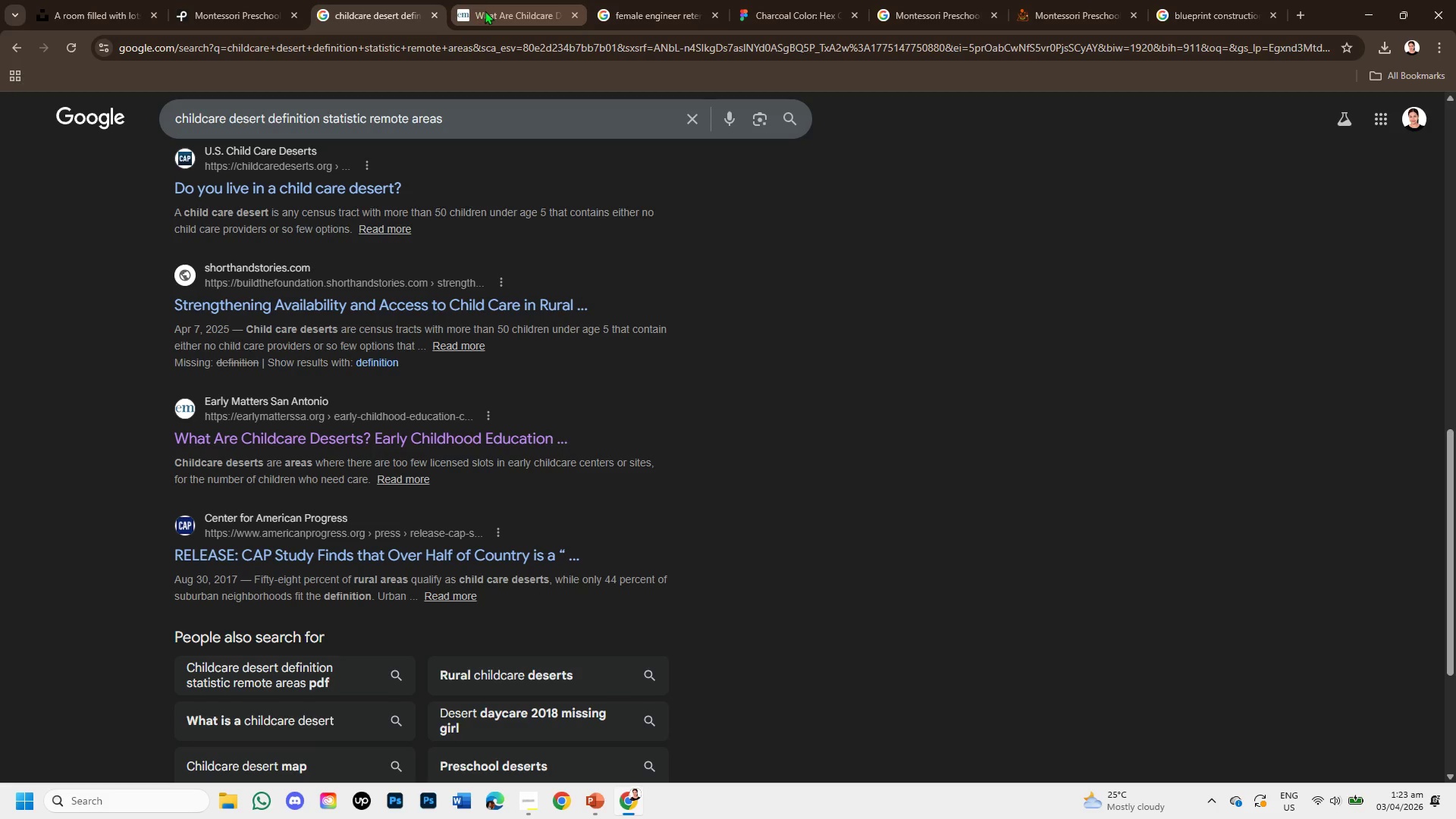 
left_click([485, 11])
 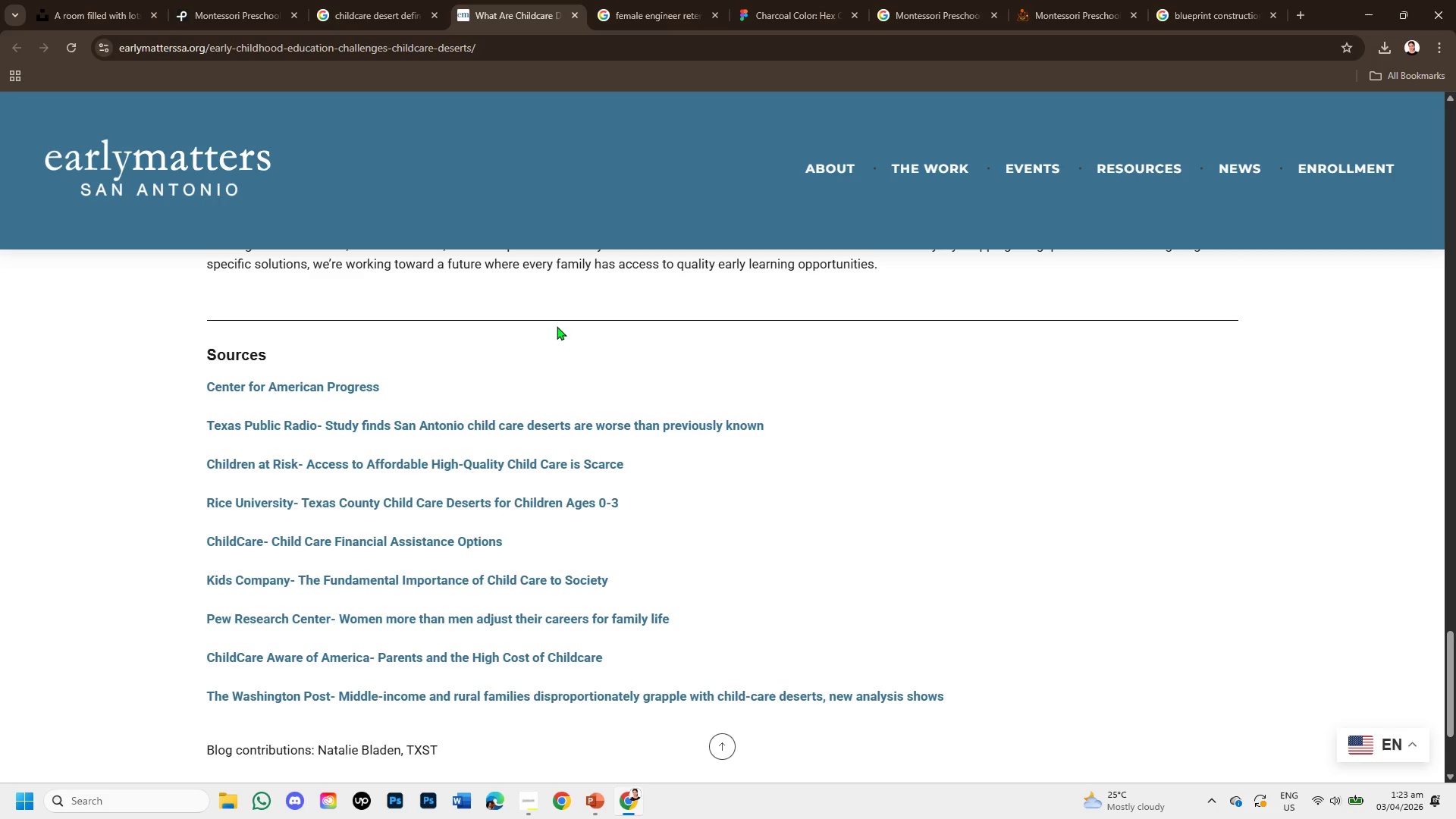 
scroll: coordinate [541, 329], scroll_direction: up, amount: 4.0
 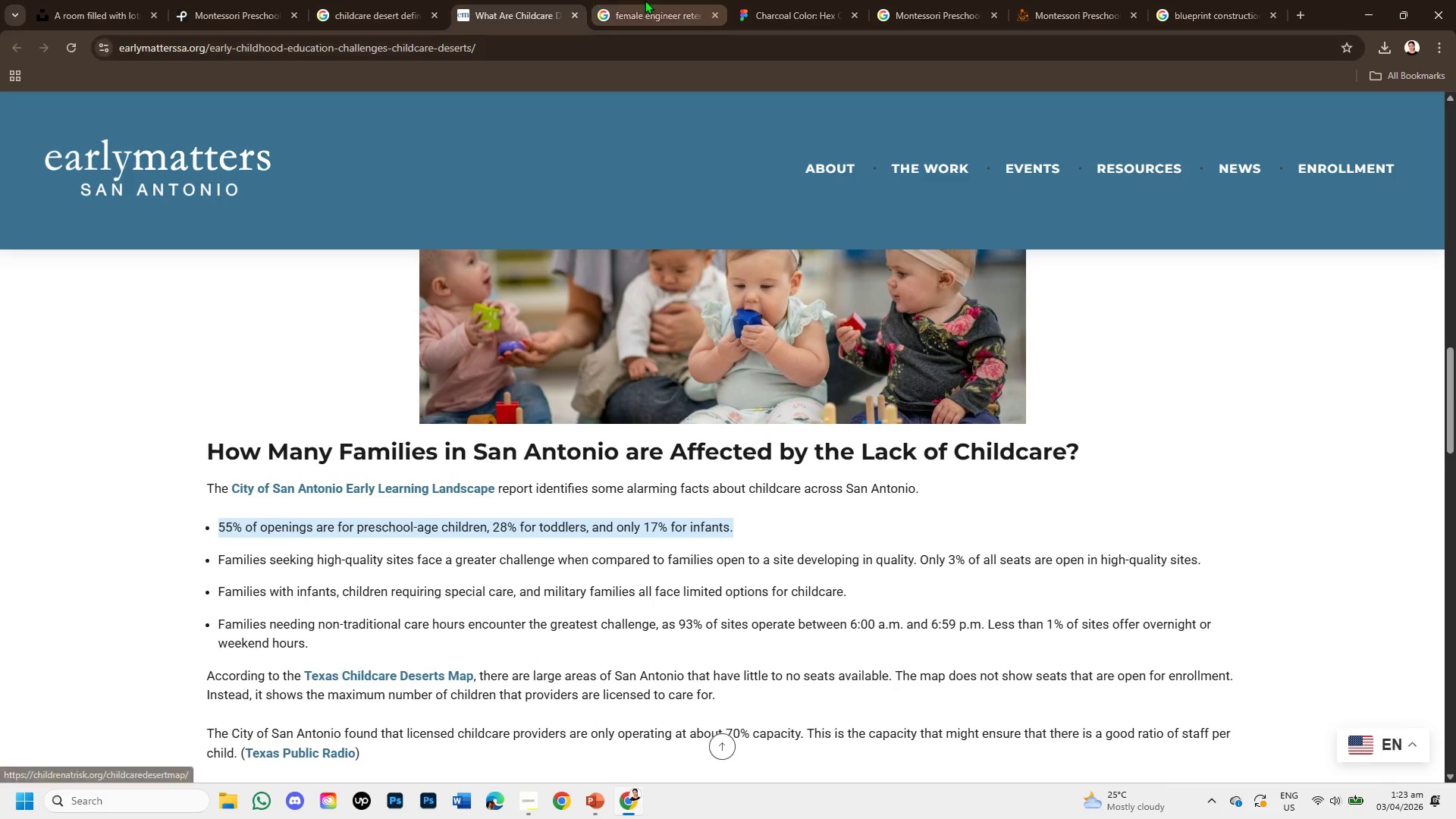 
left_click([645, 0])
 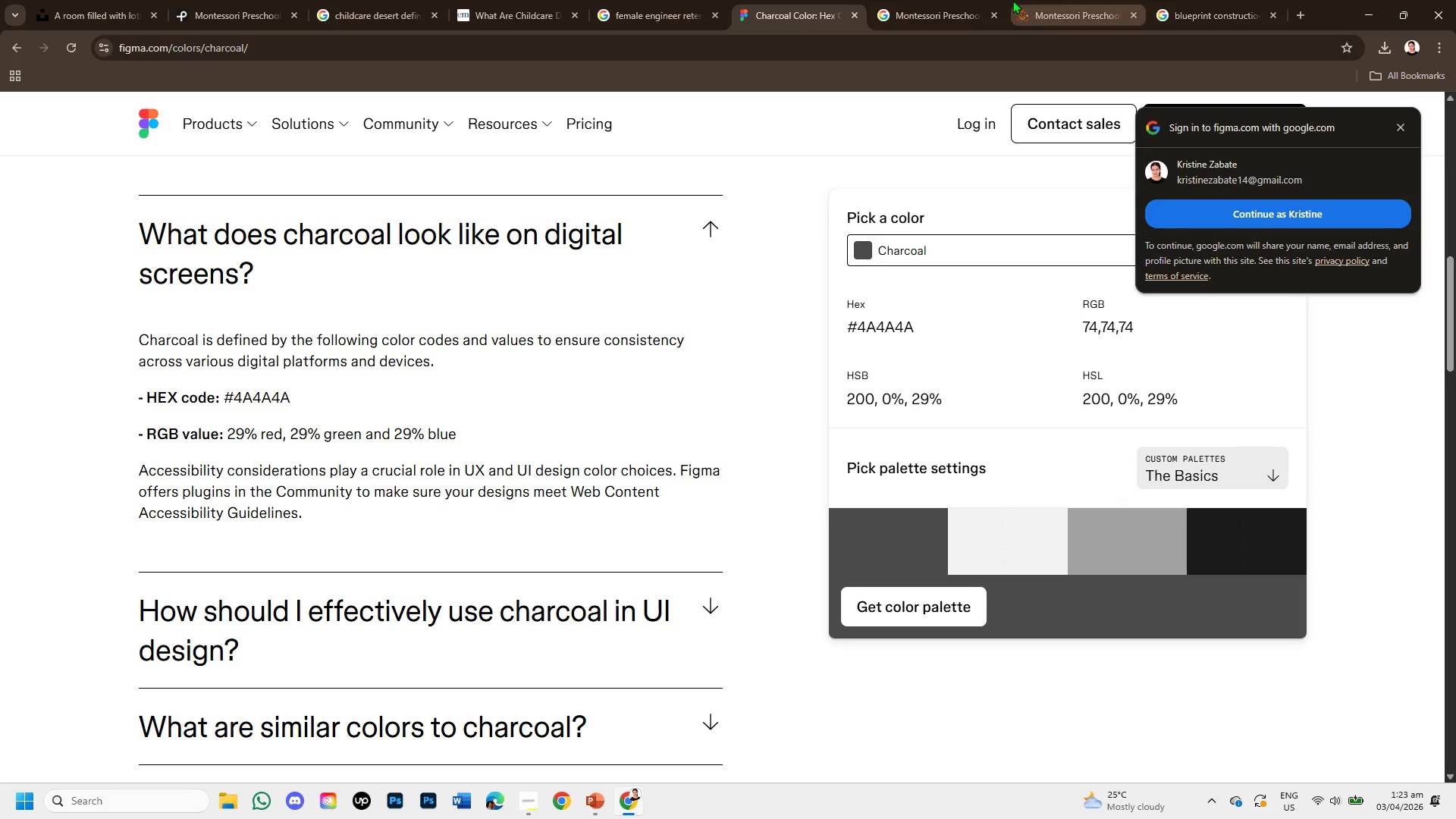 
left_click([902, 2])
 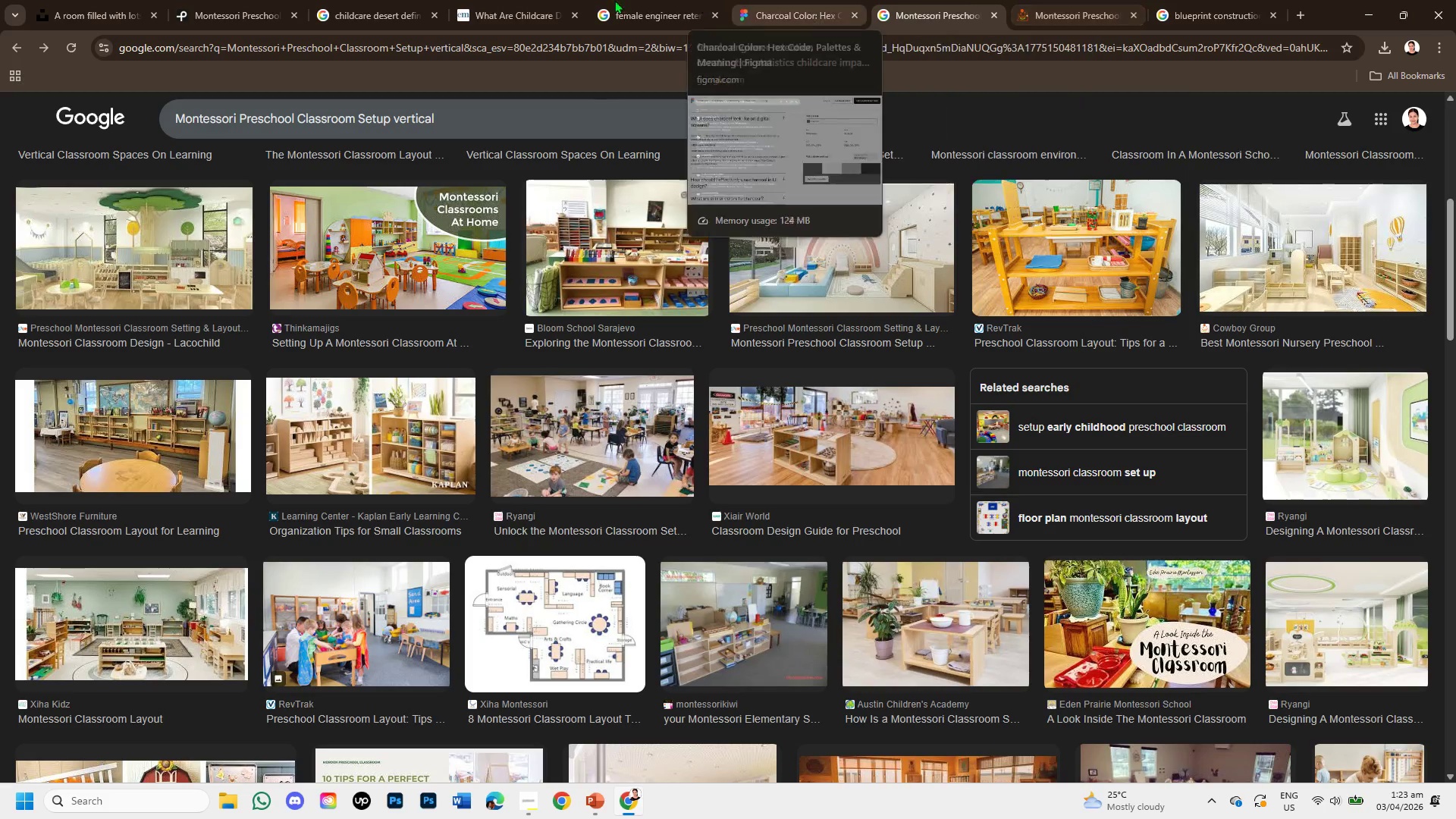 
left_click([397, 1])
 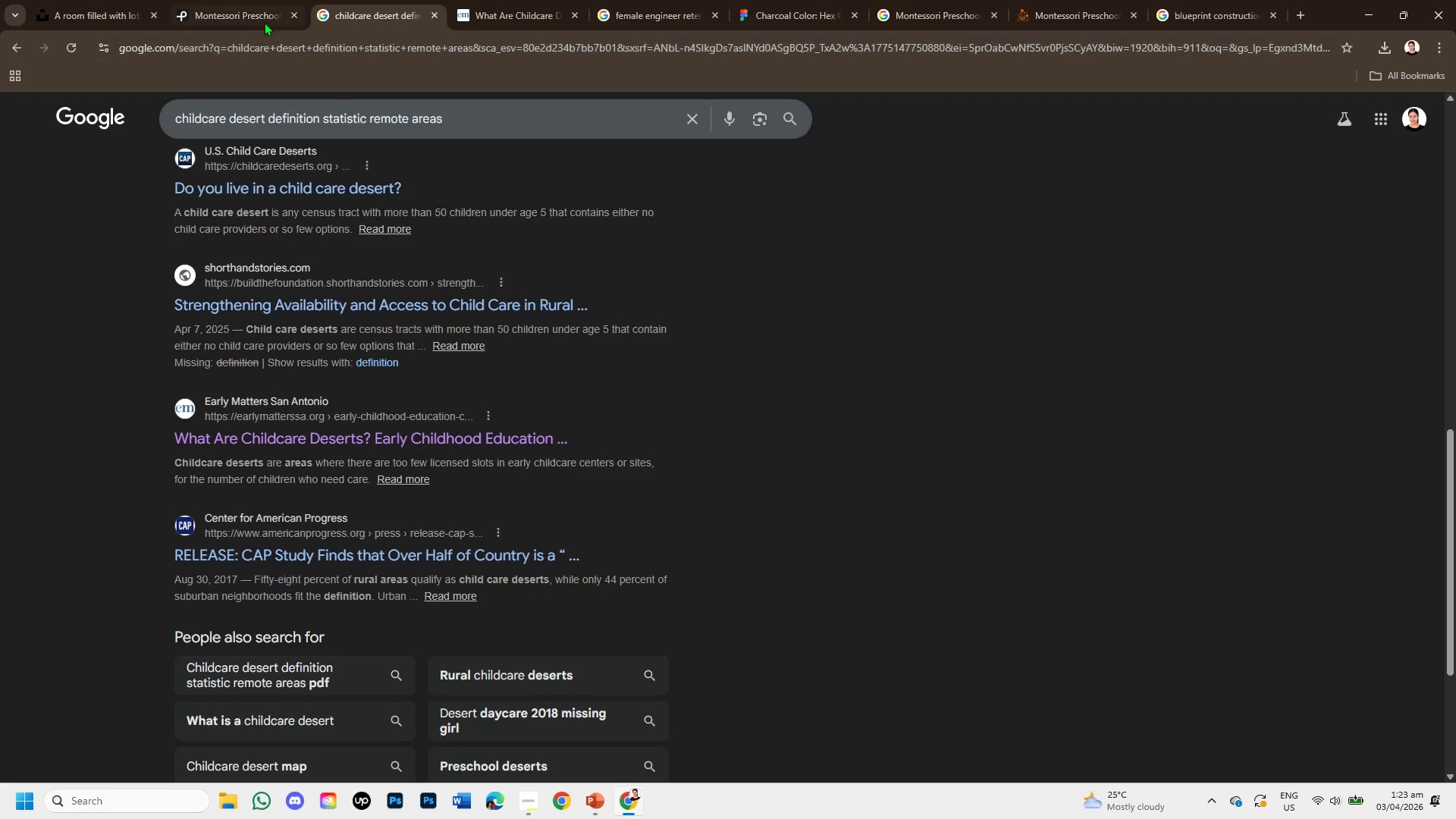 
left_click([242, 0])
 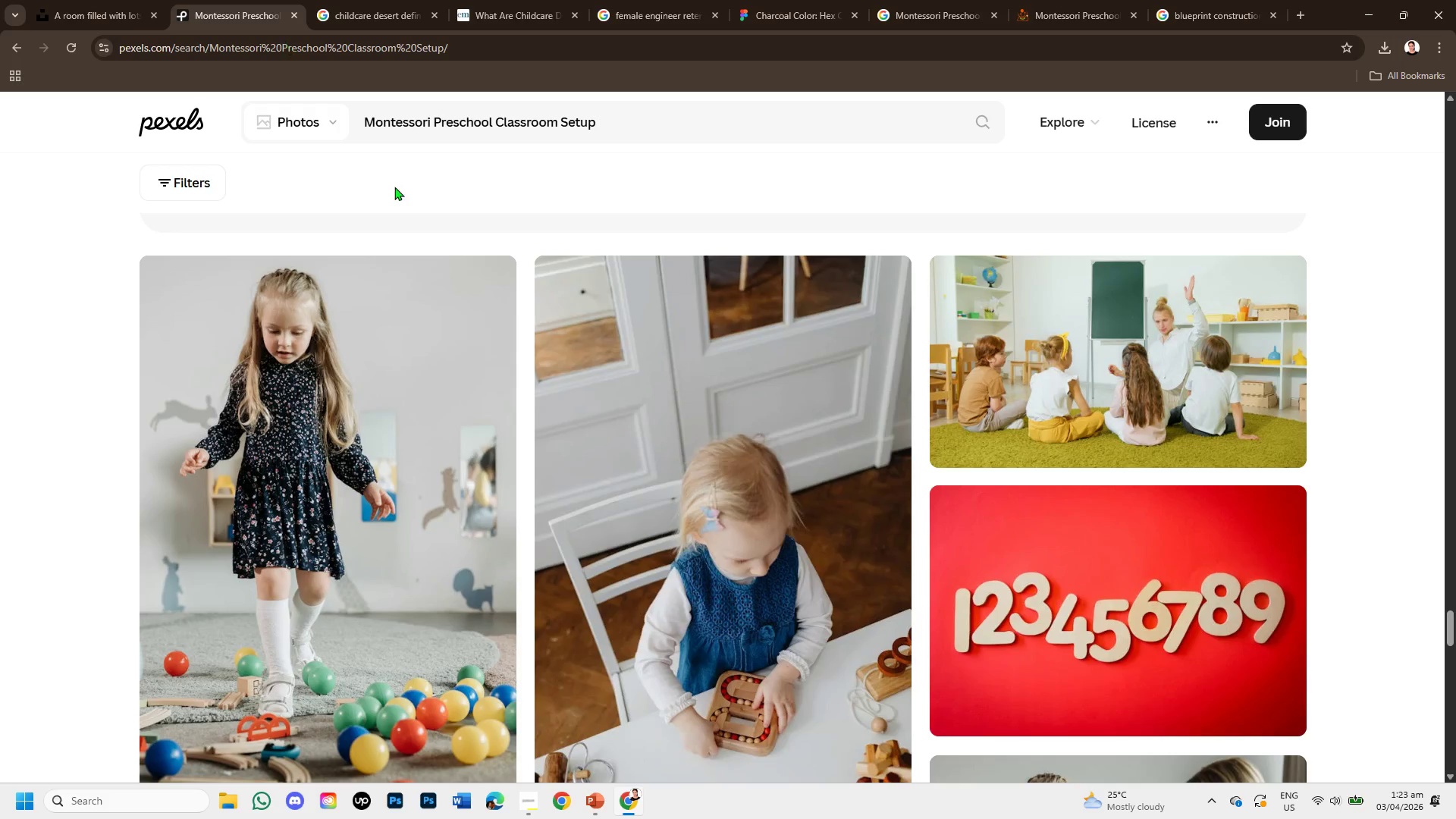 
scroll: coordinate [471, 386], scroll_direction: down, amount: 4.0
 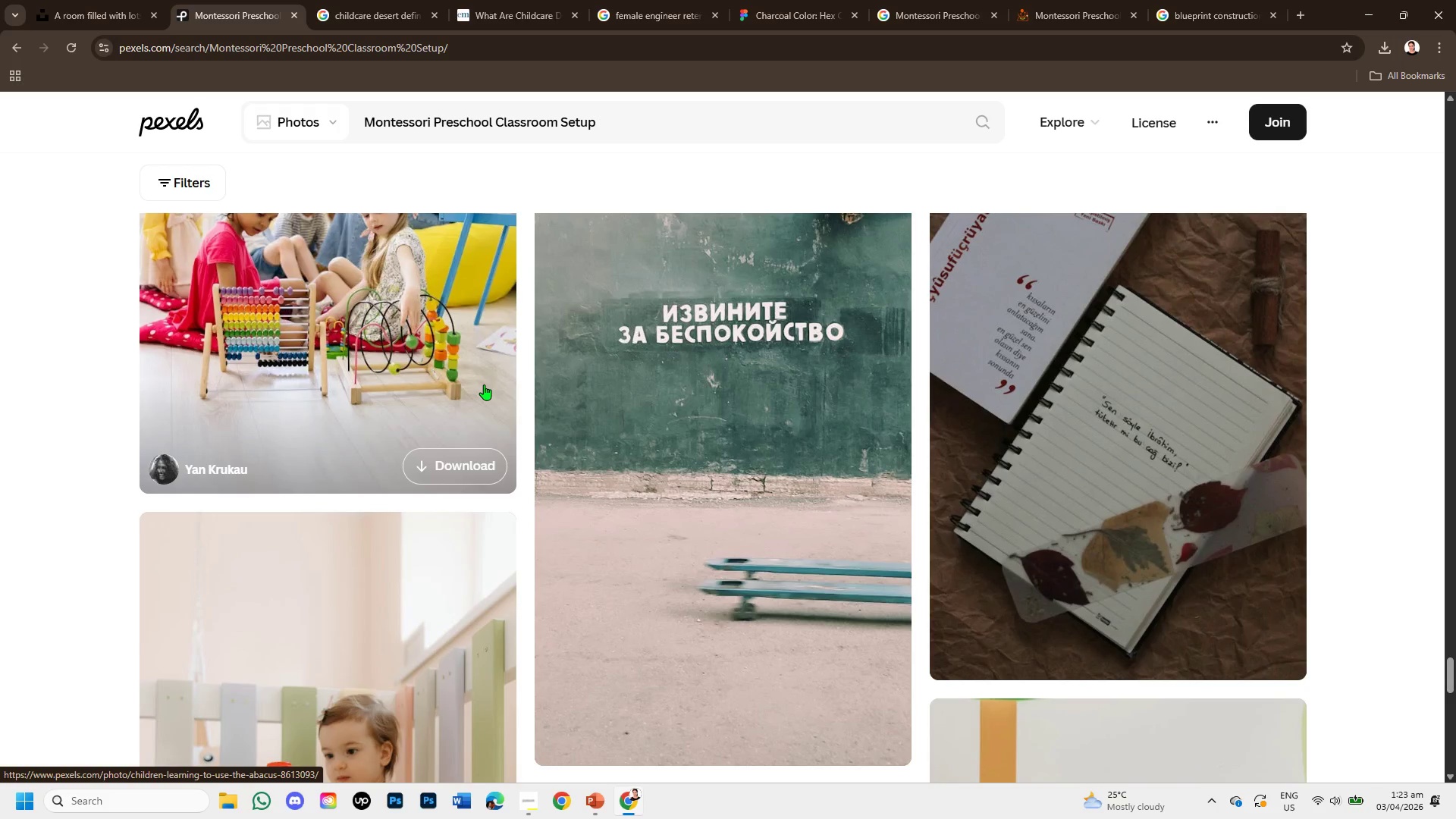 
scroll: coordinate [491, 366], scroll_direction: up, amount: 5.0
 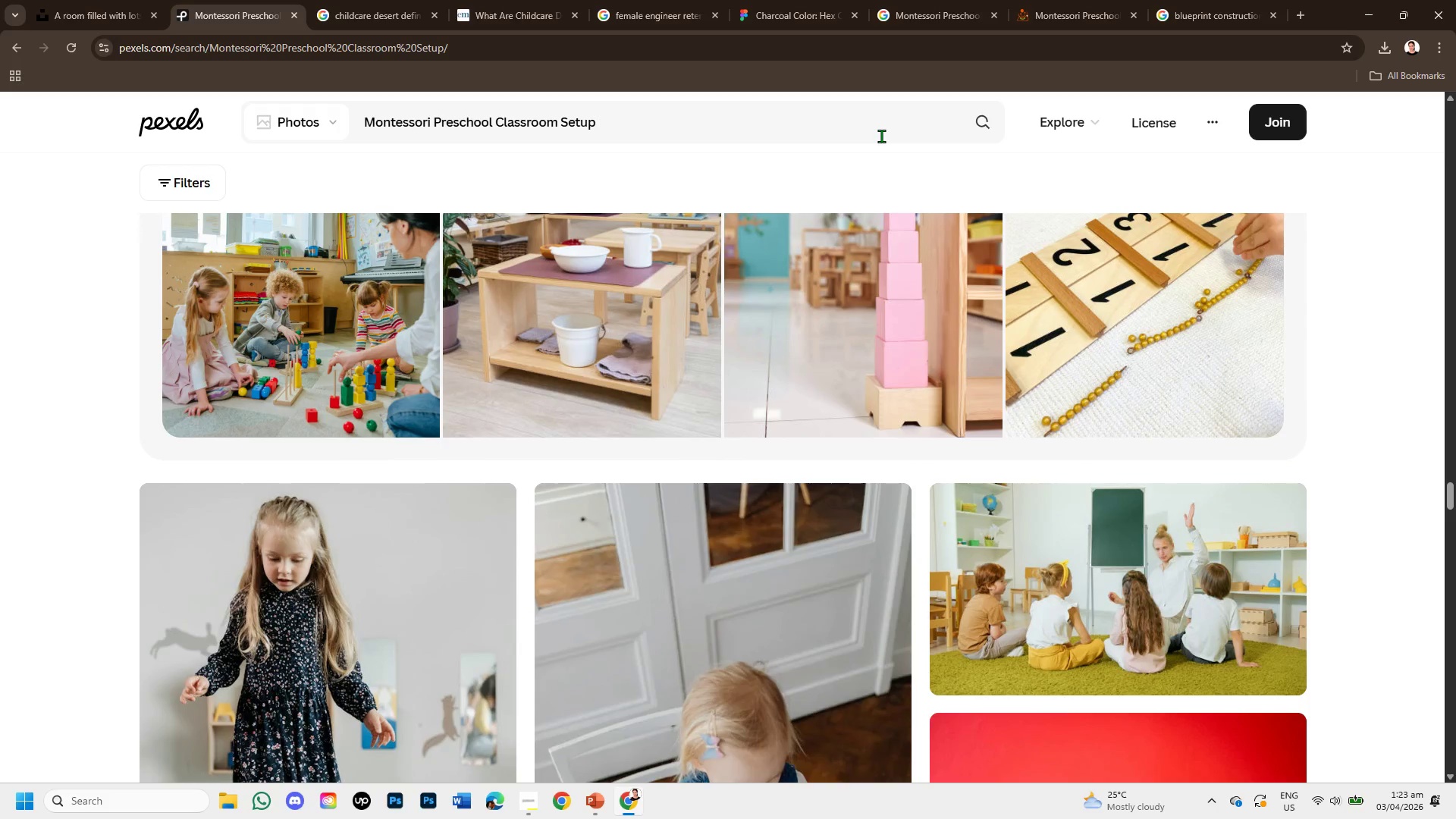 
wait(12.92)
 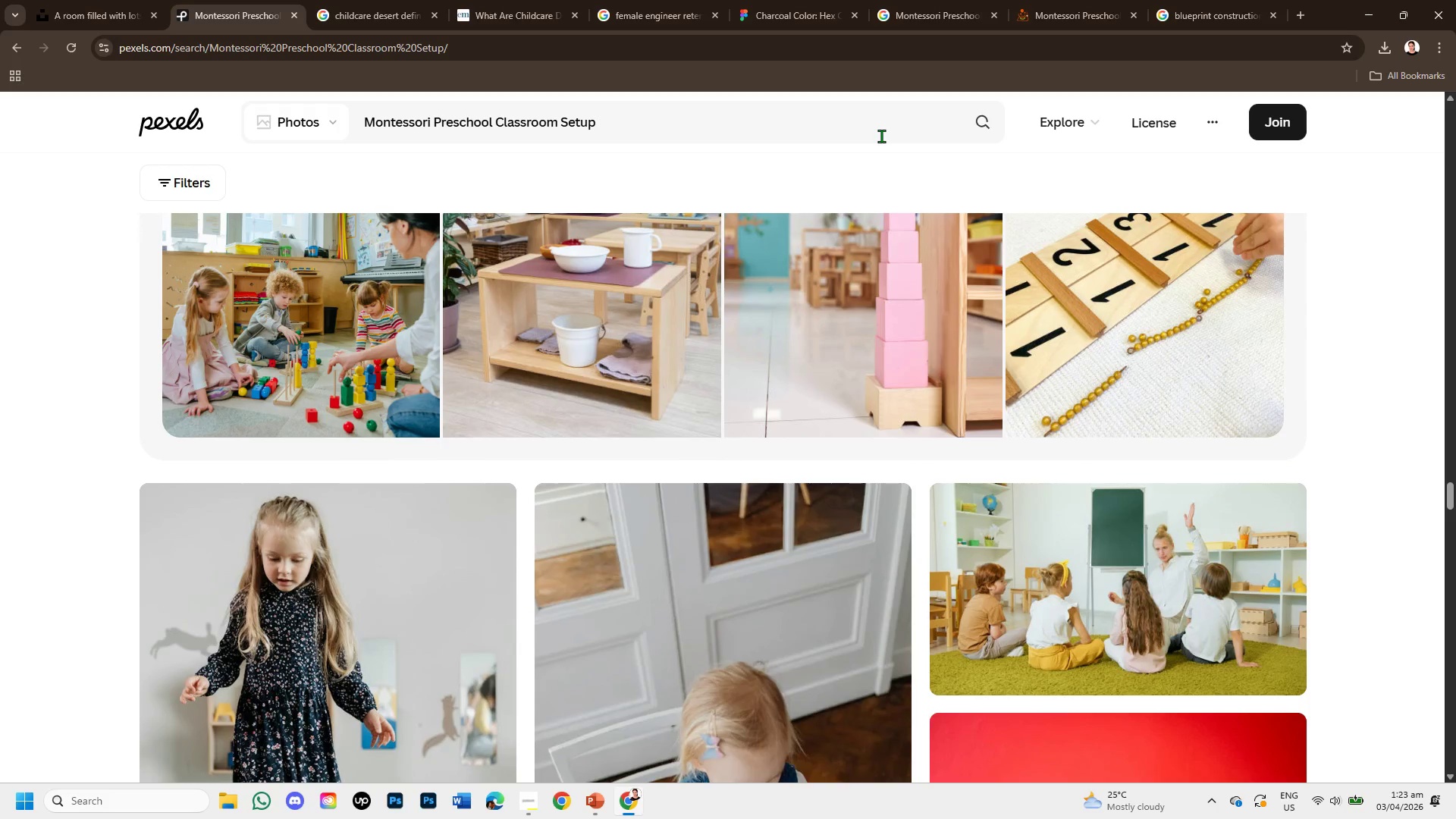 
scroll: coordinate [912, 234], scroll_direction: down, amount: 1.0
 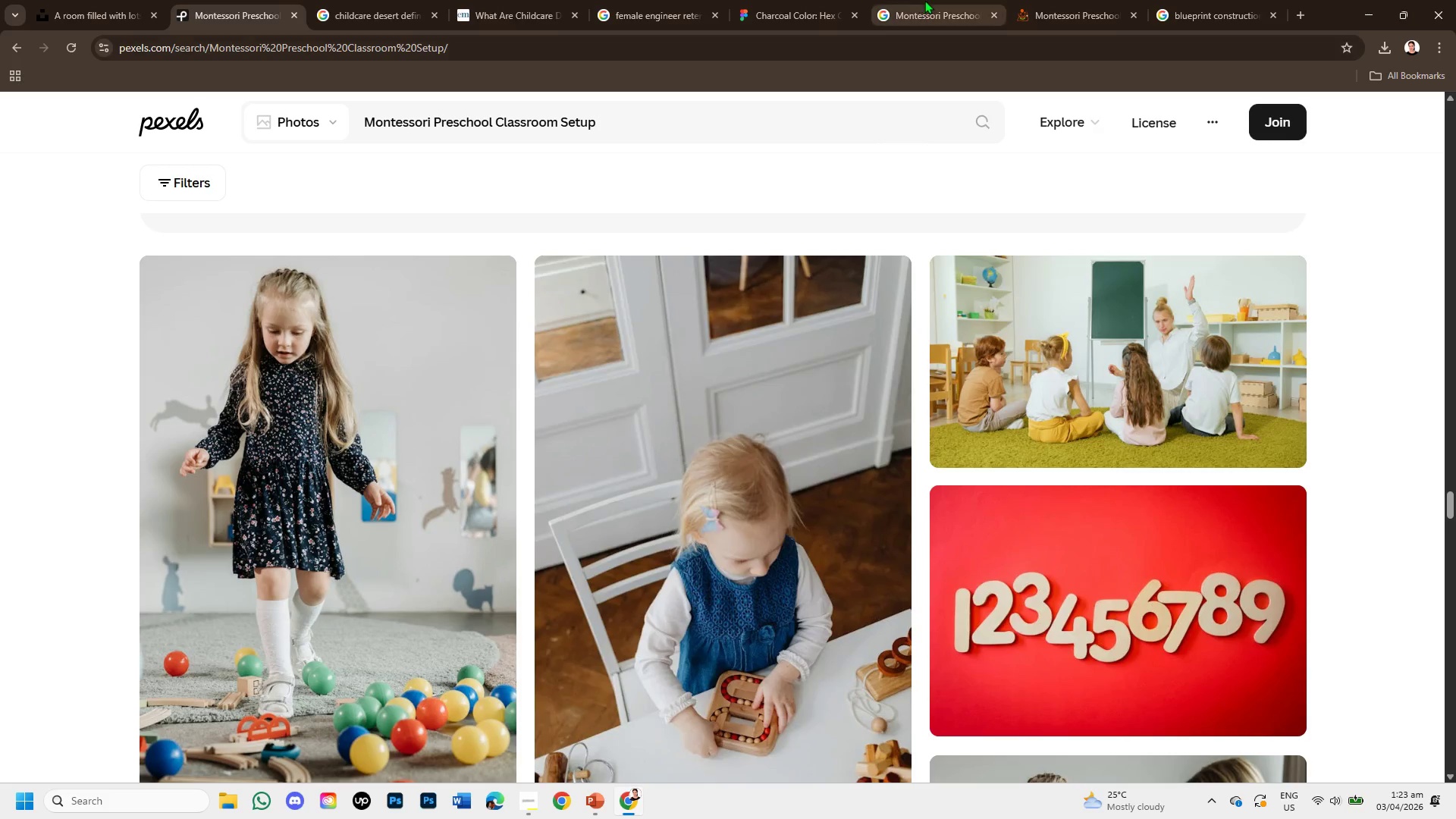 
left_click([927, 0])
 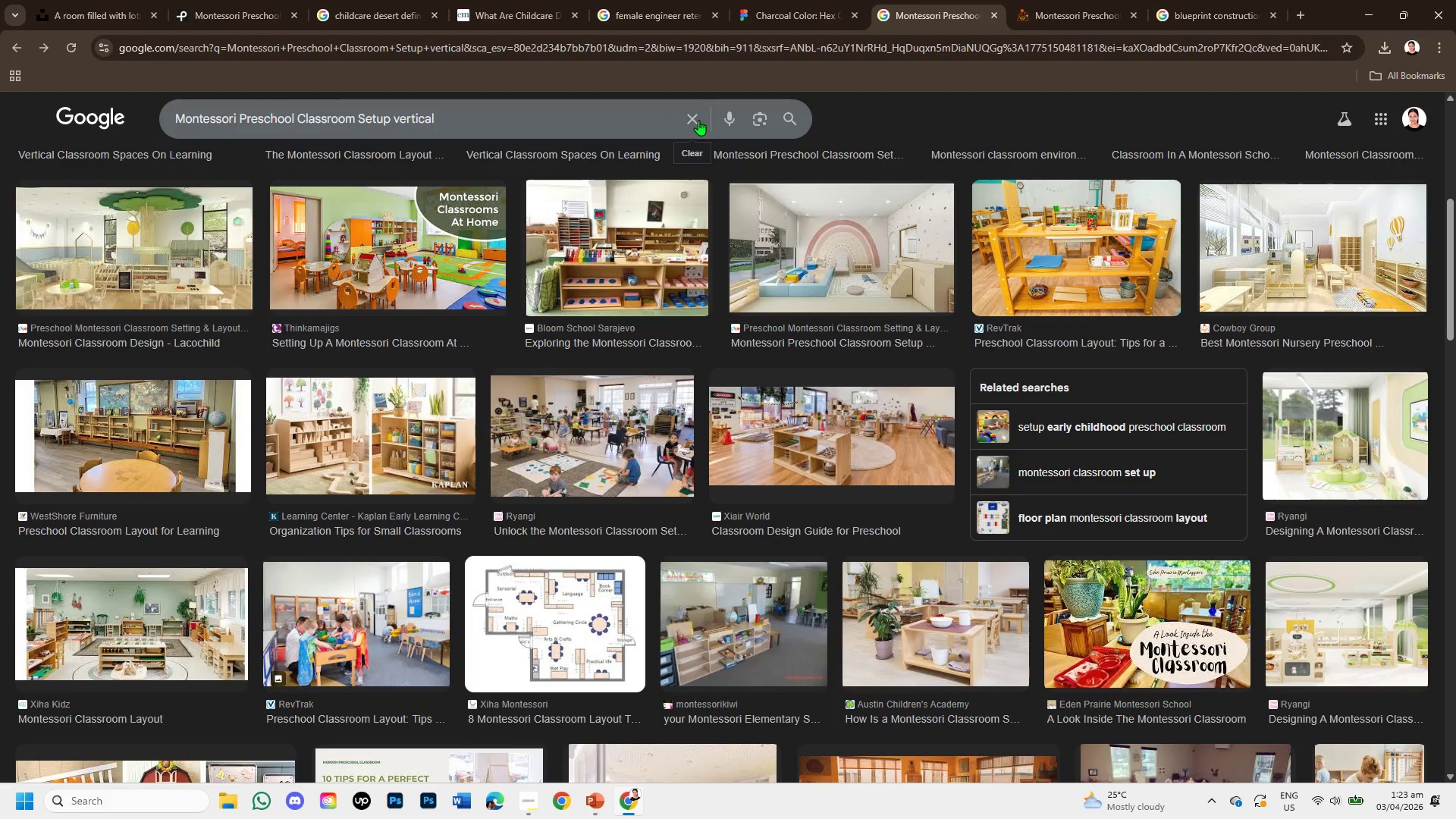 
left_click([692, 113])
 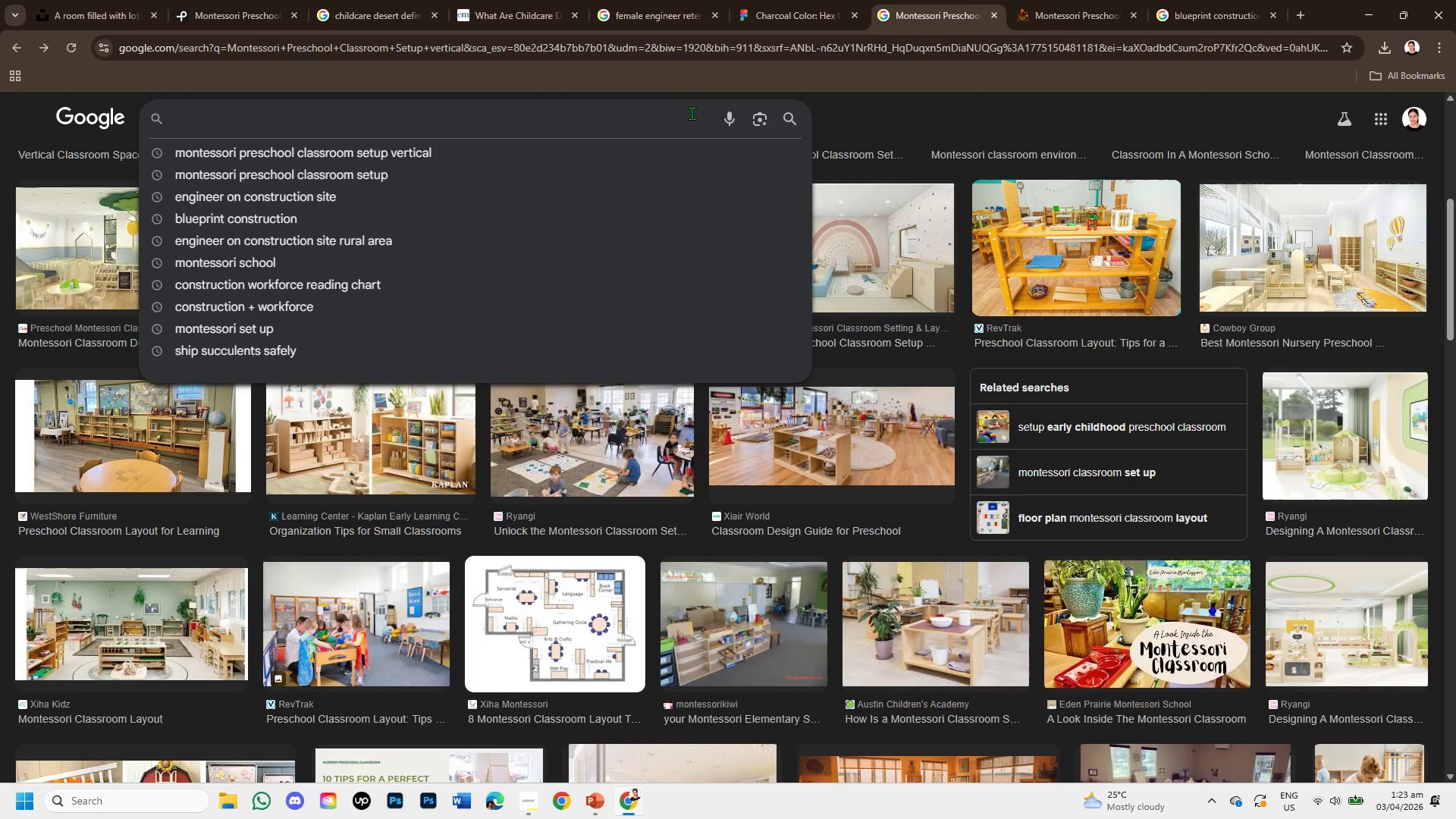 
wait(15.14)
 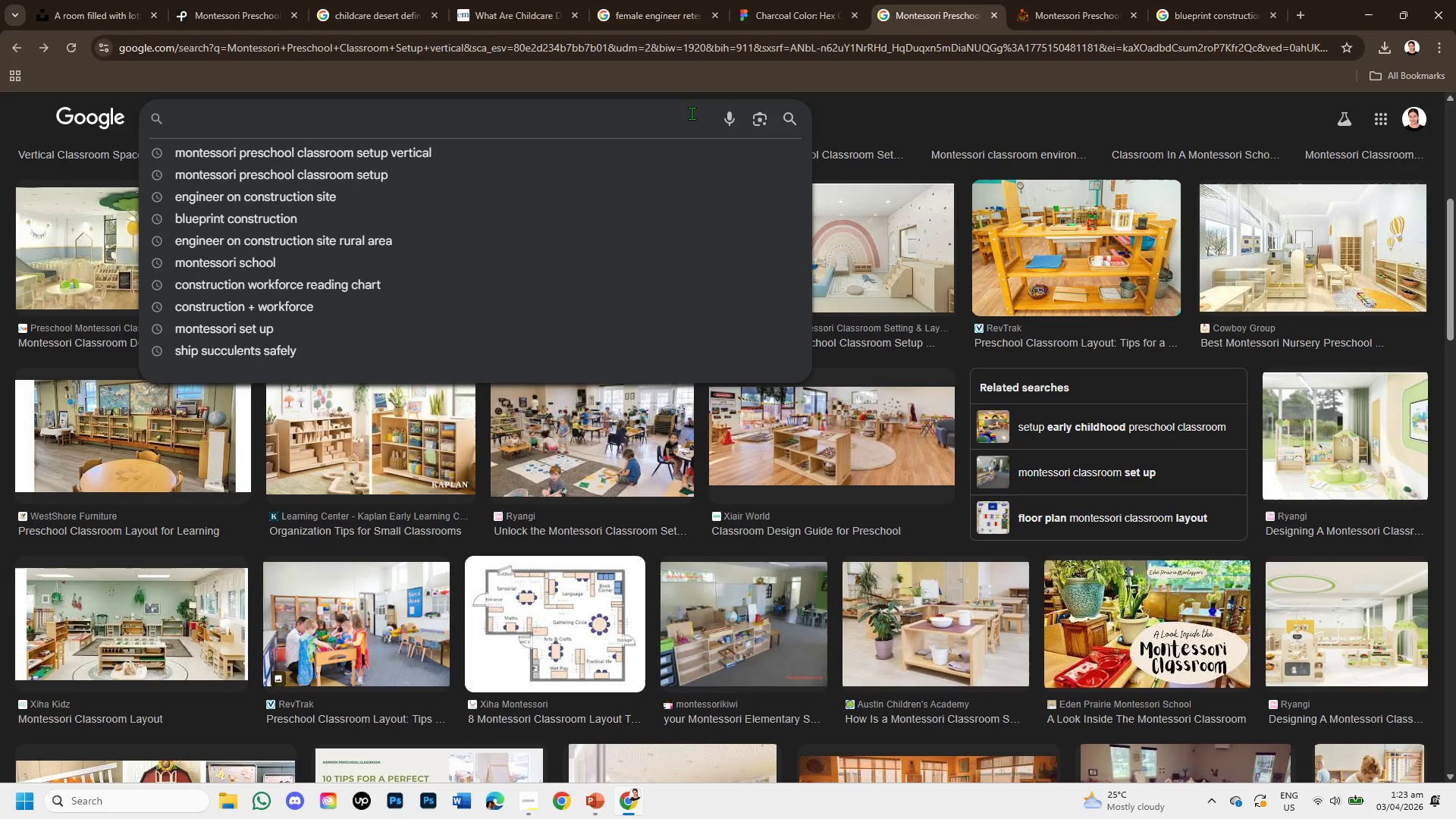 
type(construction )
 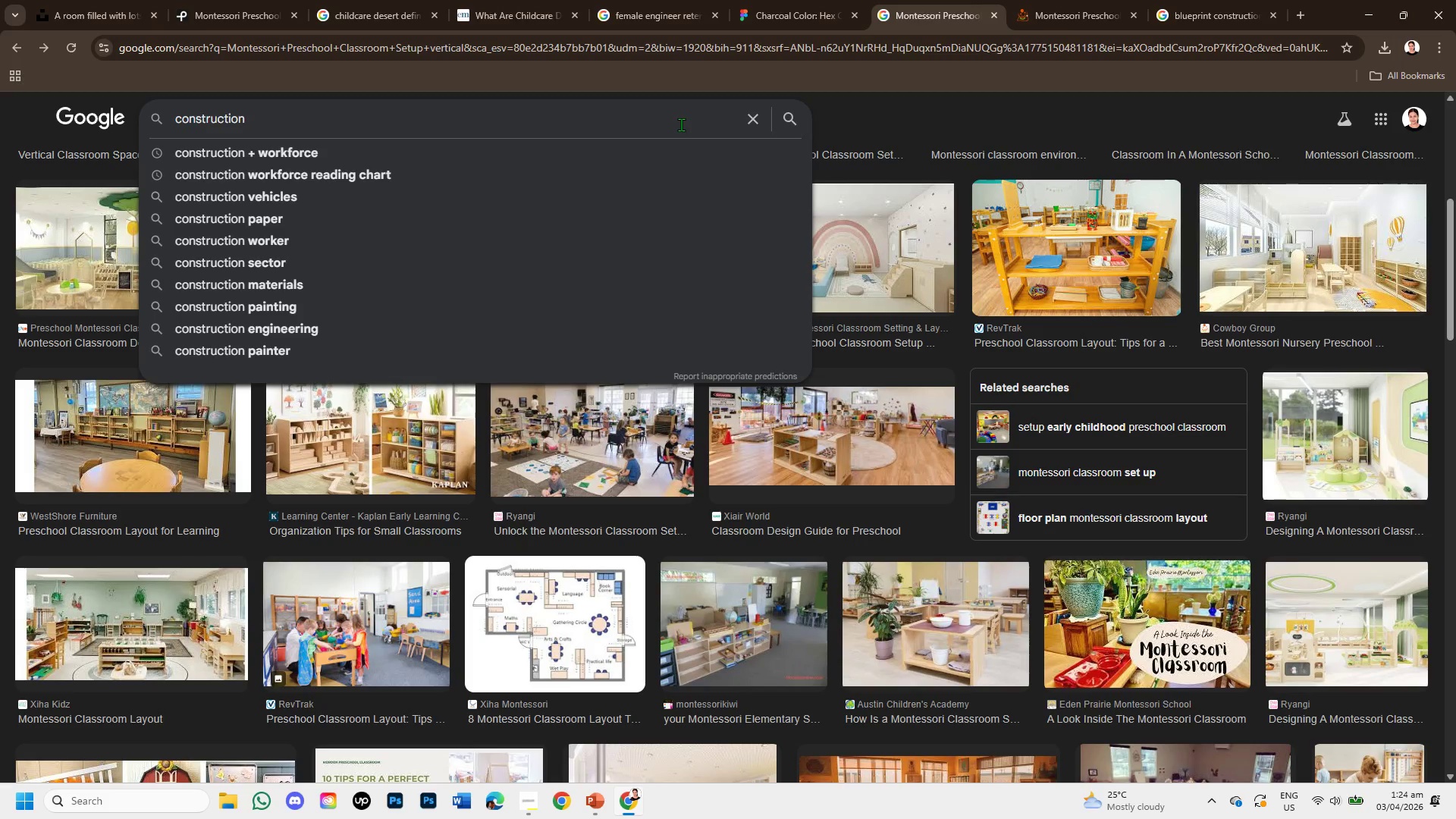 
wait(20.27)
 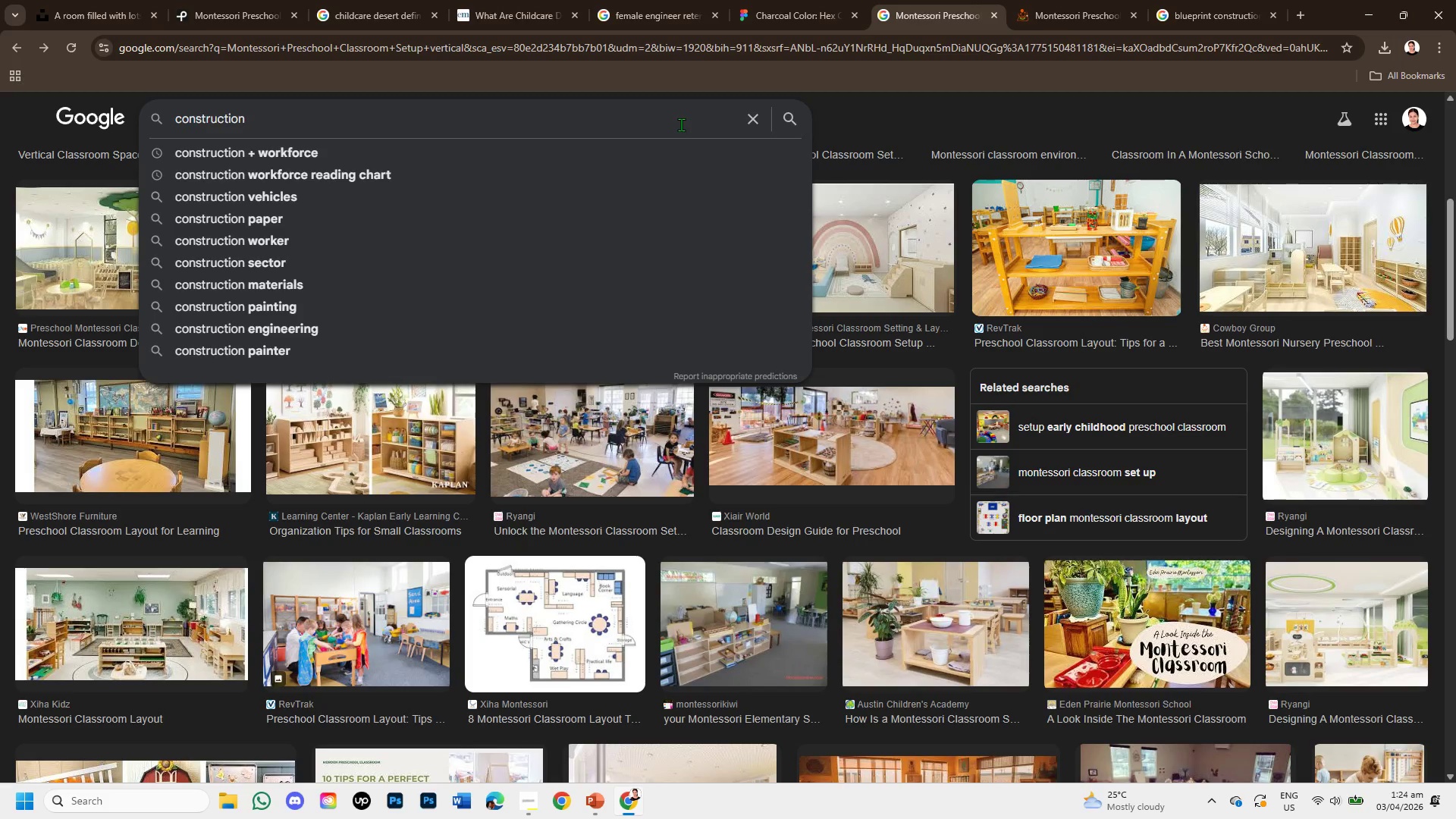 
scroll: coordinate [1109, 460], scroll_direction: down, amount: 5.0
 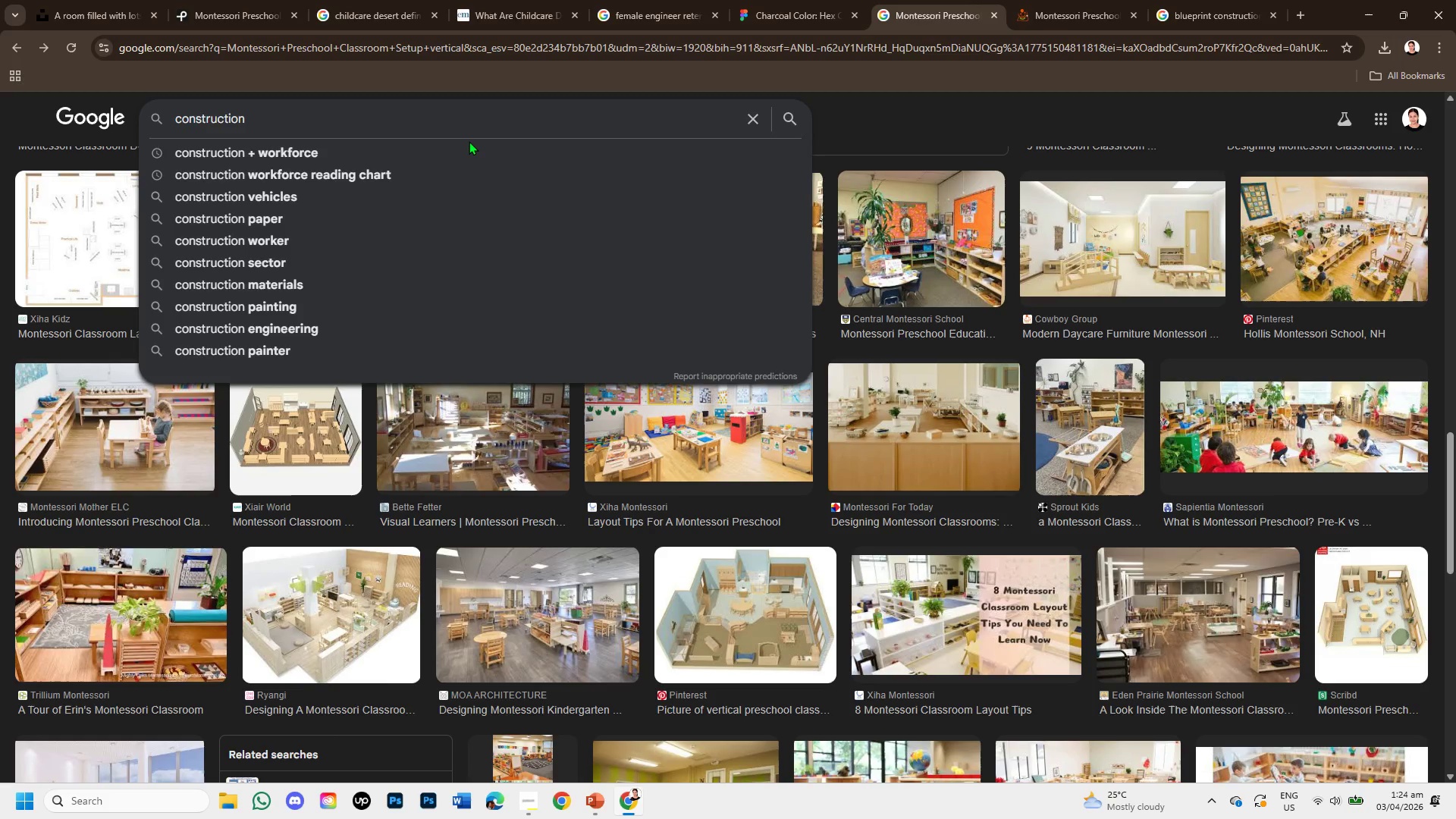 
type(safety )
 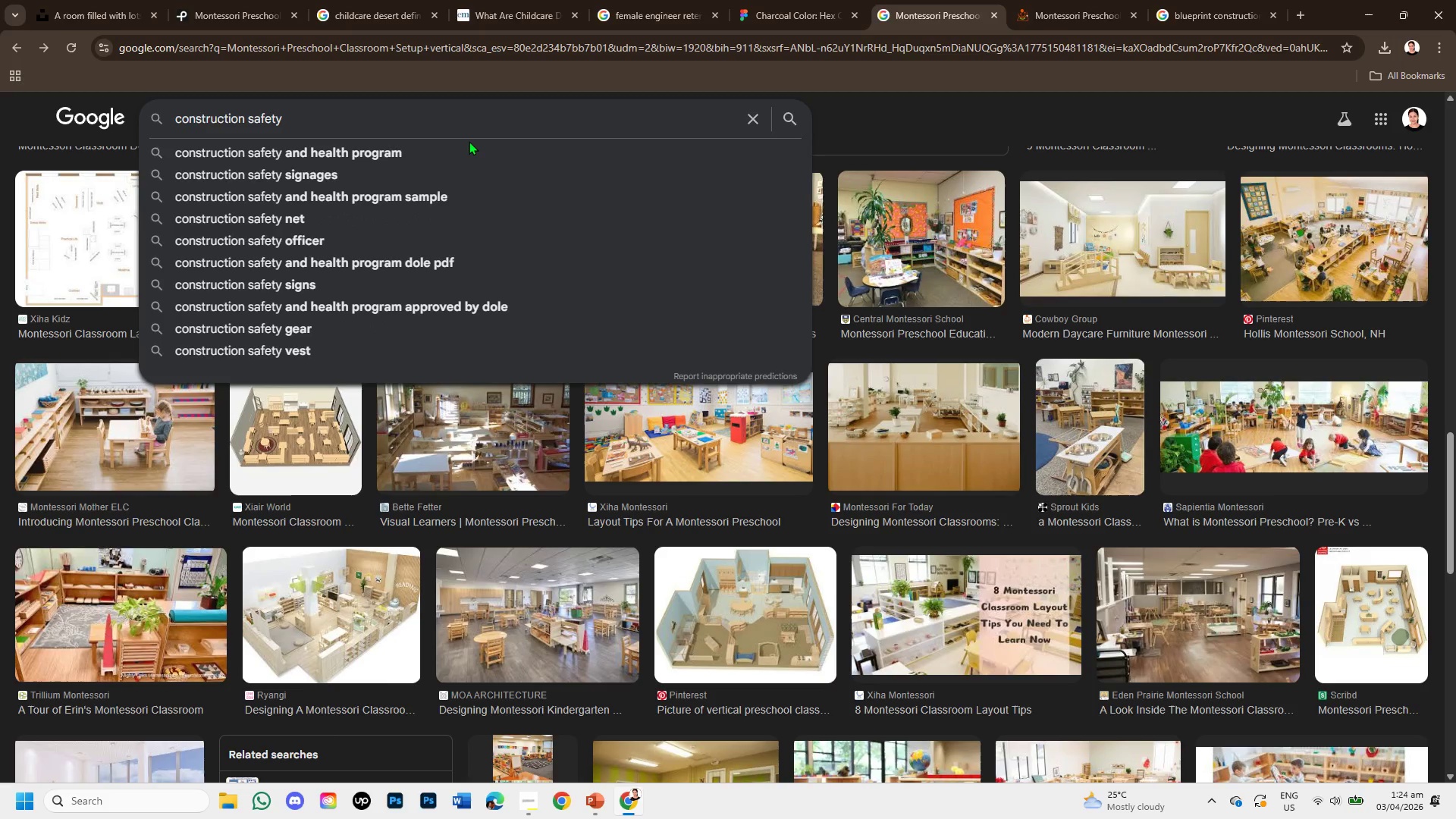 
key(Enter)
 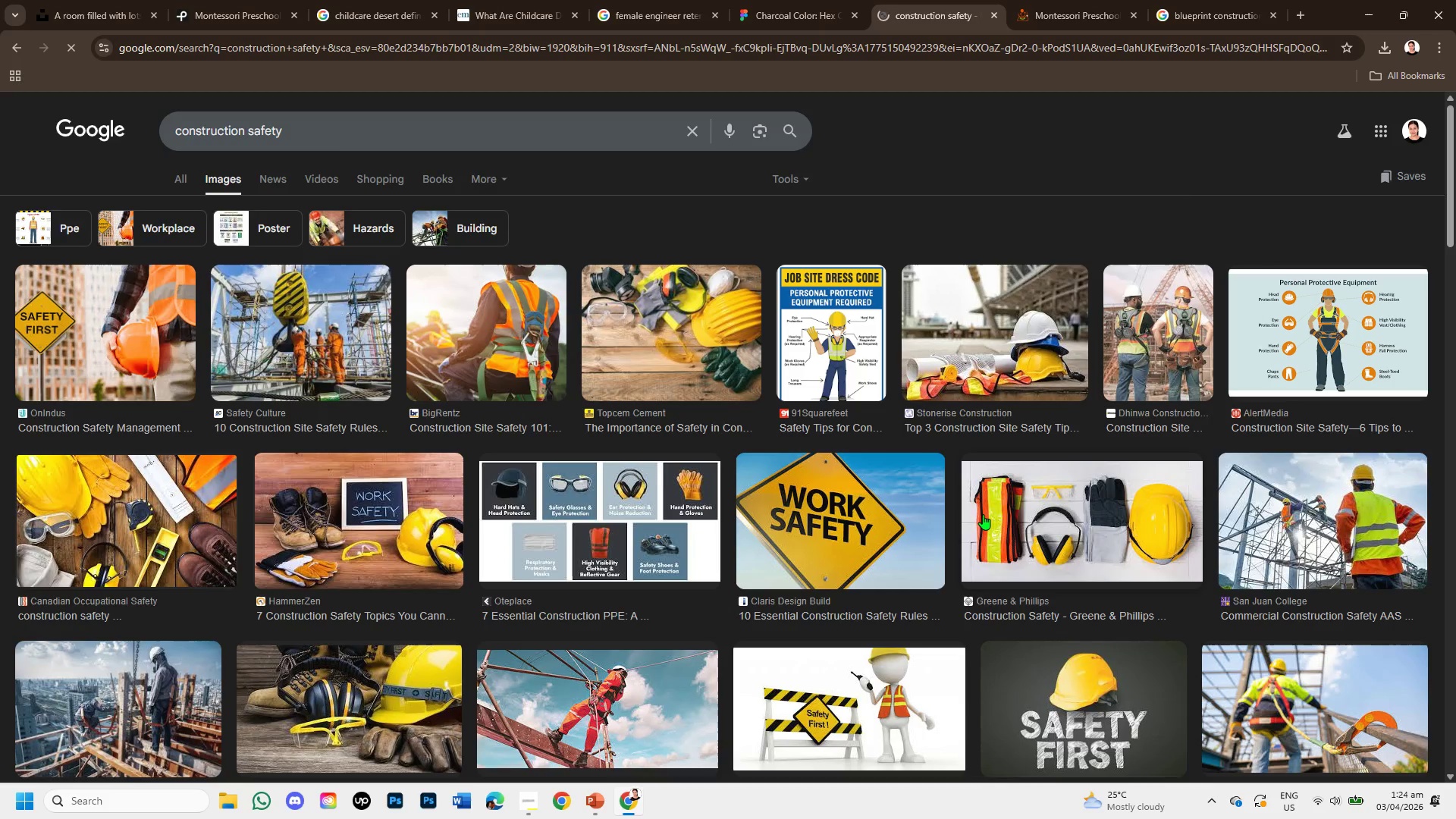 
scroll: coordinate [1003, 523], scroll_direction: down, amount: 1.0
 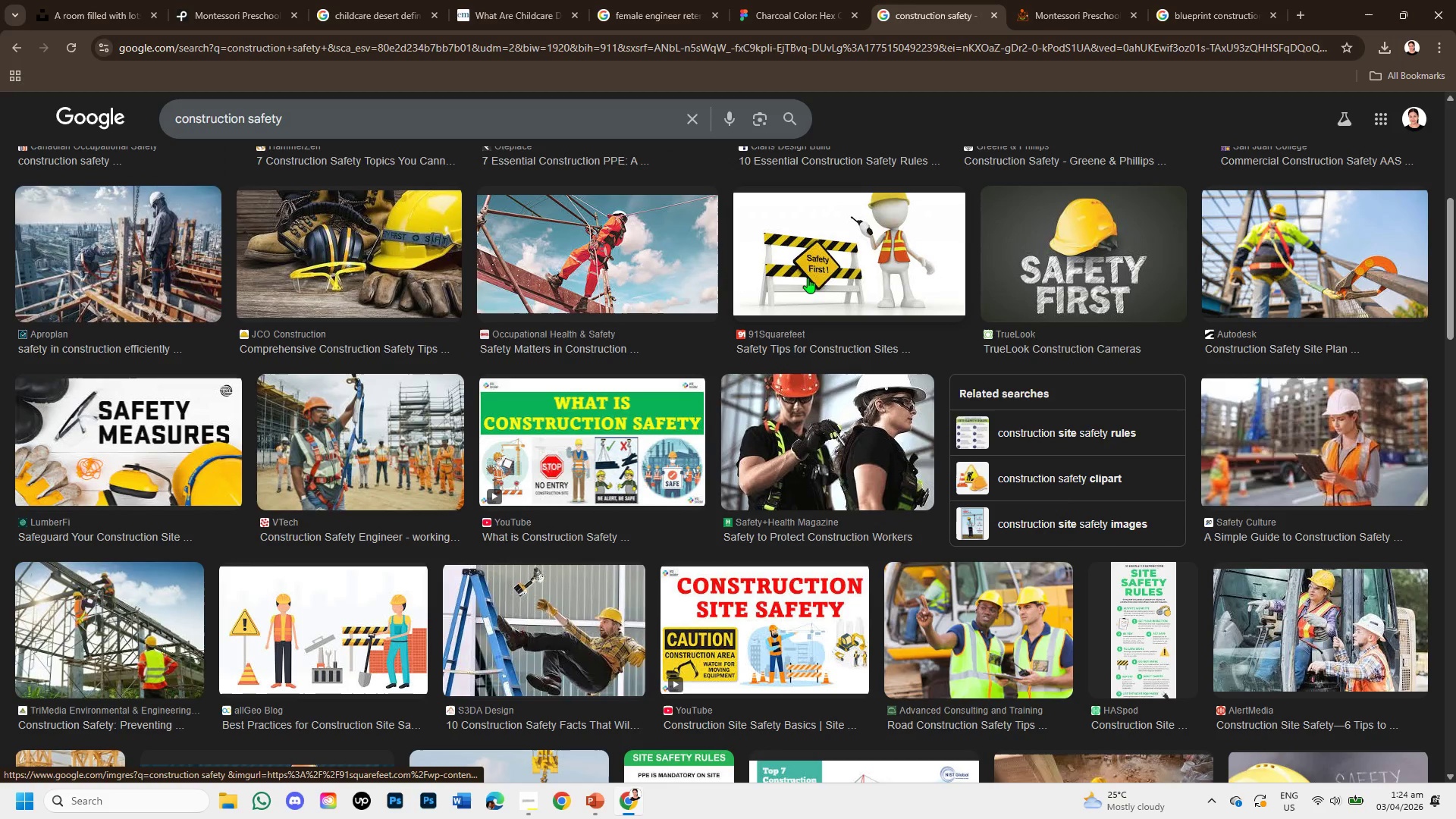 
scroll: coordinate [811, 268], scroll_direction: up, amount: 2.0
 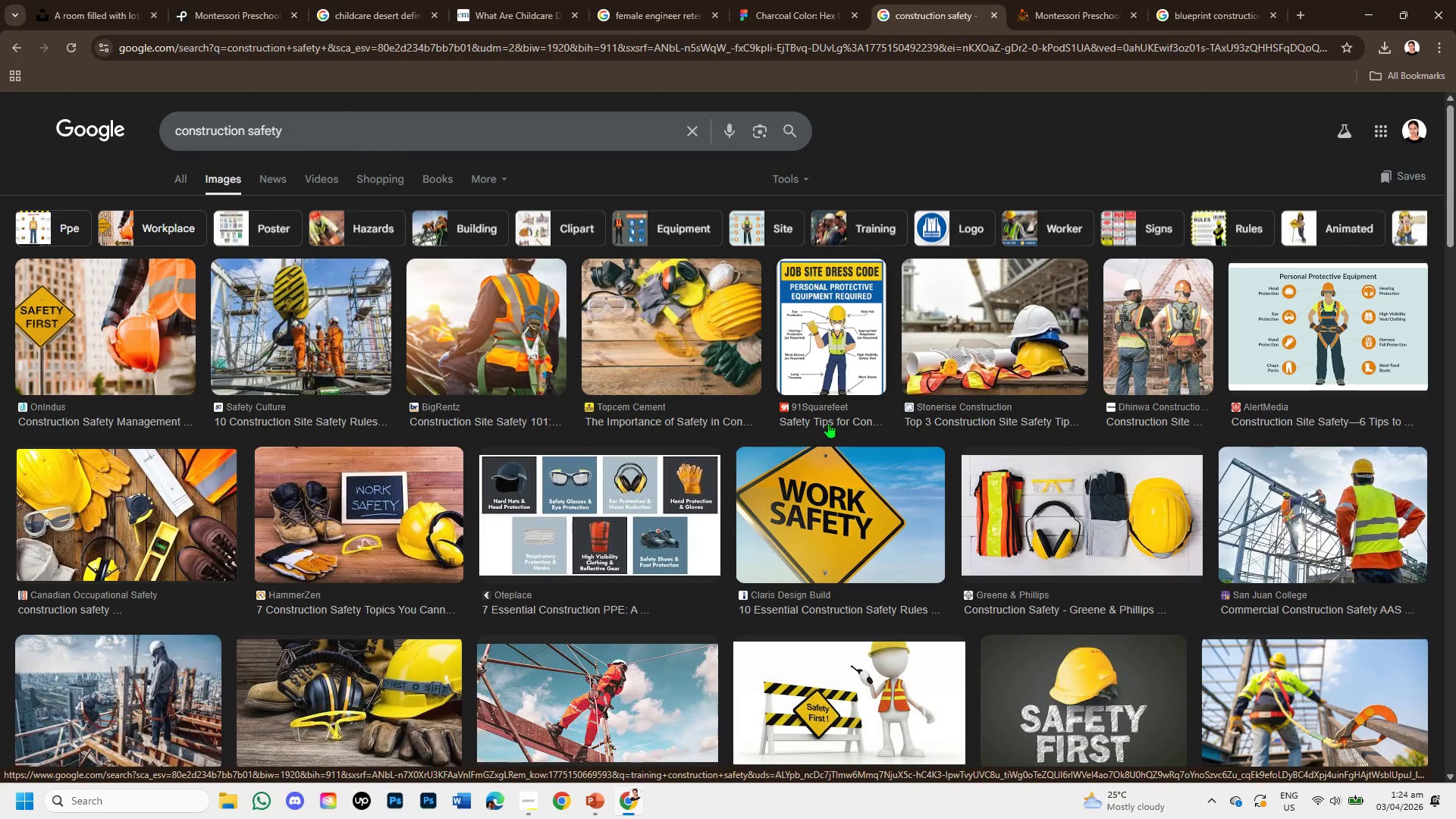 
left_click([801, 733])
 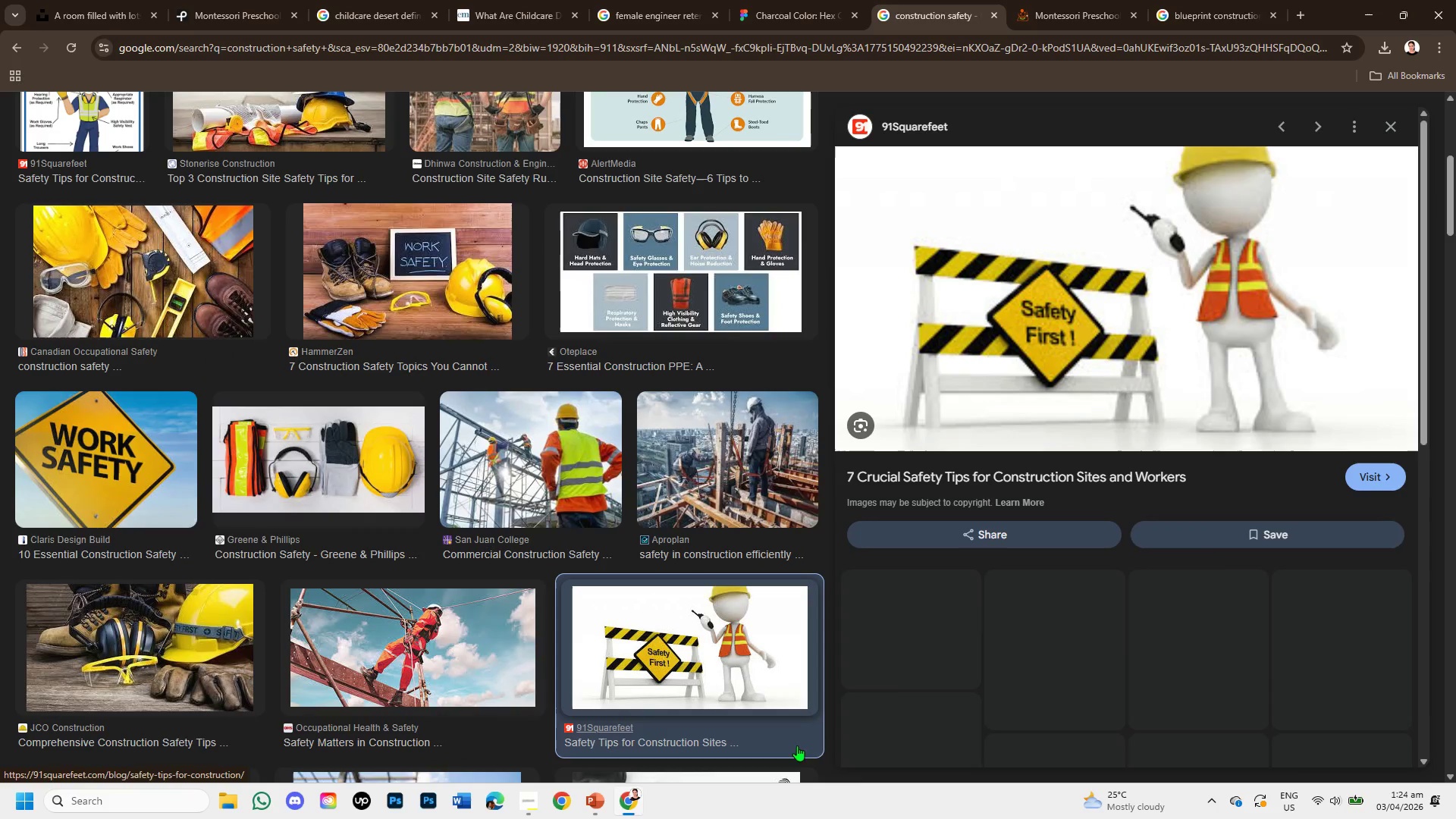 
scroll: coordinate [1284, 375], scroll_direction: down, amount: 1.0
 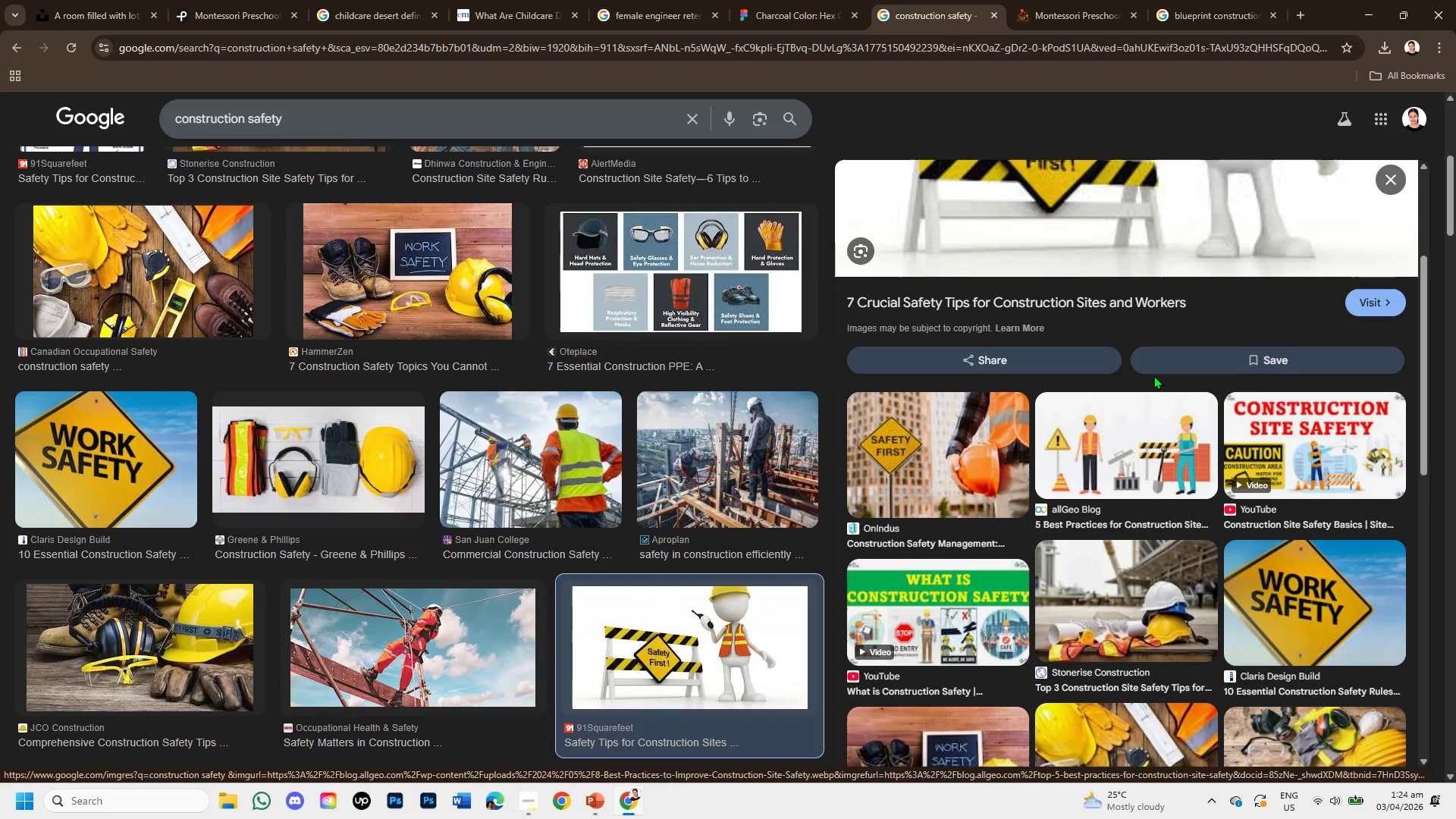 
scroll: coordinate [1139, 360], scroll_direction: up, amount: 1.0
 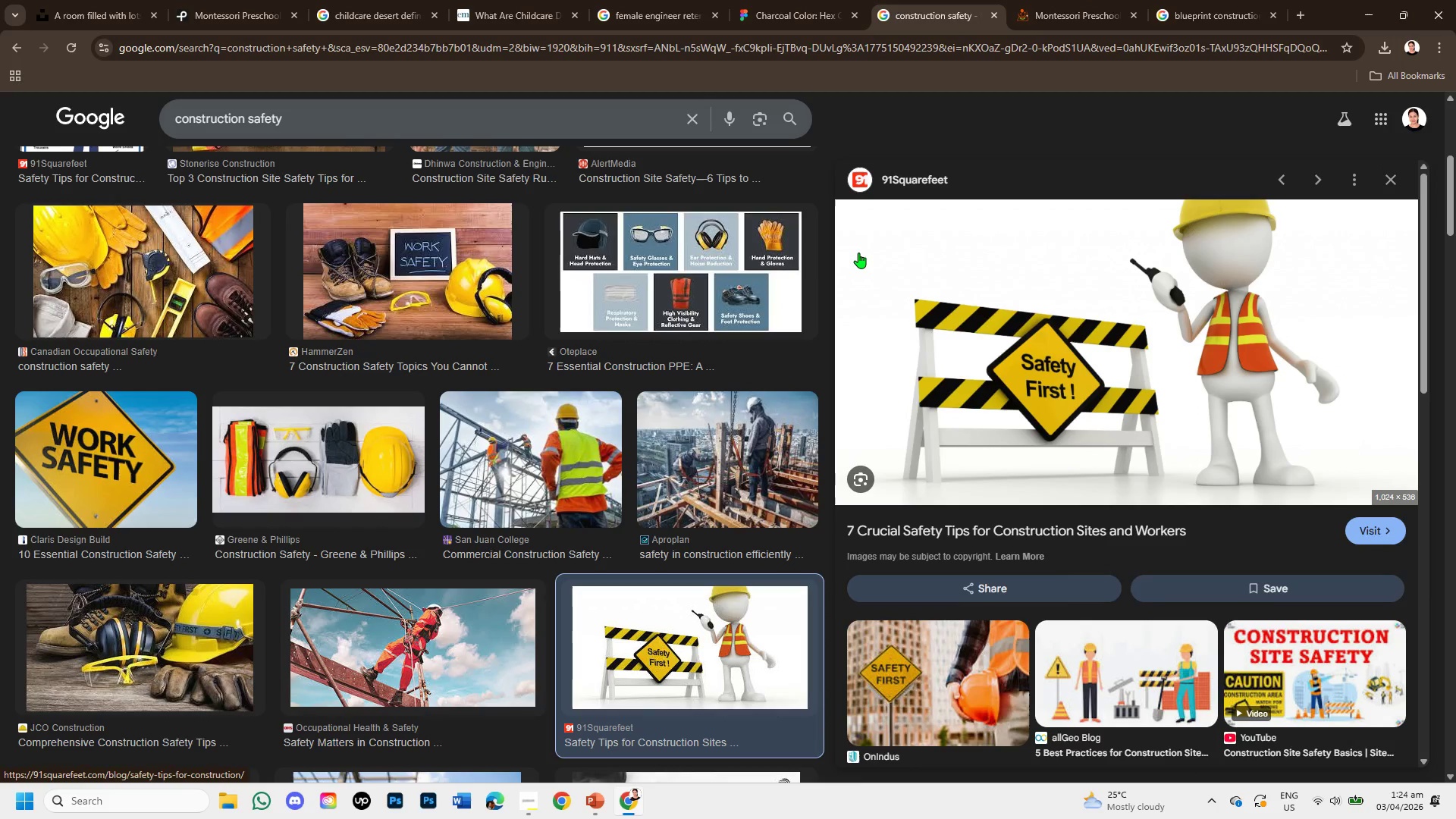 
hold_key(key=ControlLeft, duration=1.5)
 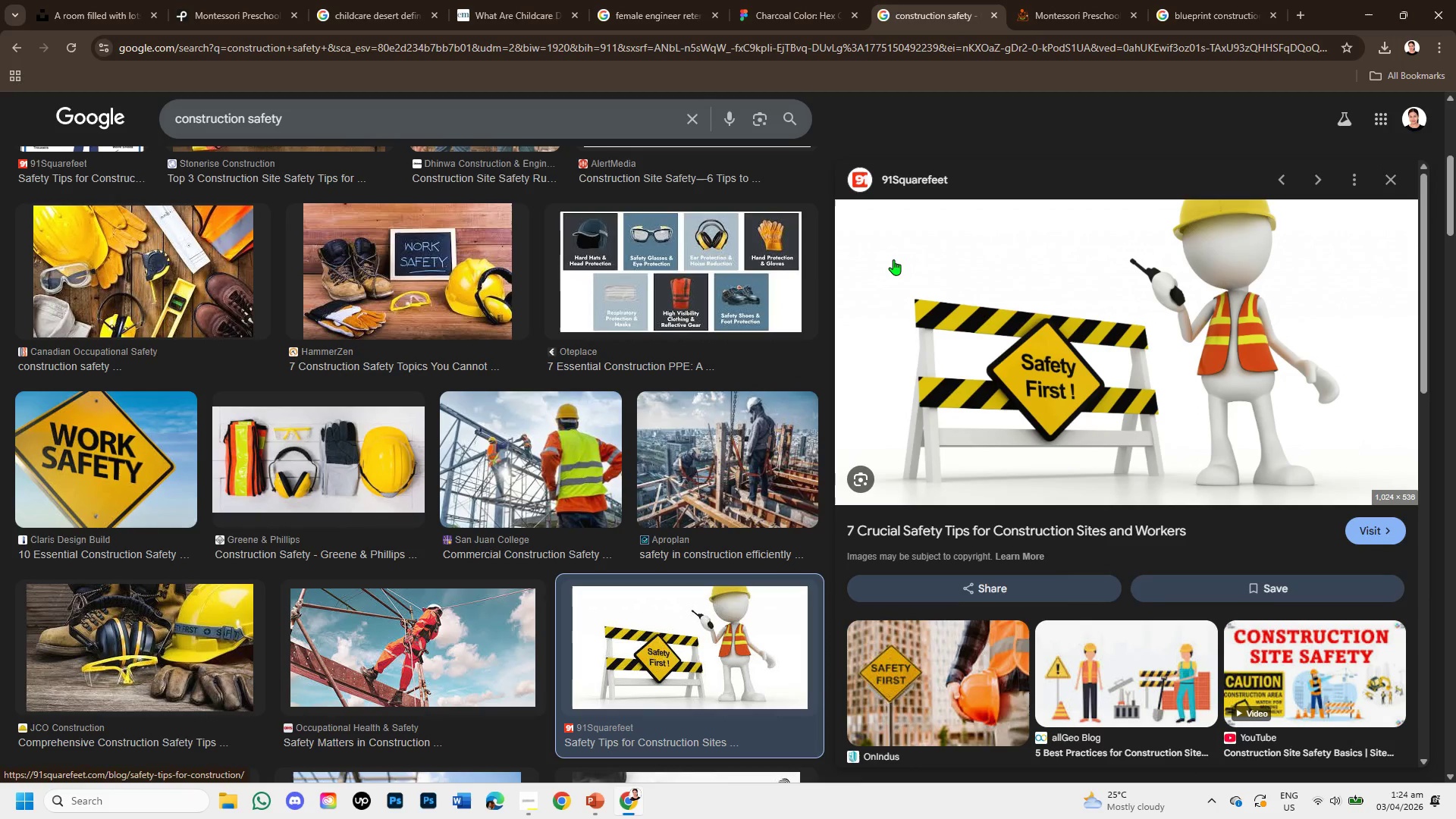 
hold_key(key=ControlLeft, duration=1.08)
 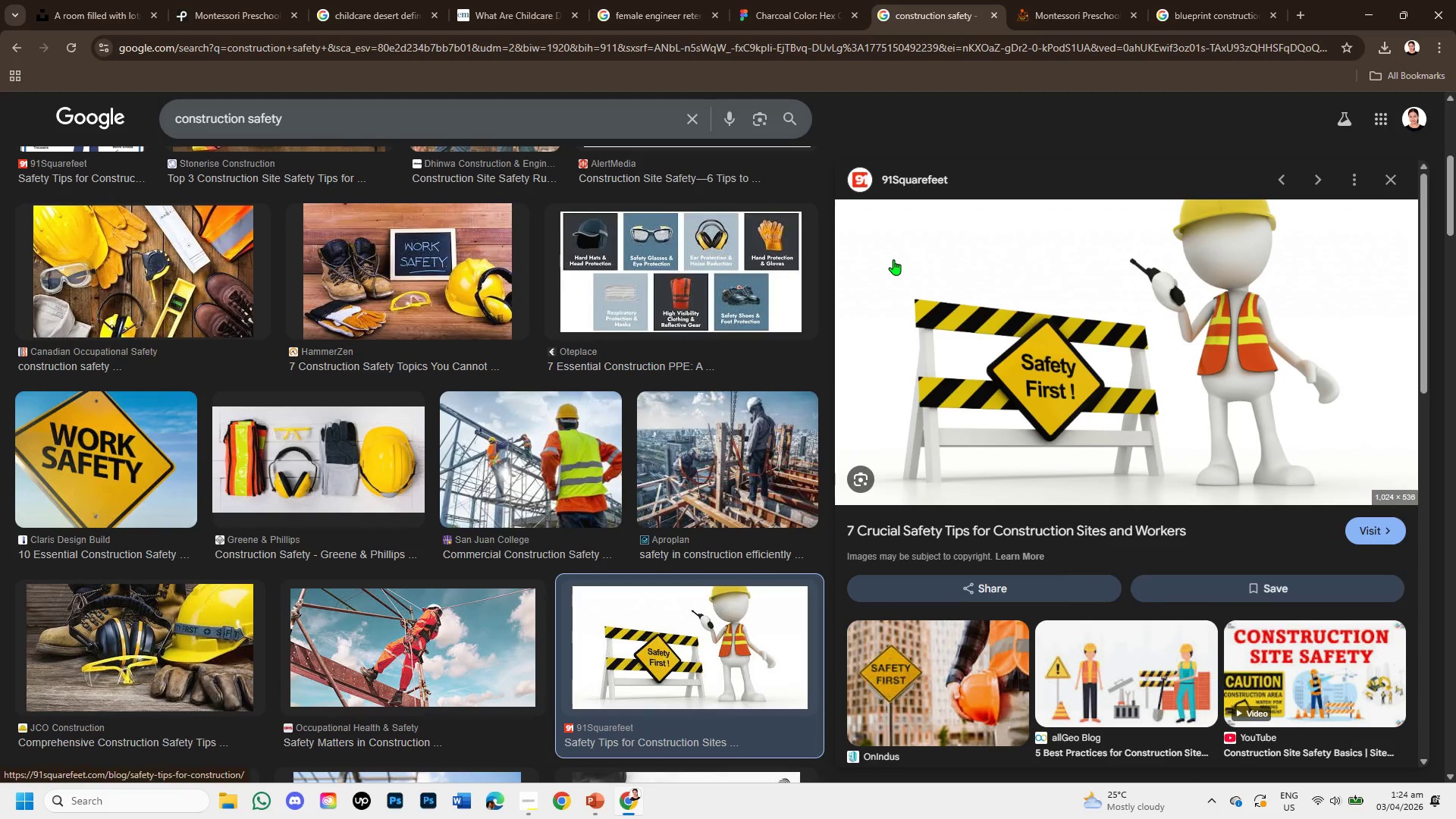 
hold_key(key=ShiftLeft, duration=0.7)
 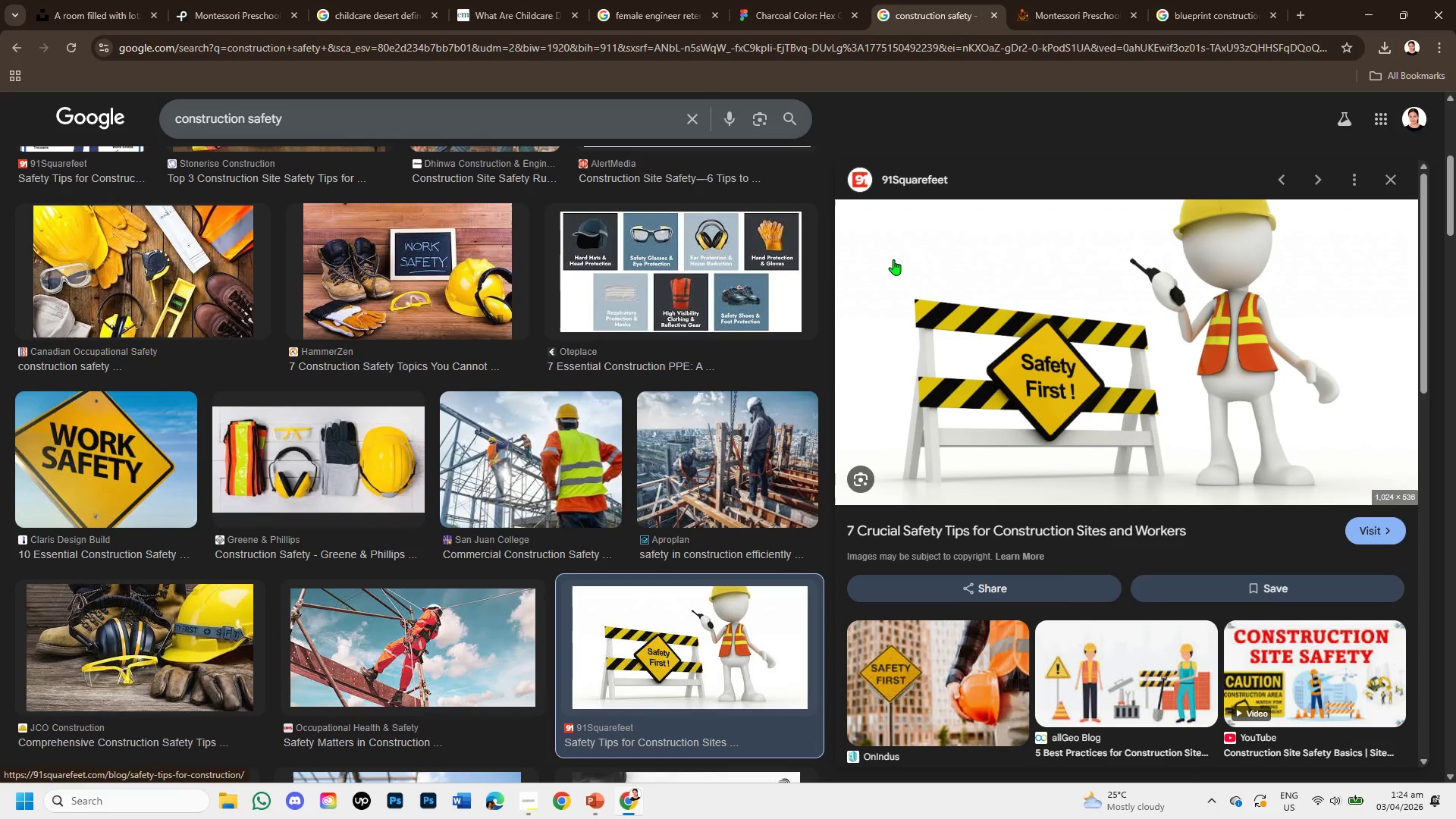 
hold_key(key=S, duration=0.34)
 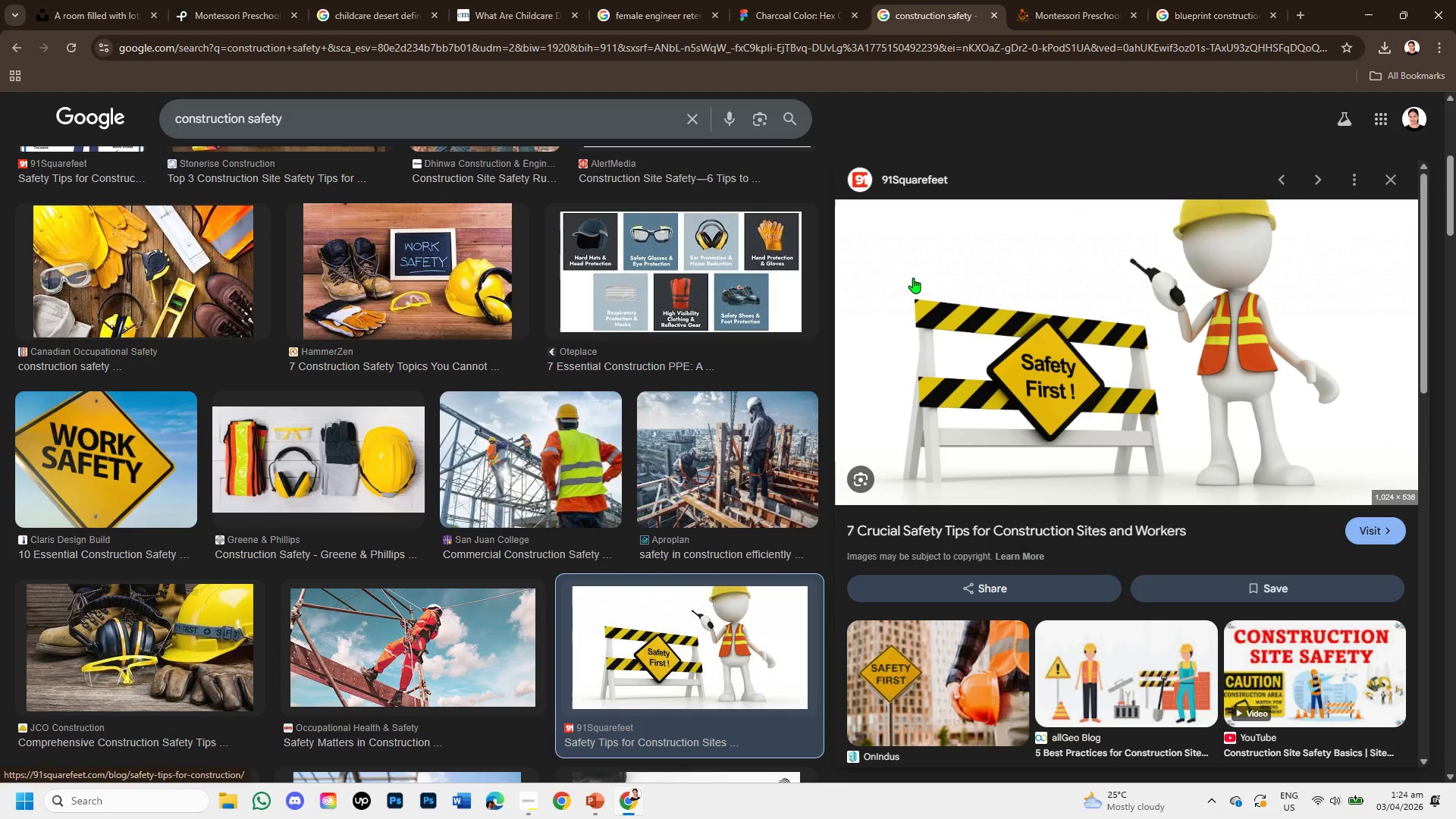 
wait(7.03)
 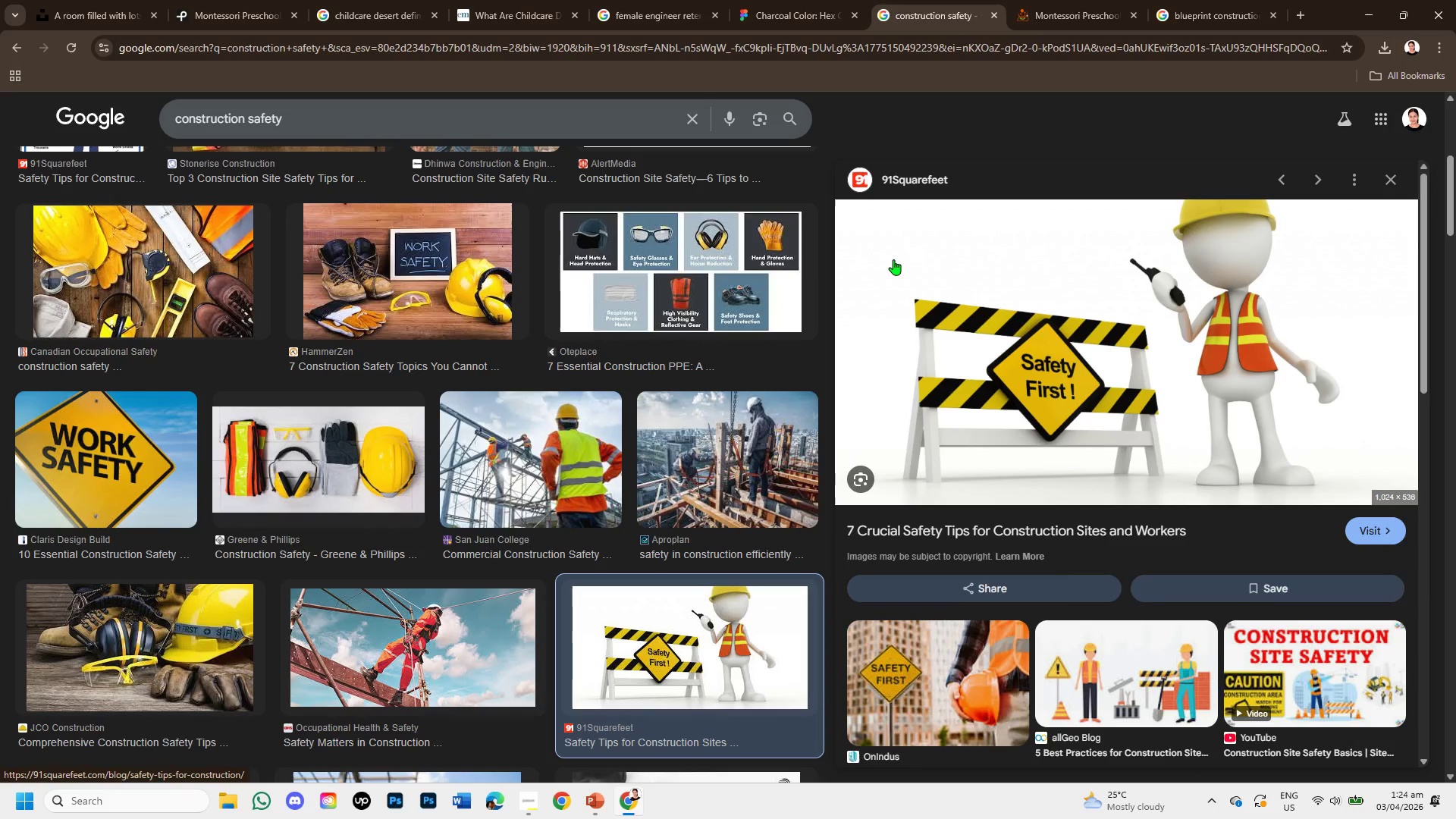 
scroll: coordinate [577, 478], scroll_direction: down, amount: 4.0
 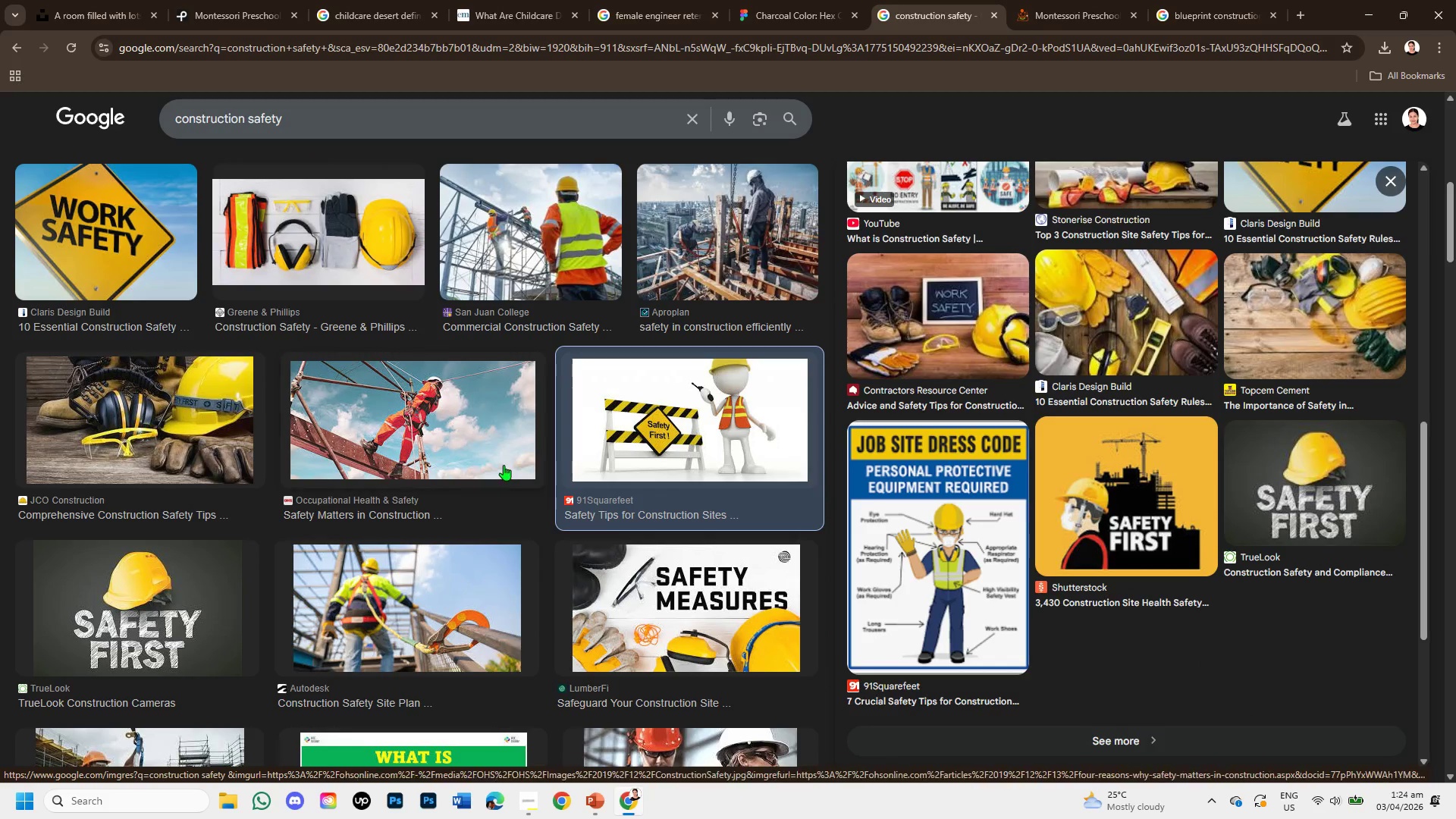 
scroll: coordinate [654, 417], scroll_direction: up, amount: 2.0
 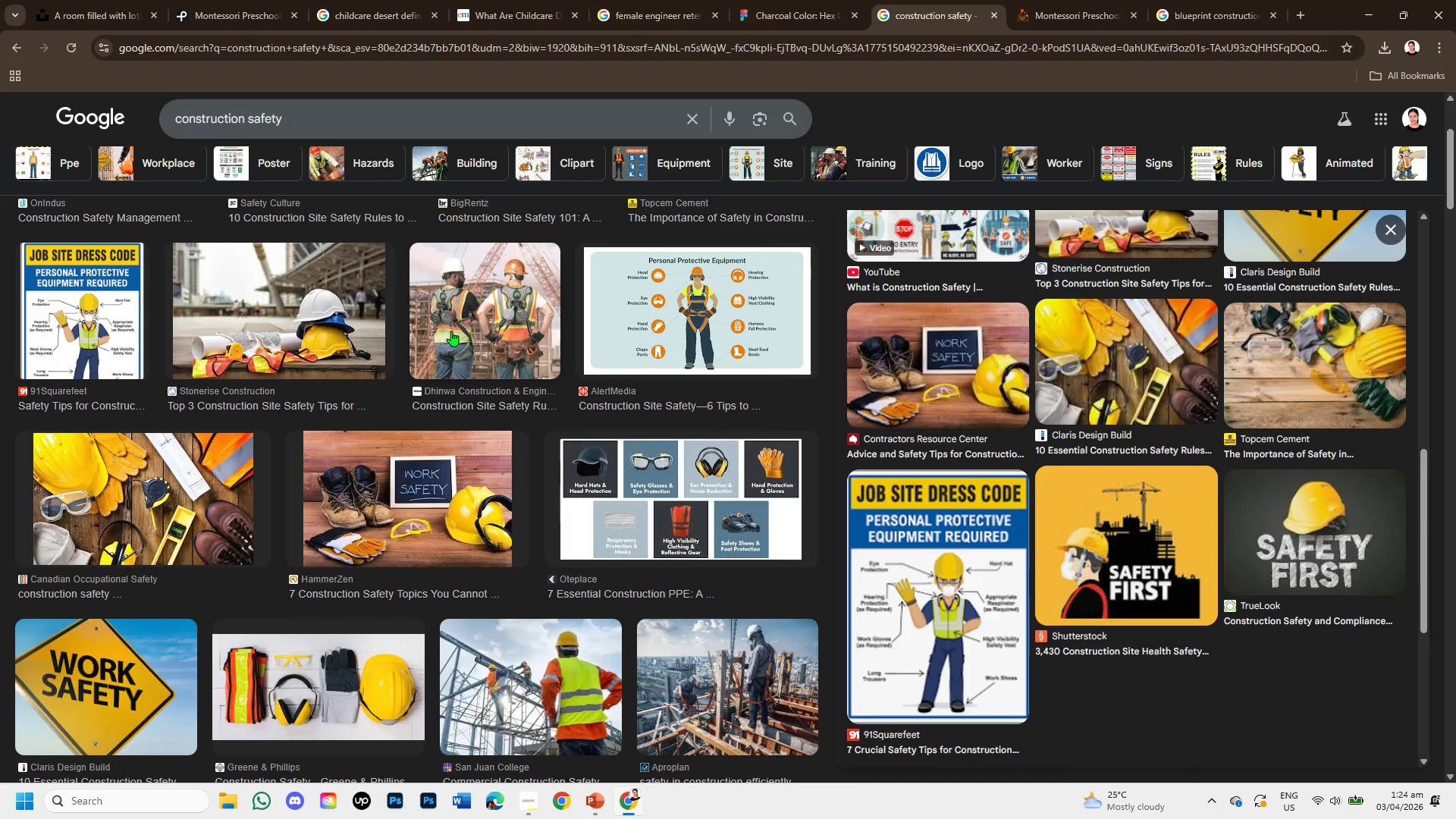 
scroll: coordinate [466, 463], scroll_direction: down, amount: 11.0
 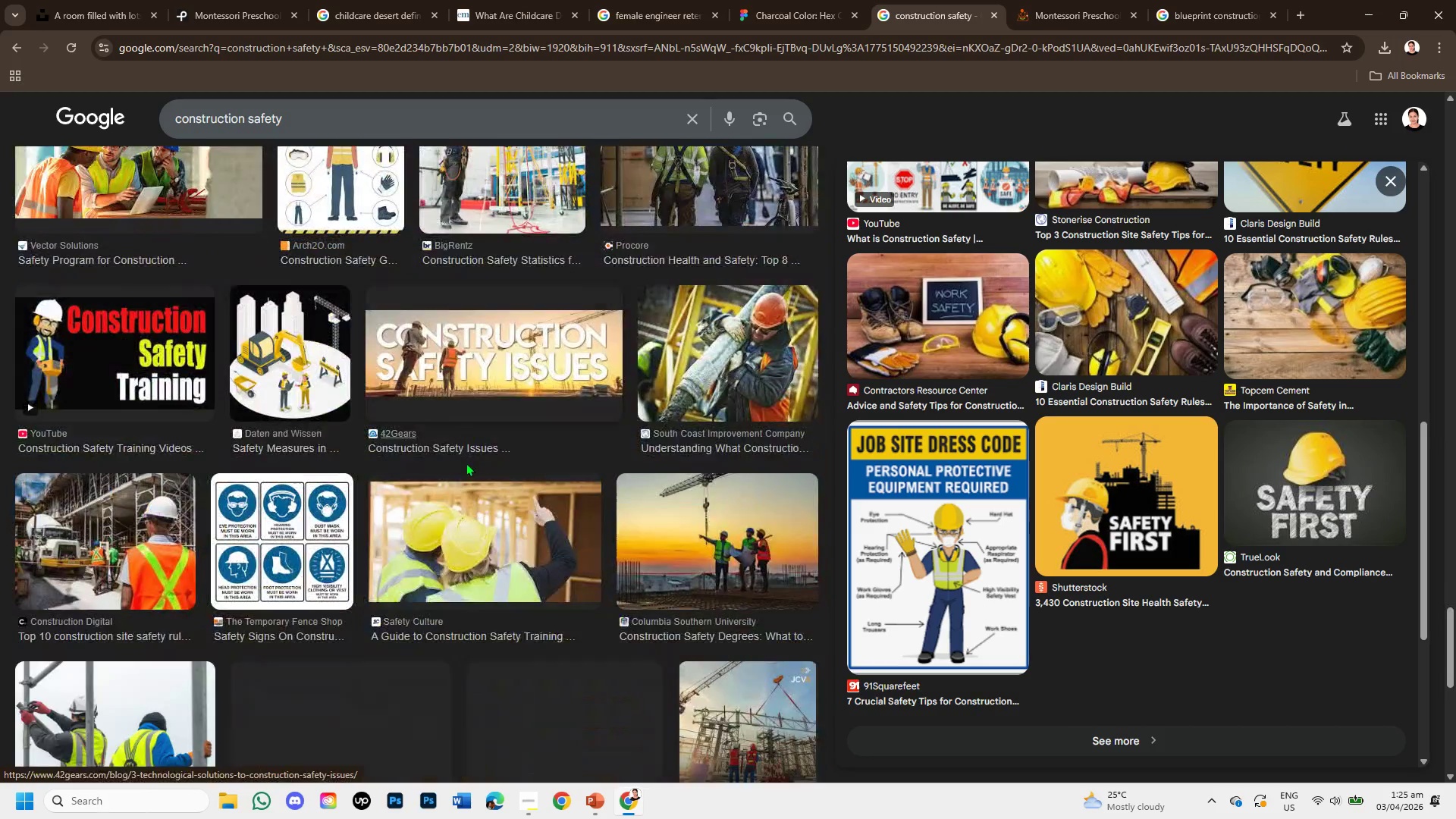 
scroll: coordinate [466, 465], scroll_direction: down, amount: 2.0
 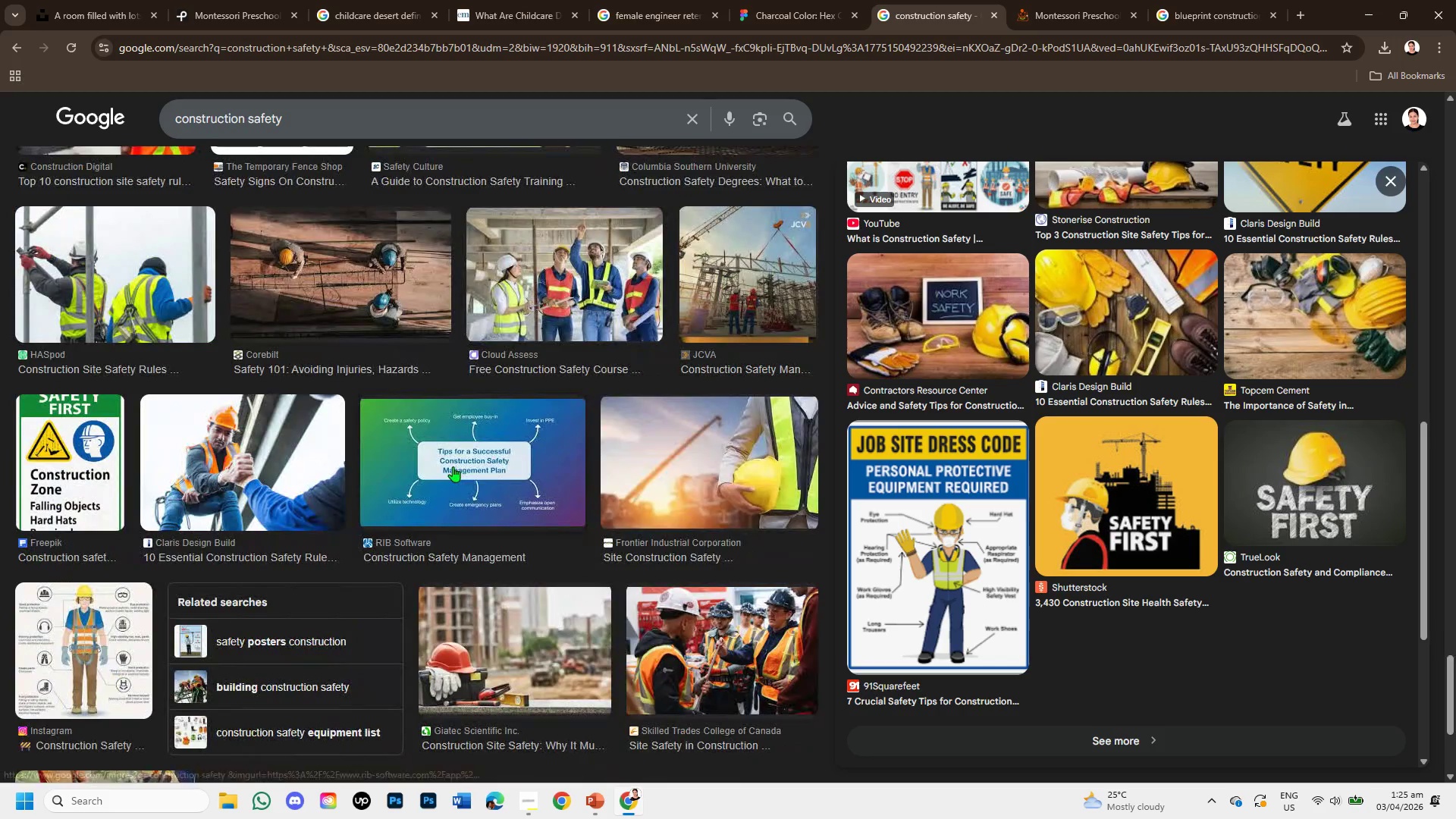 
scroll: coordinate [453, 466], scroll_direction: up, amount: 2.0
 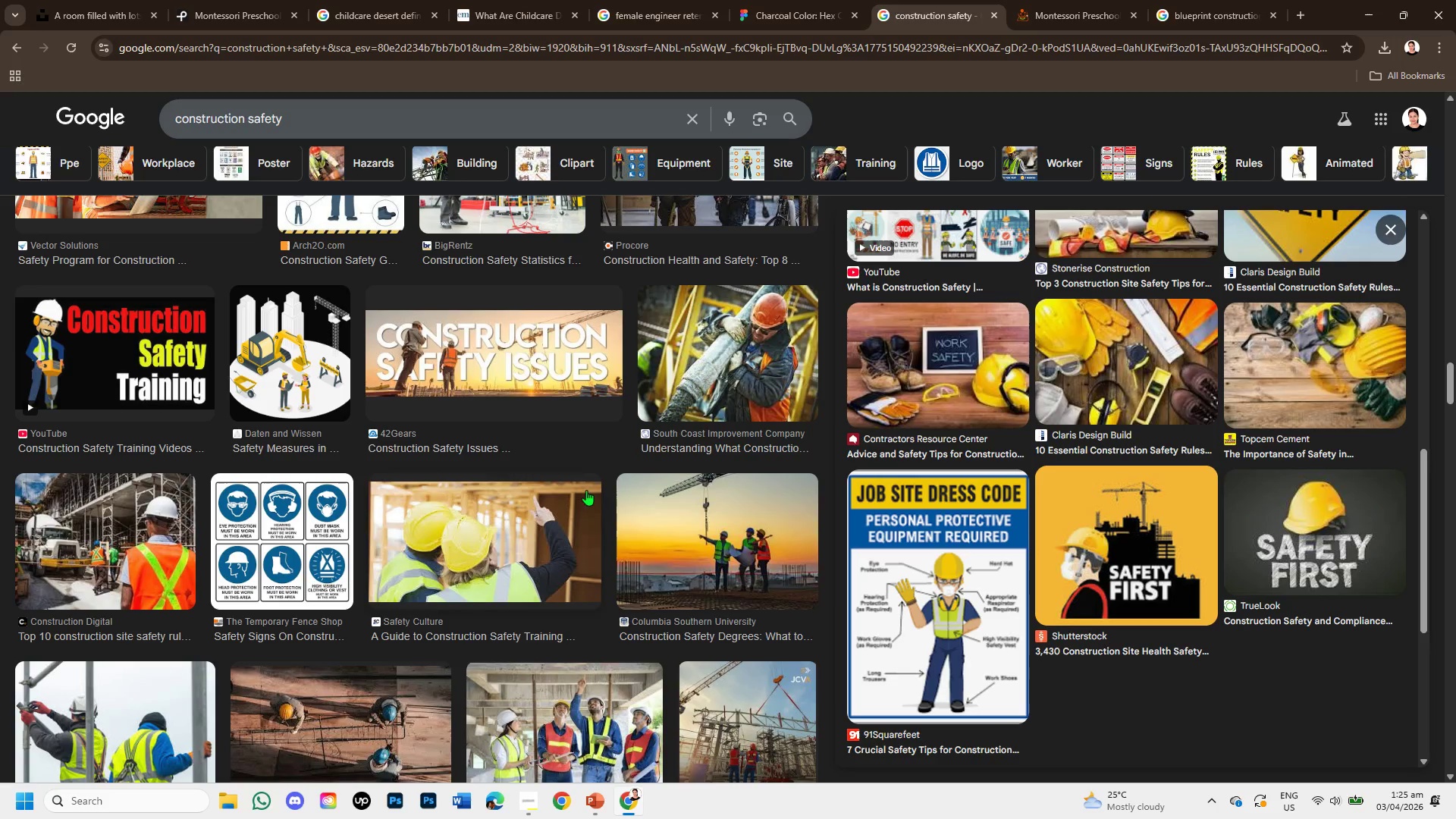 
scroll: coordinate [650, 506], scroll_direction: down, amount: 4.0
 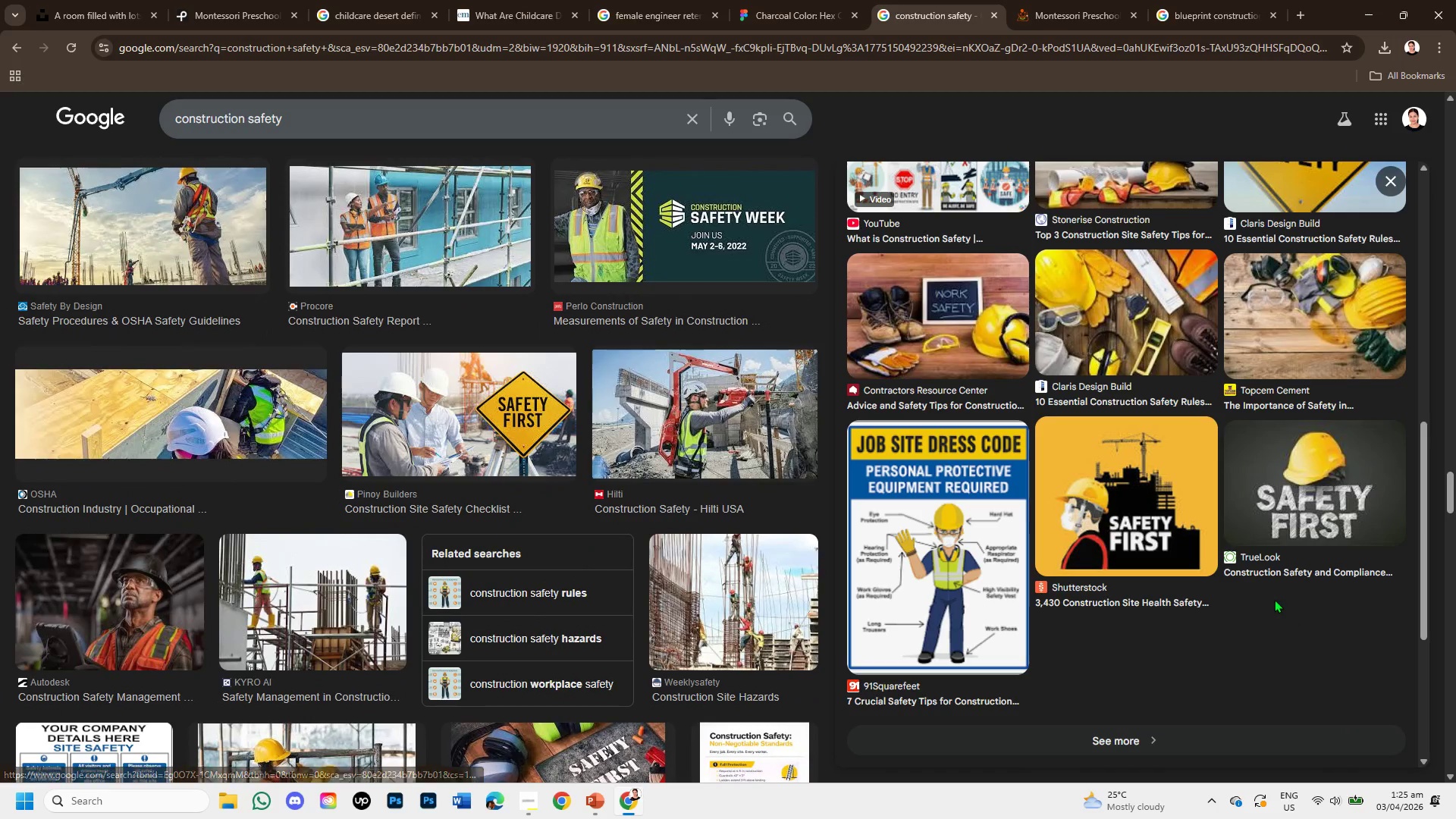 
scroll: coordinate [1279, 598], scroll_direction: up, amount: 3.0
 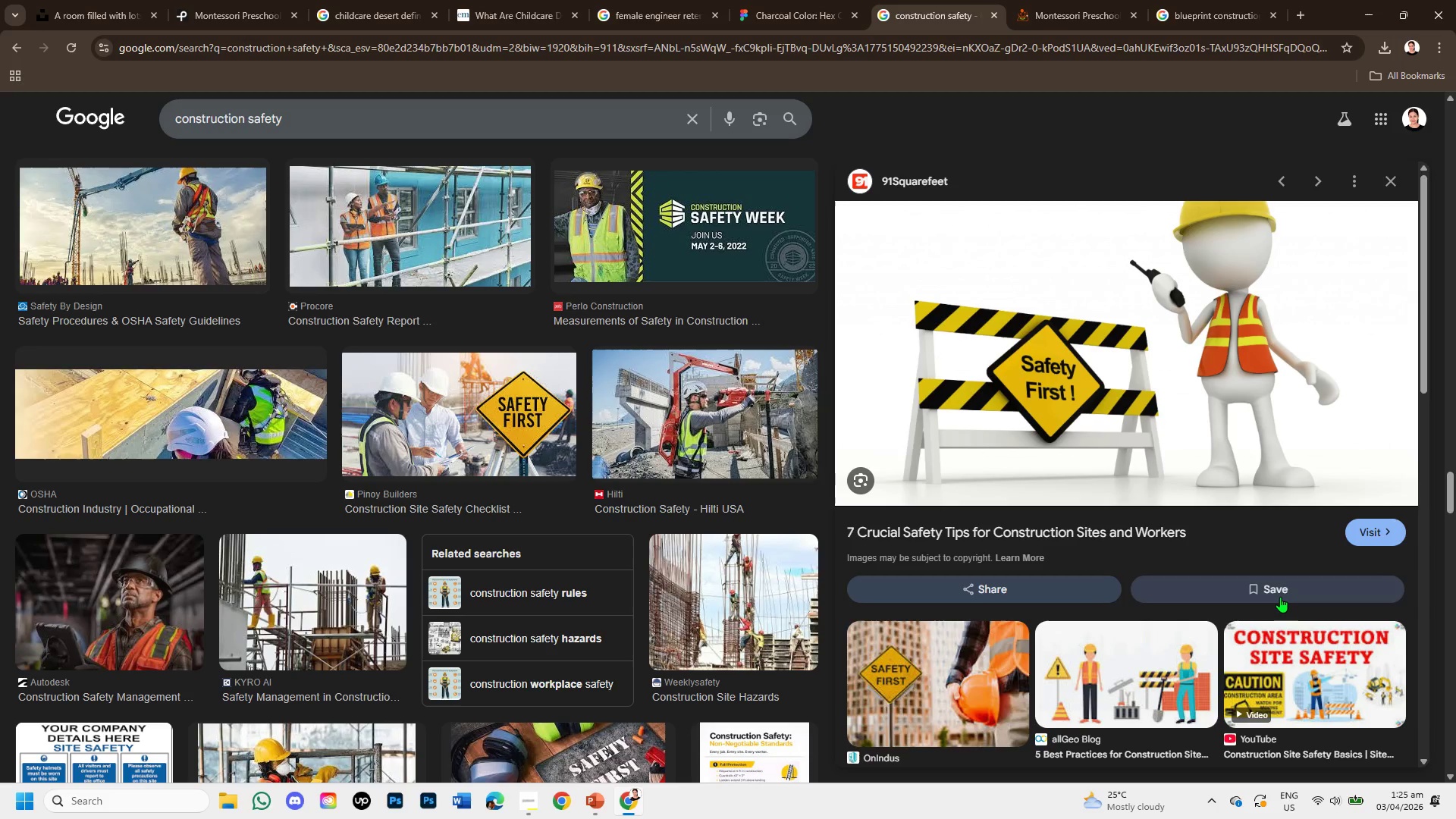 
wait(6.41)
 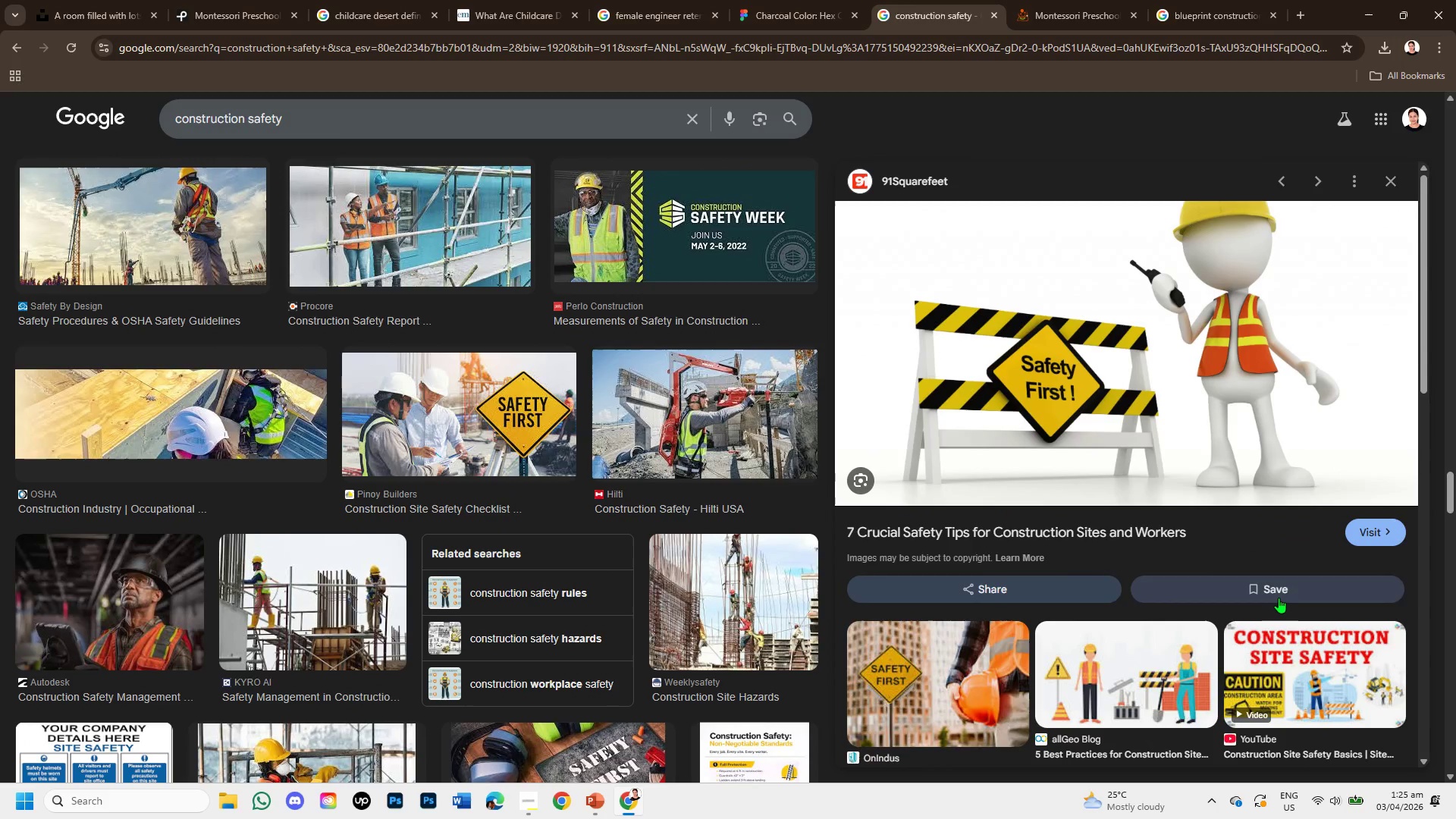 
scroll: coordinate [564, 560], scroll_direction: down, amount: 11.0
 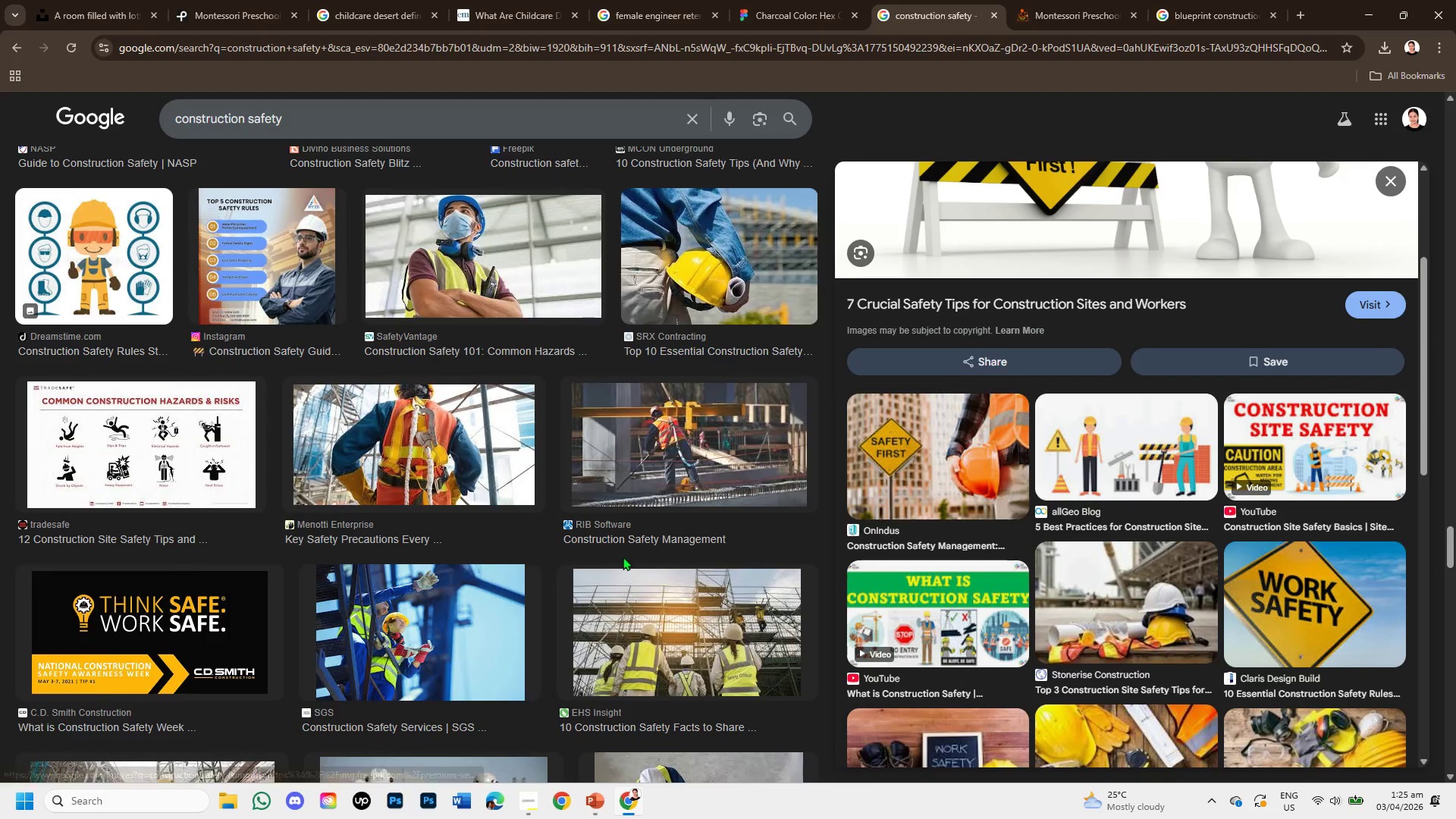 
scroll: coordinate [623, 557], scroll_direction: down, amount: 8.0
 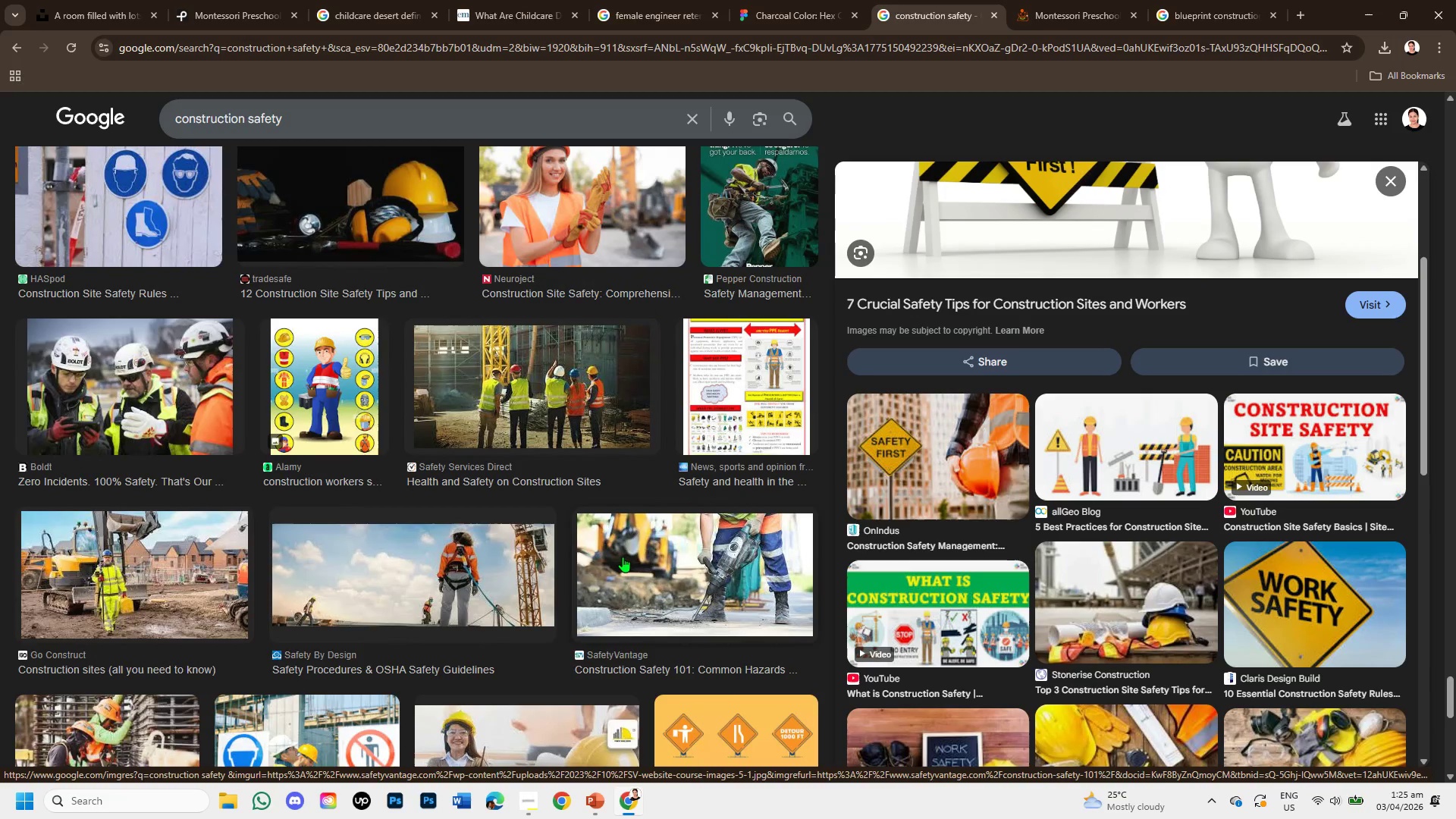 
scroll: coordinate [623, 557], scroll_direction: down, amount: 2.0
 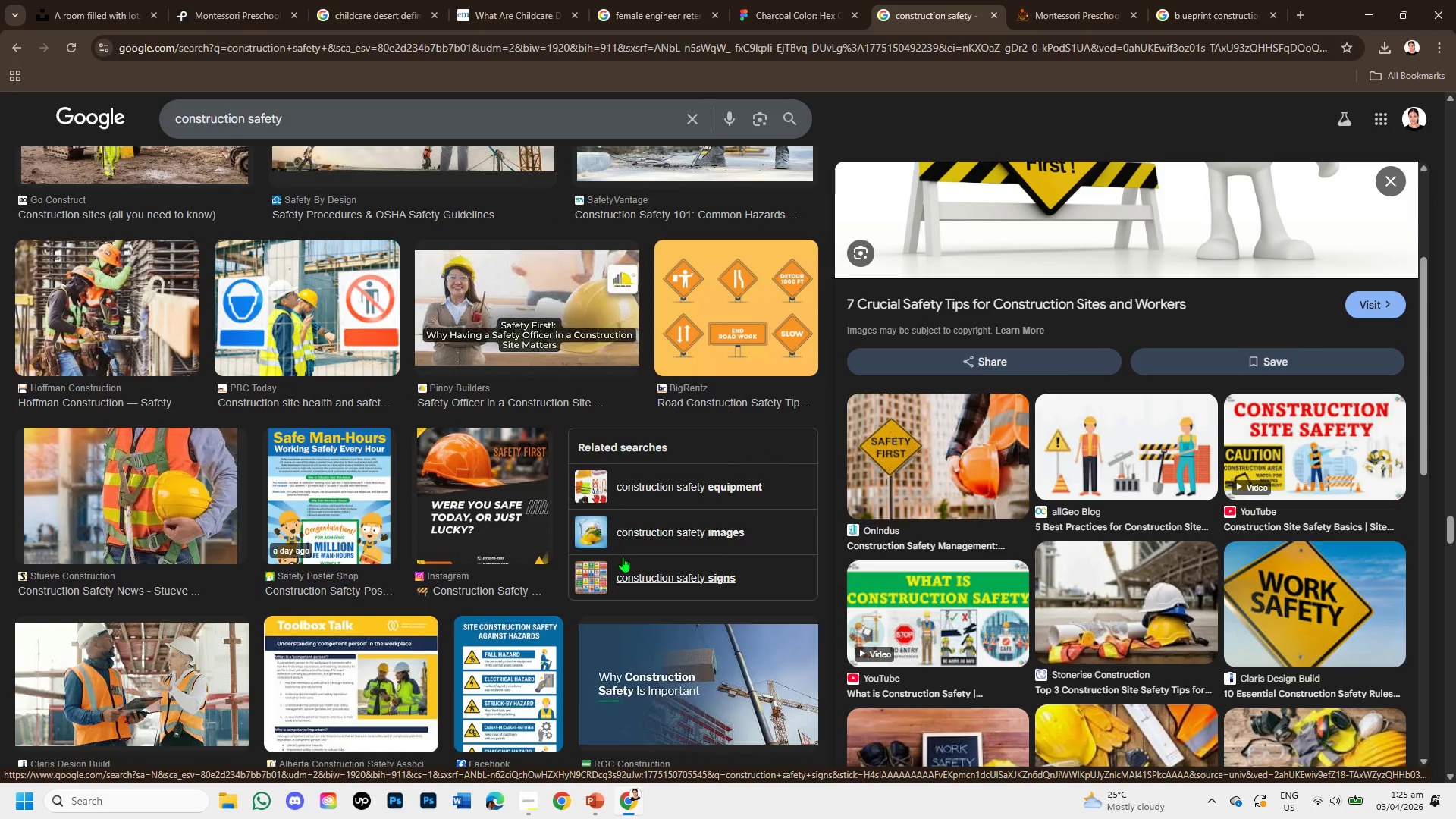 
scroll: coordinate [623, 557], scroll_direction: up, amount: 2.0
 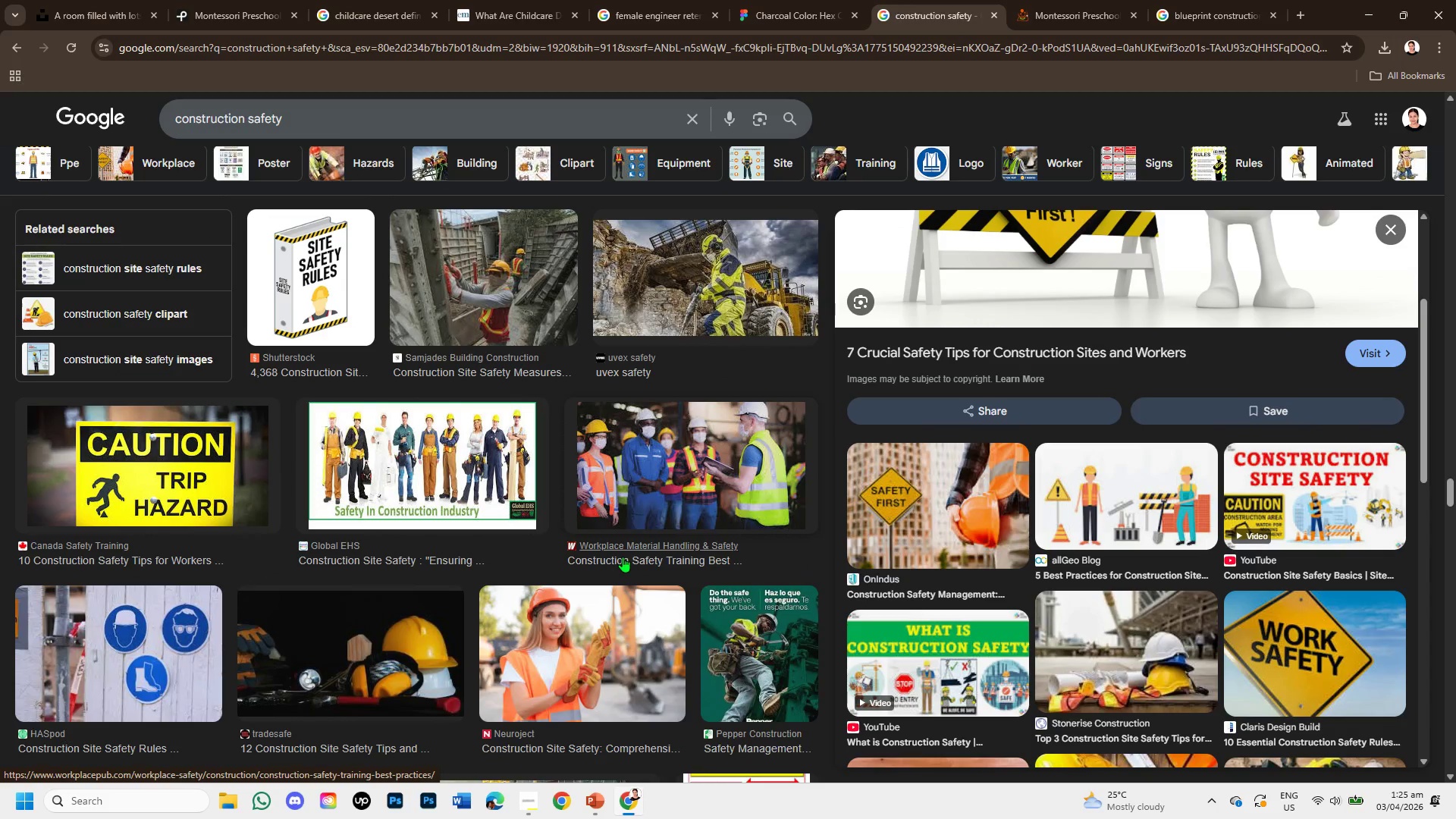 
wait(5.22)
 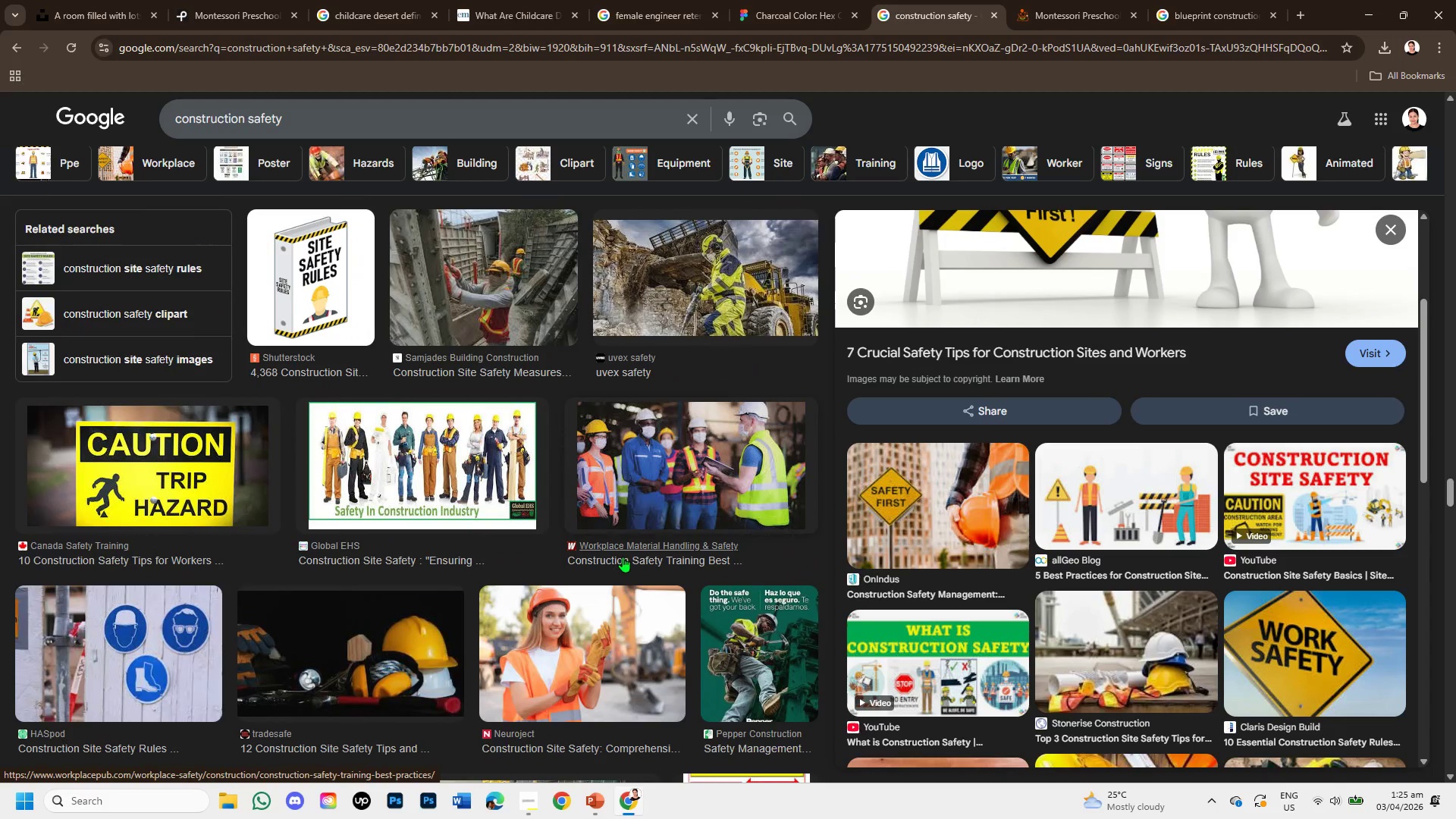 
scroll: coordinate [623, 557], scroll_direction: up, amount: 2.0
 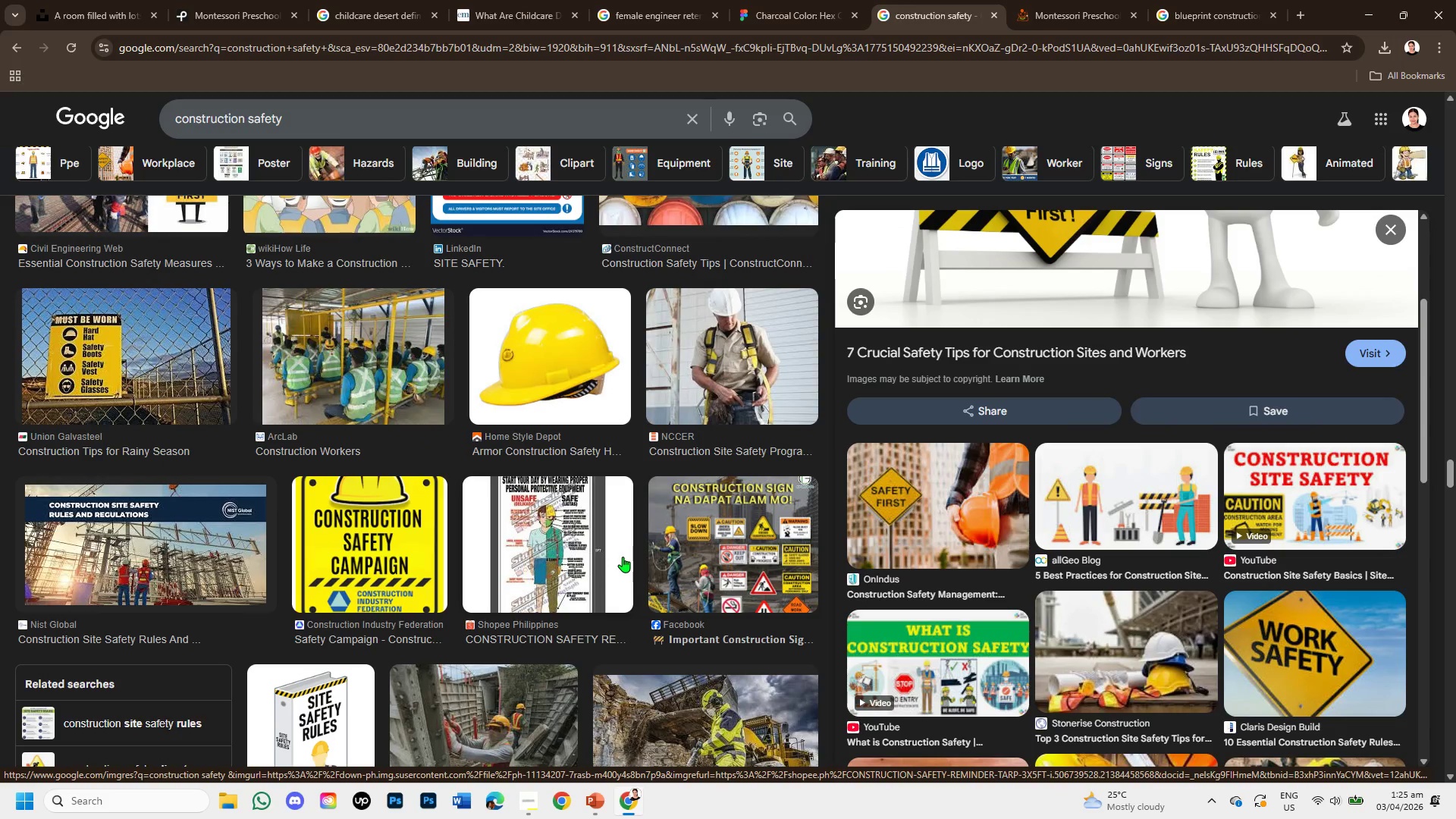 
scroll: coordinate [623, 557], scroll_direction: down, amount: 4.0
 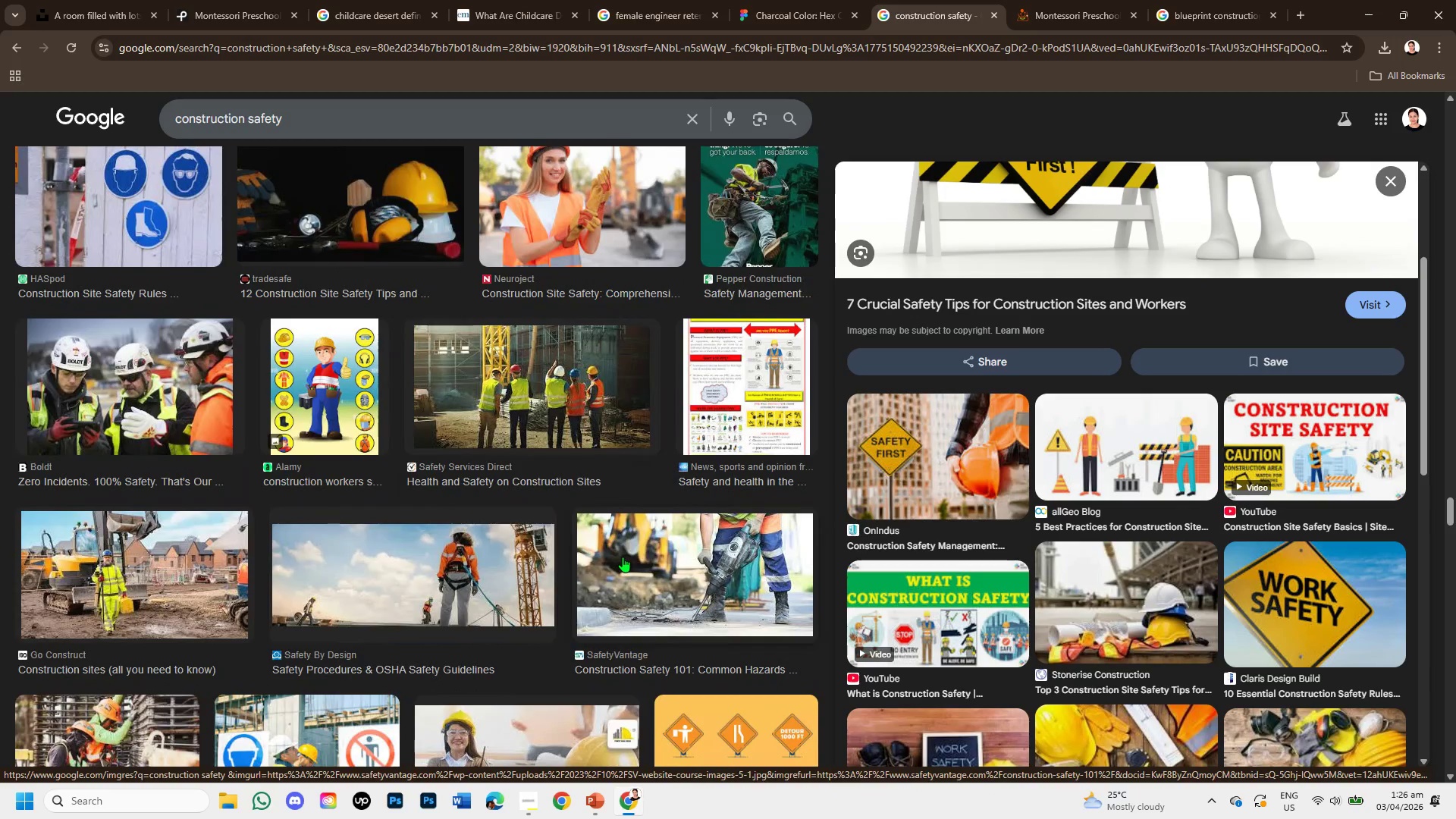 
wait(6.92)
 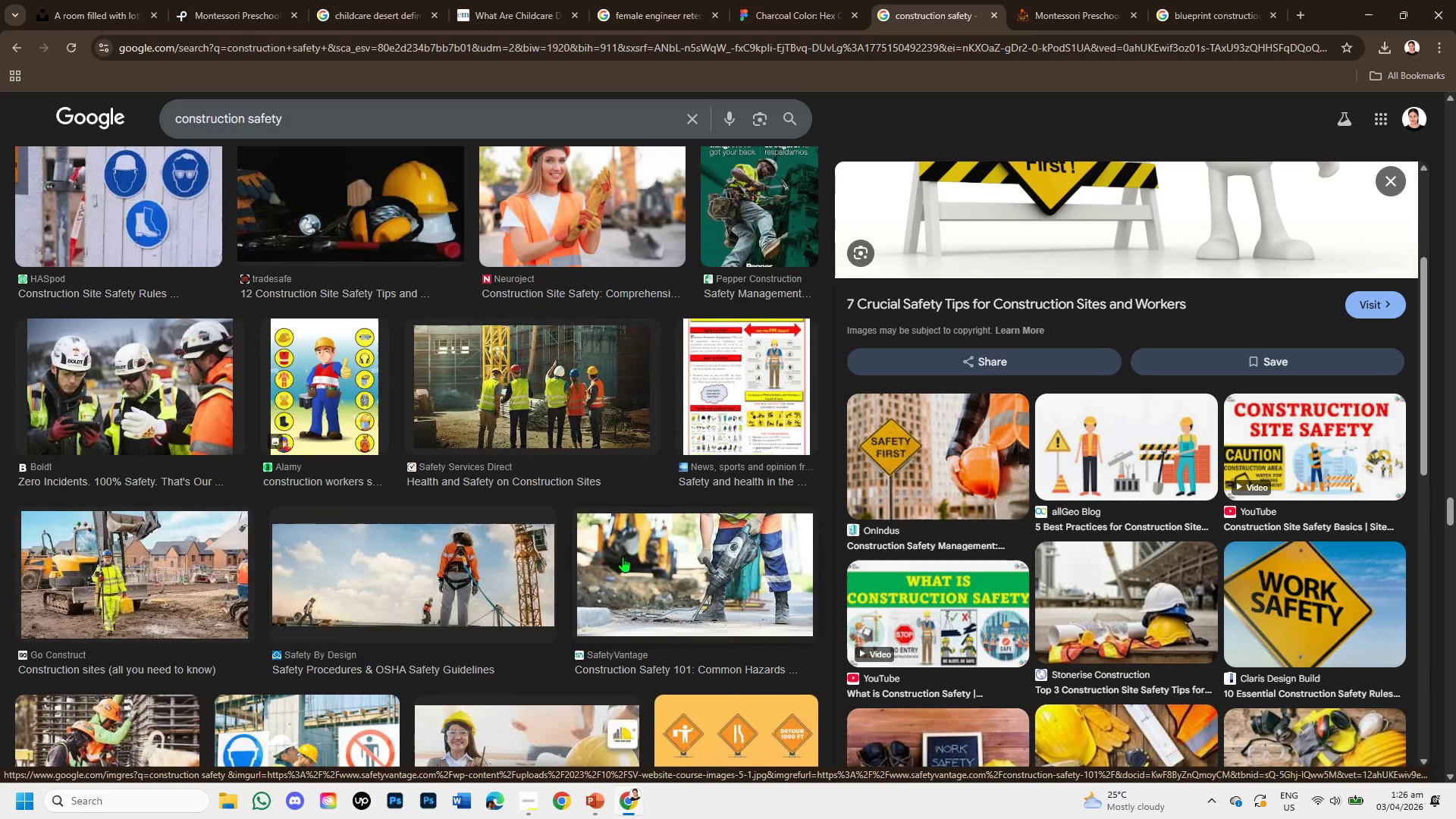 
scroll: coordinate [623, 557], scroll_direction: down, amount: 2.0
 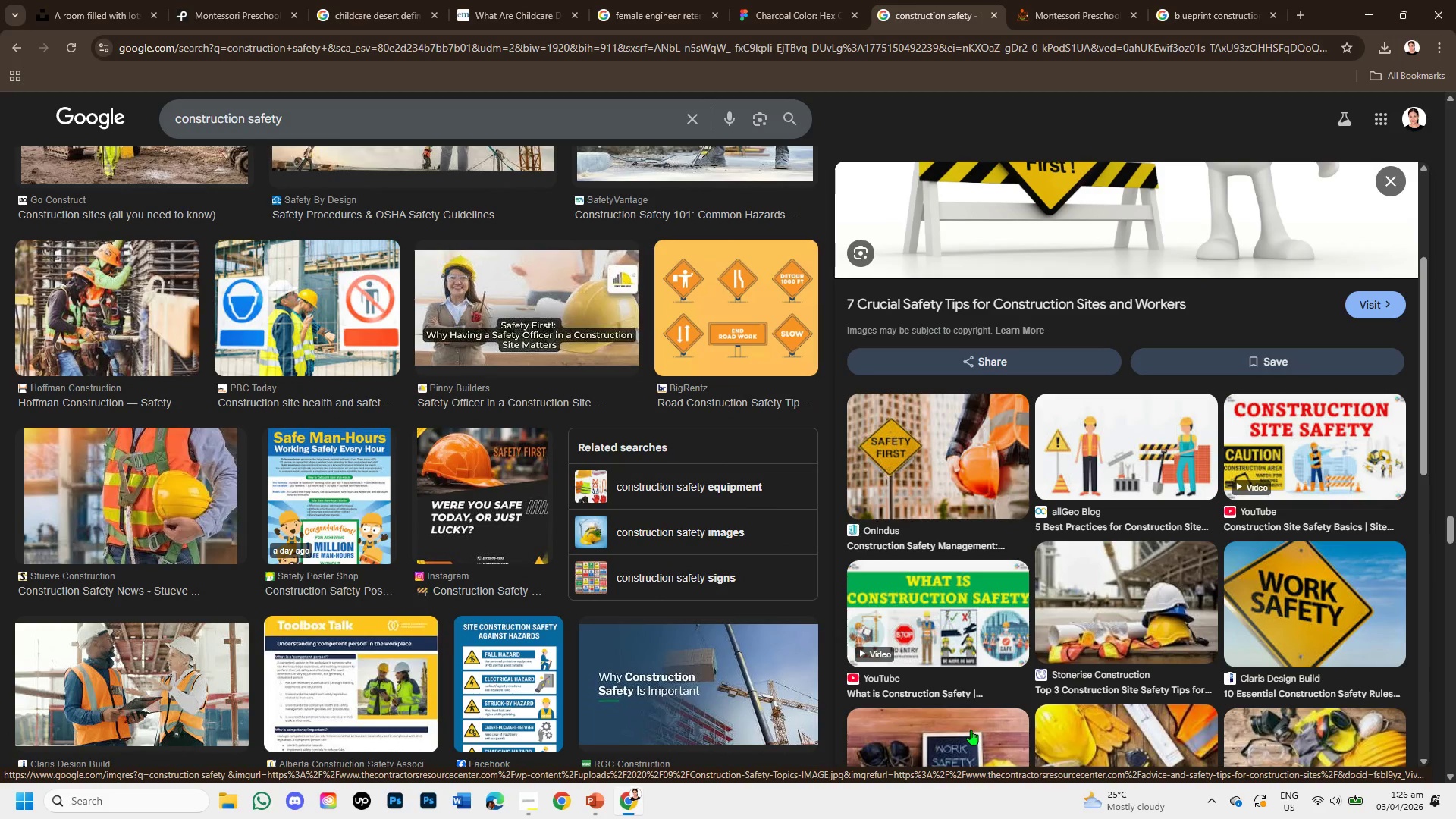 
wait(6.77)
 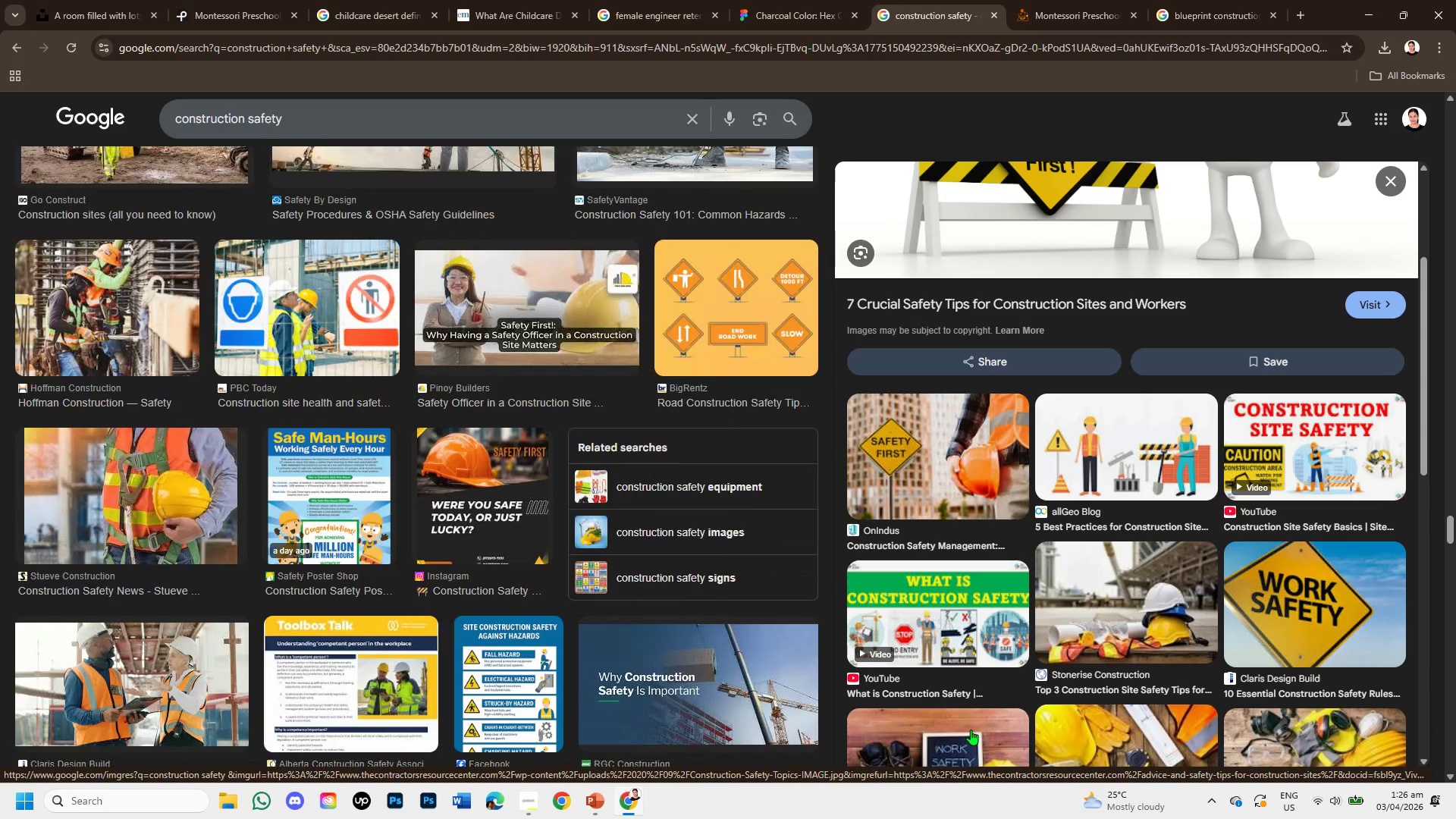 
scroll: coordinate [1051, 703], scroll_direction: down, amount: 5.0
 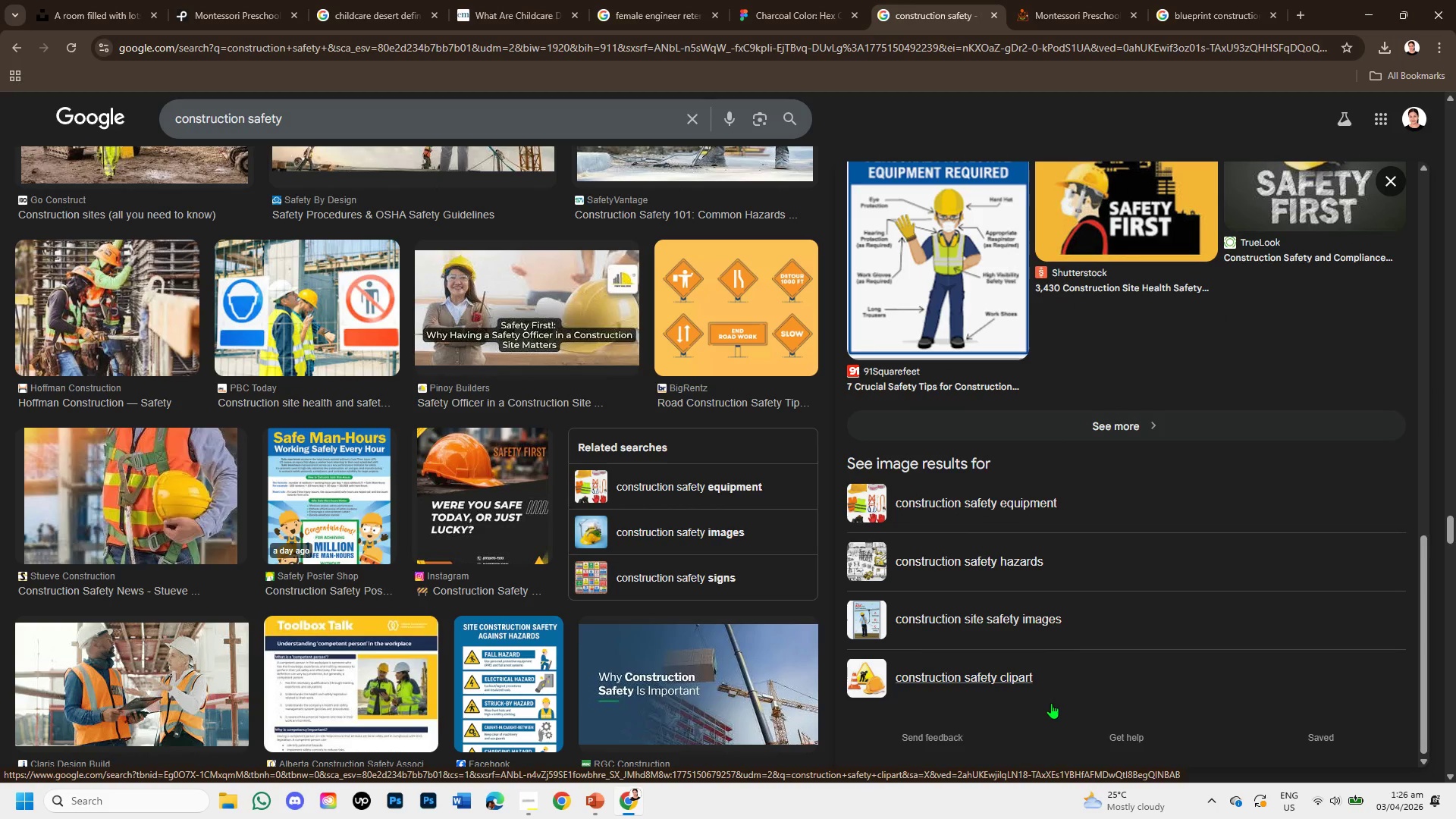 
mouse_move([1141, 819])
 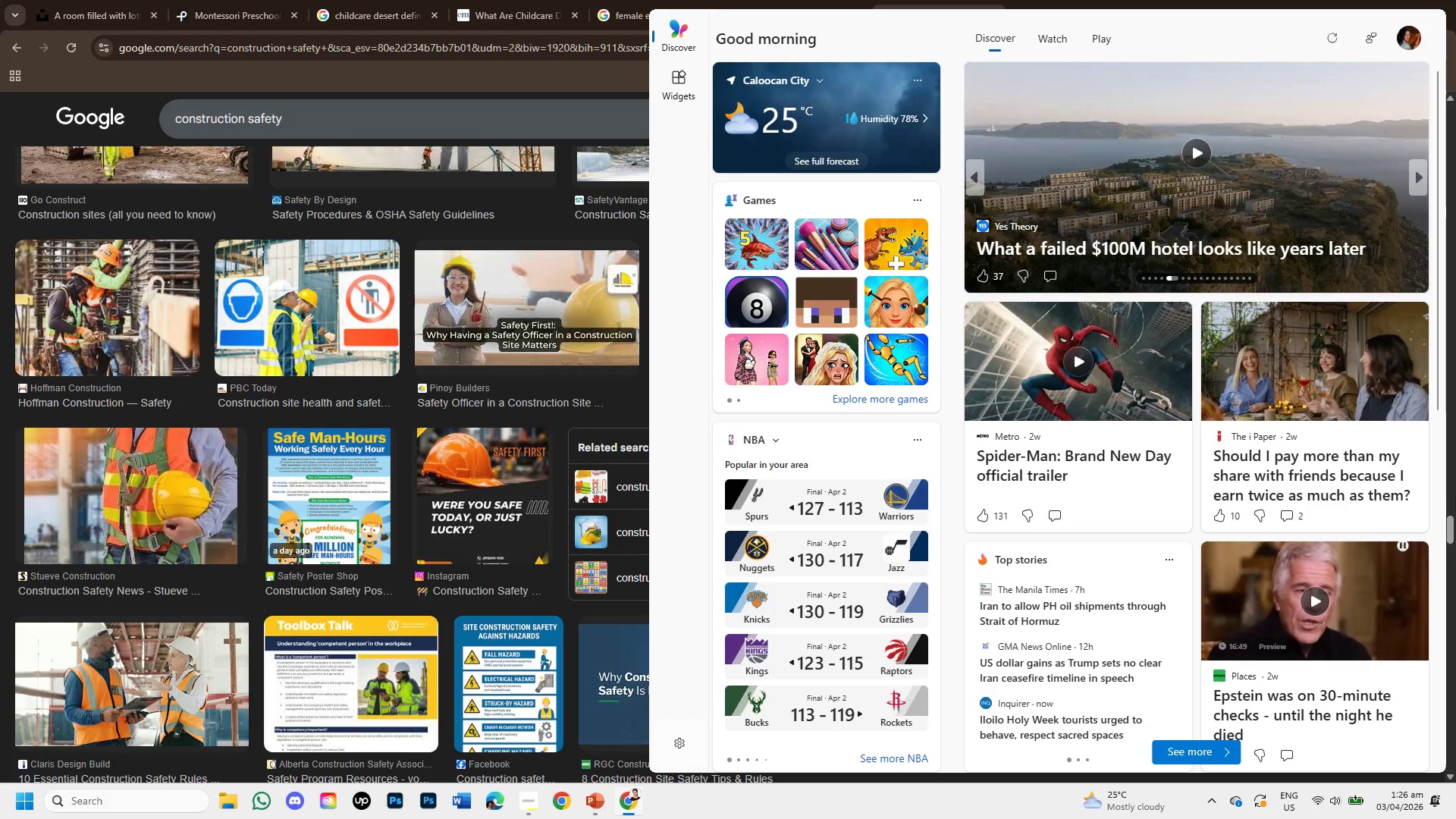 
scroll: coordinate [1455, 441], scroll_direction: down, amount: 2.0
 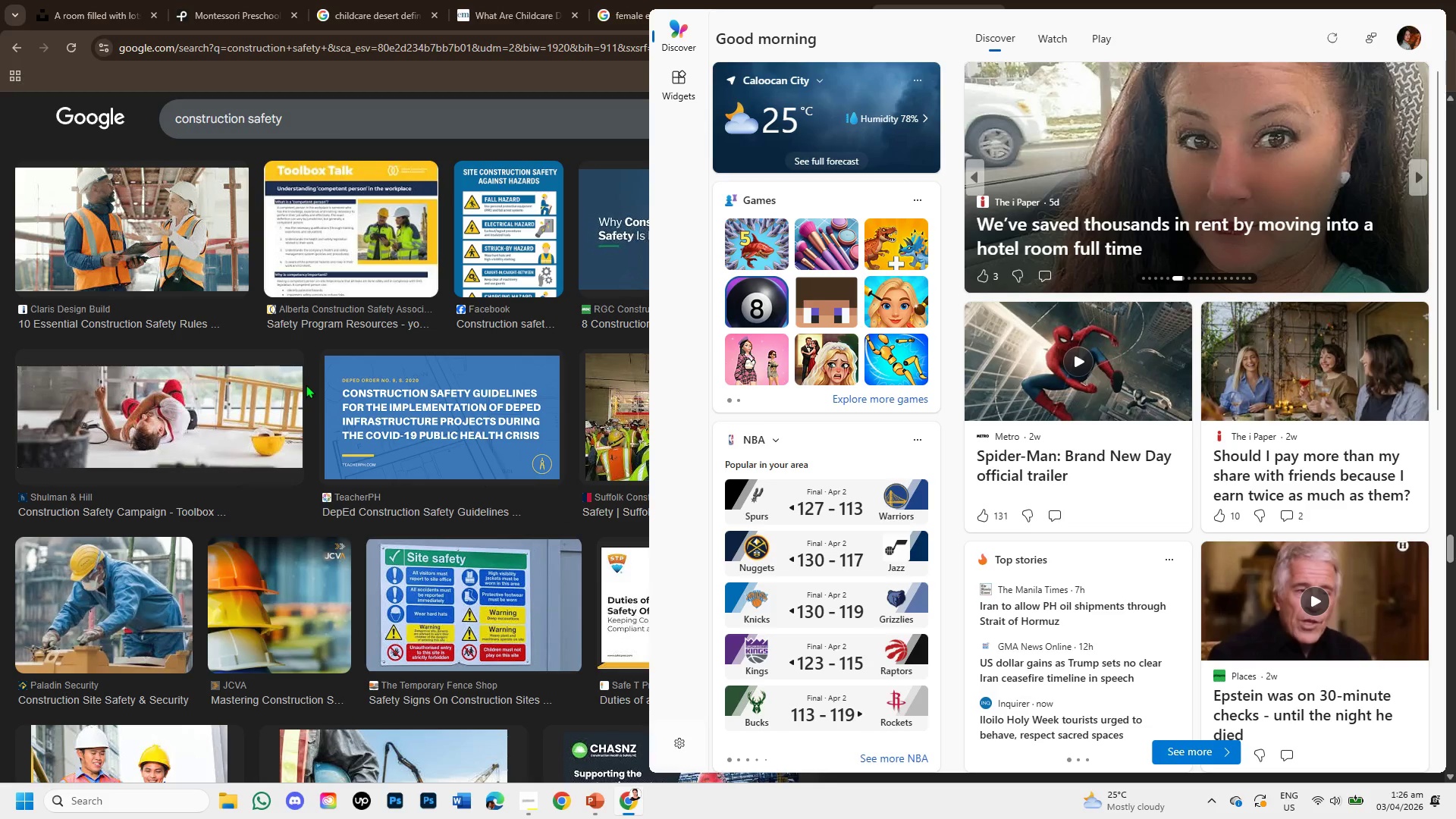 
wait(5.34)
 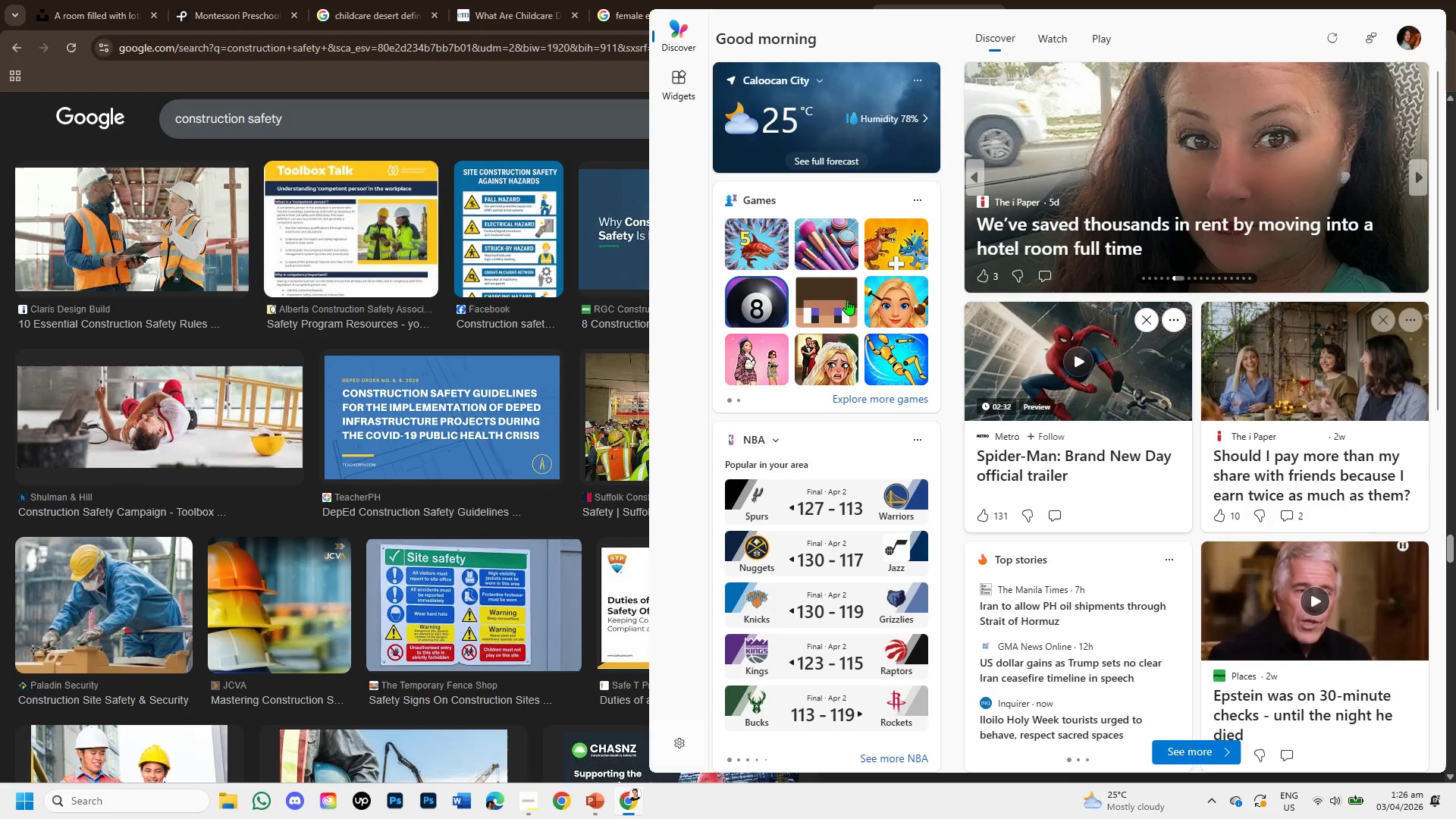 
scroll: coordinate [316, 381], scroll_direction: down, amount: 2.0
 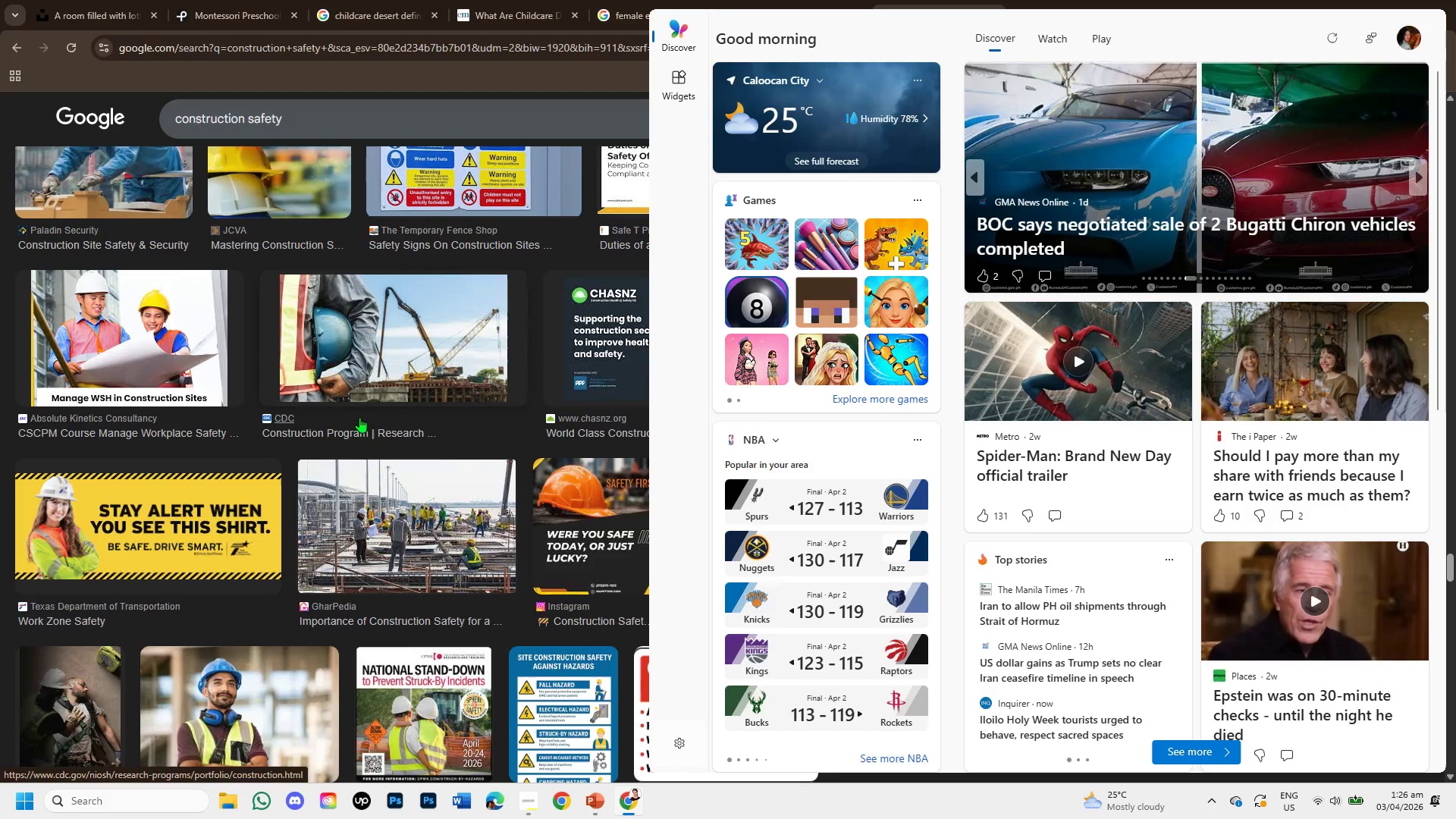 
scroll: coordinate [359, 417], scroll_direction: none, amount: 0.0
 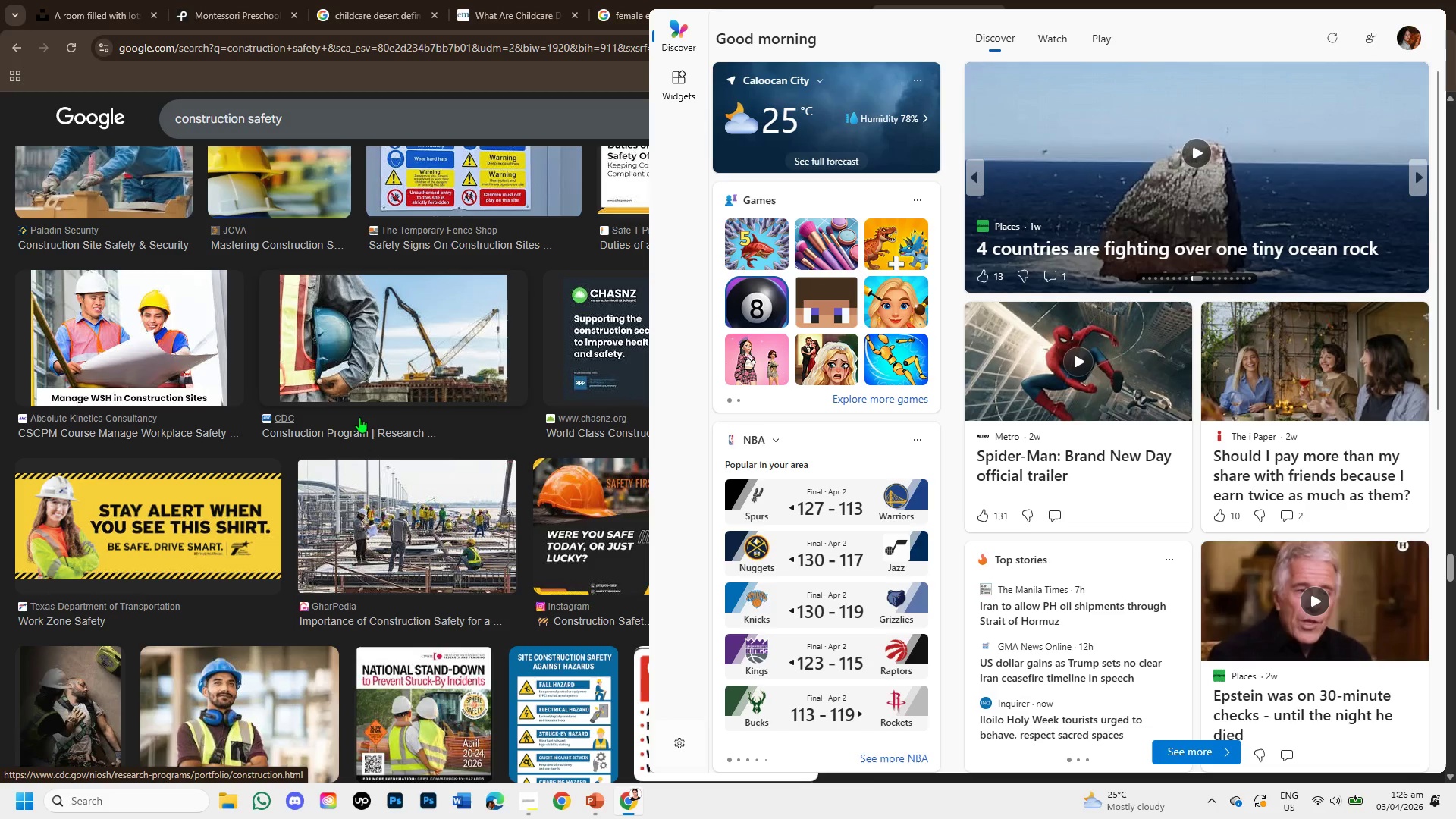 
scroll: coordinate [356, 451], scroll_direction: down, amount: 1.0
 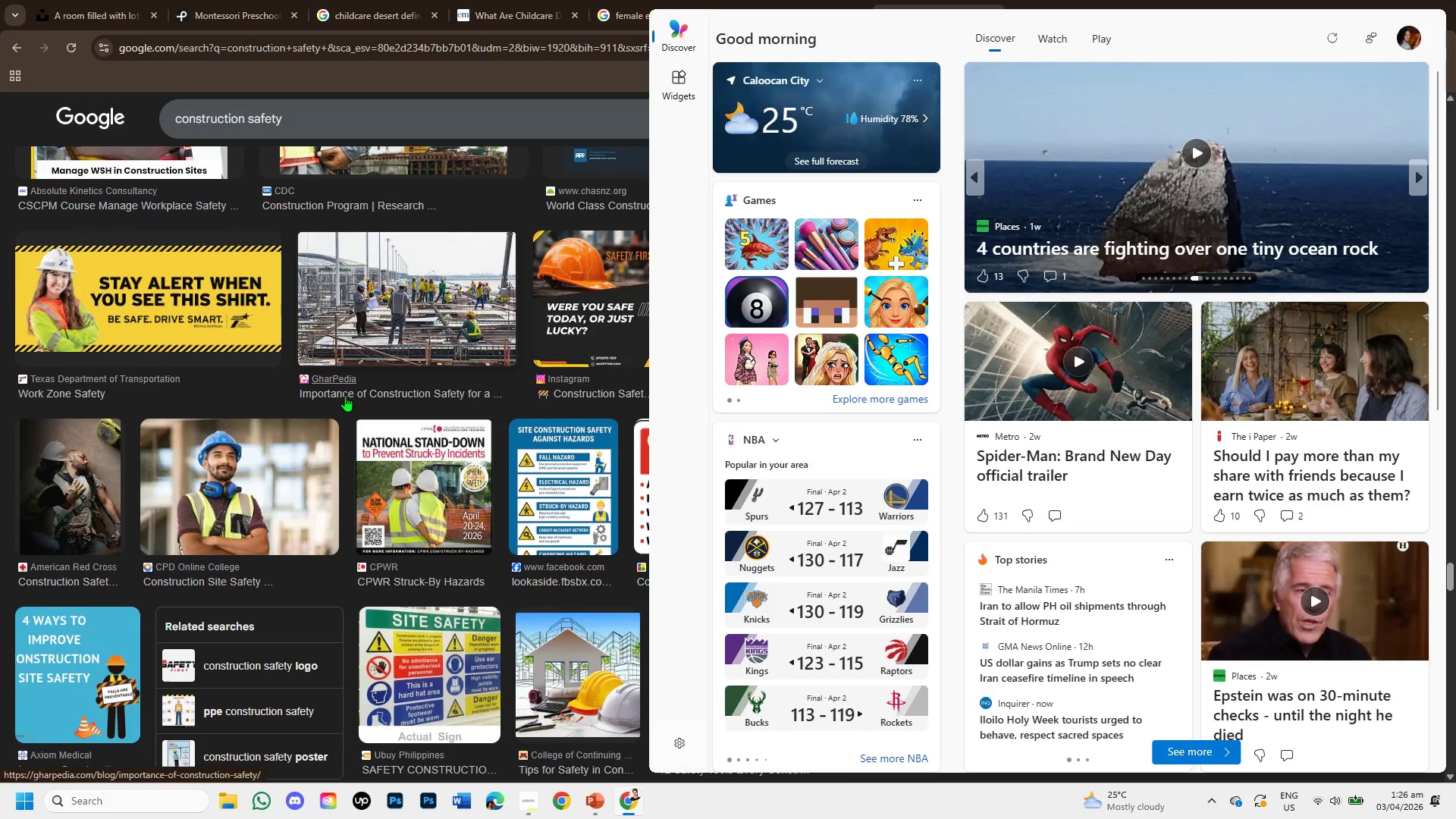 
scroll: coordinate [345, 389], scroll_direction: up, amount: 1.0
 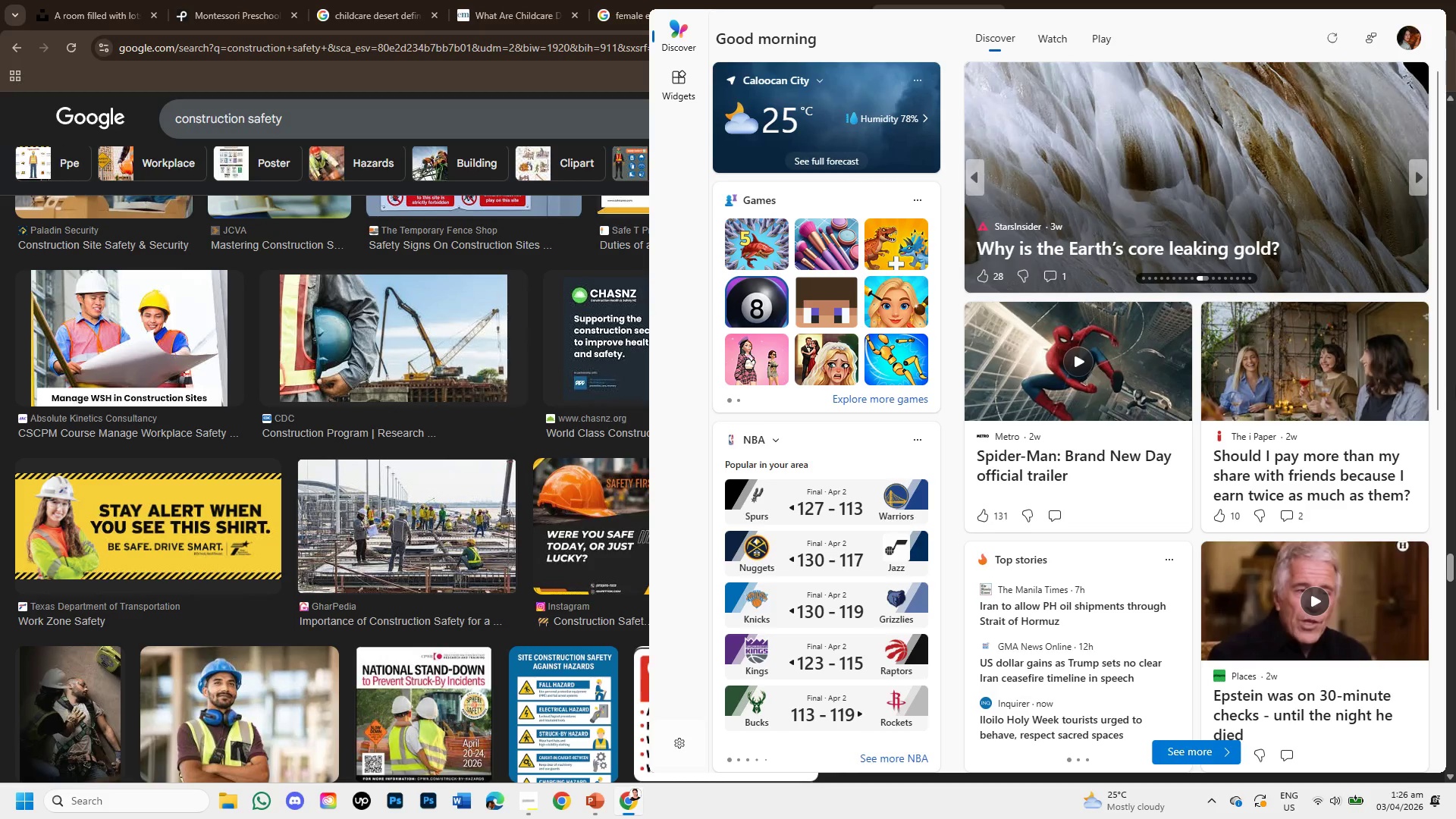 
left_click([0, 332])
 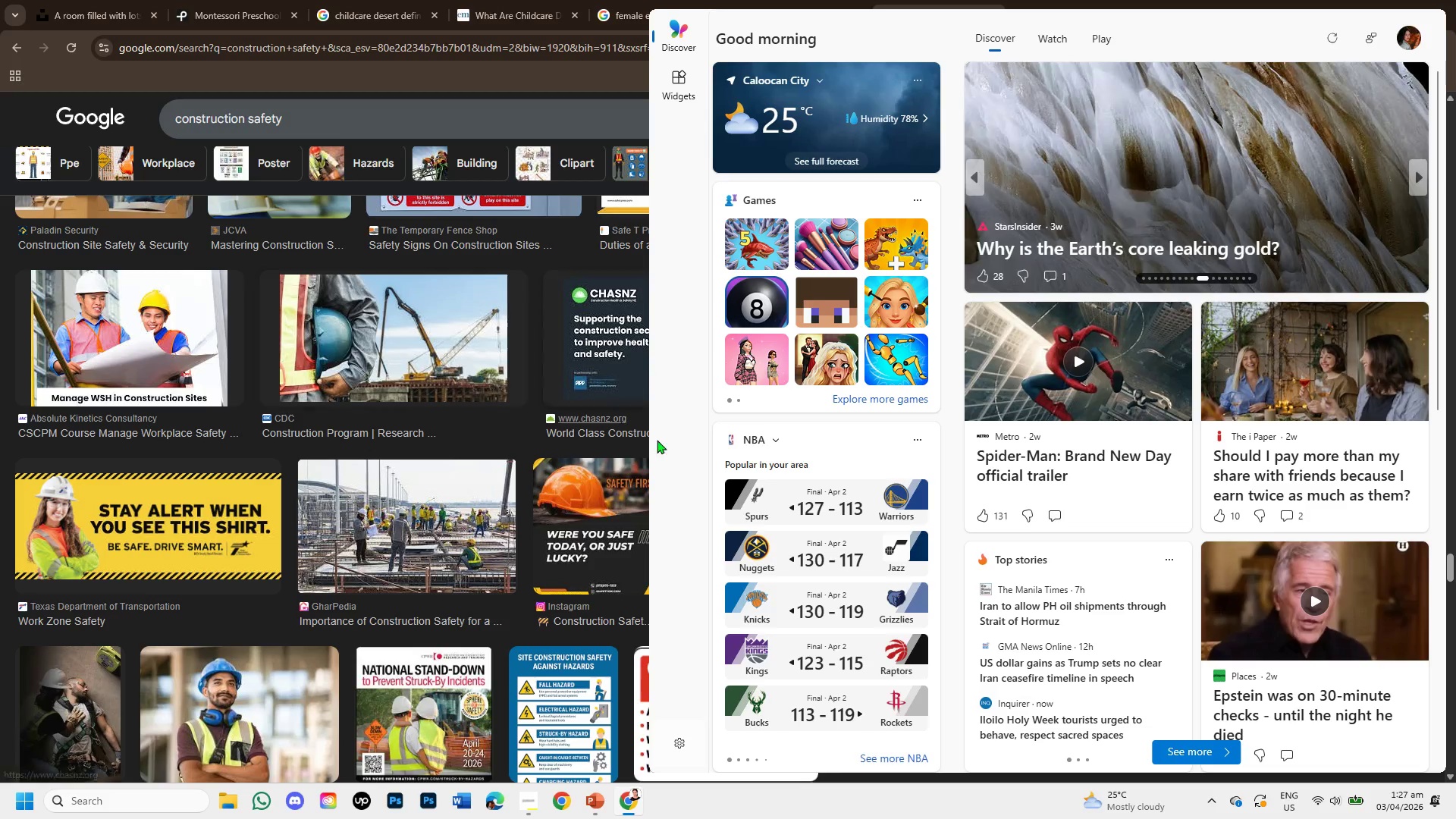 
left_click([675, 447])
 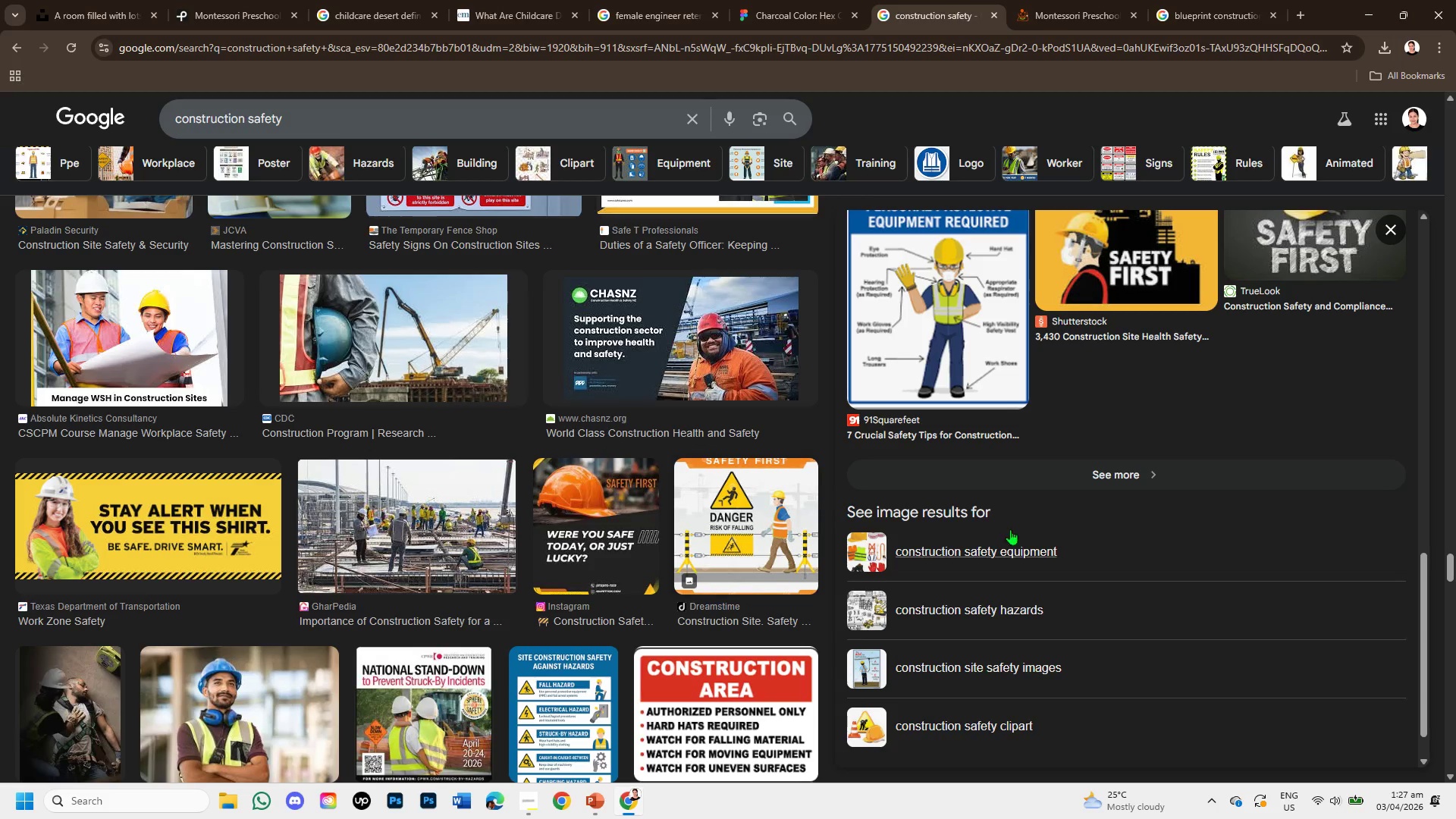 
scroll: coordinate [1014, 502], scroll_direction: up, amount: 4.0
 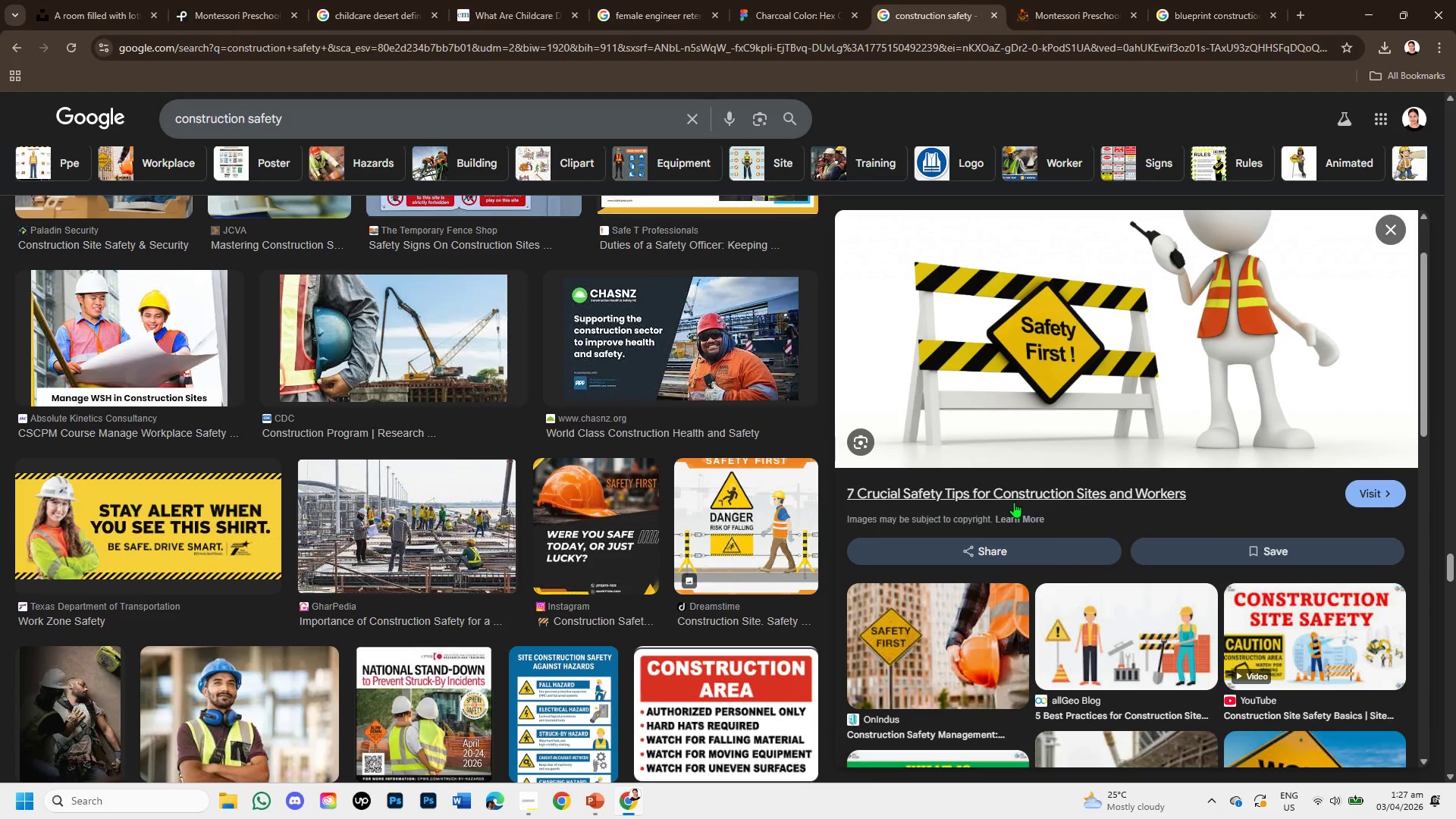 
scroll: coordinate [1015, 503], scroll_direction: down, amount: 1.0
 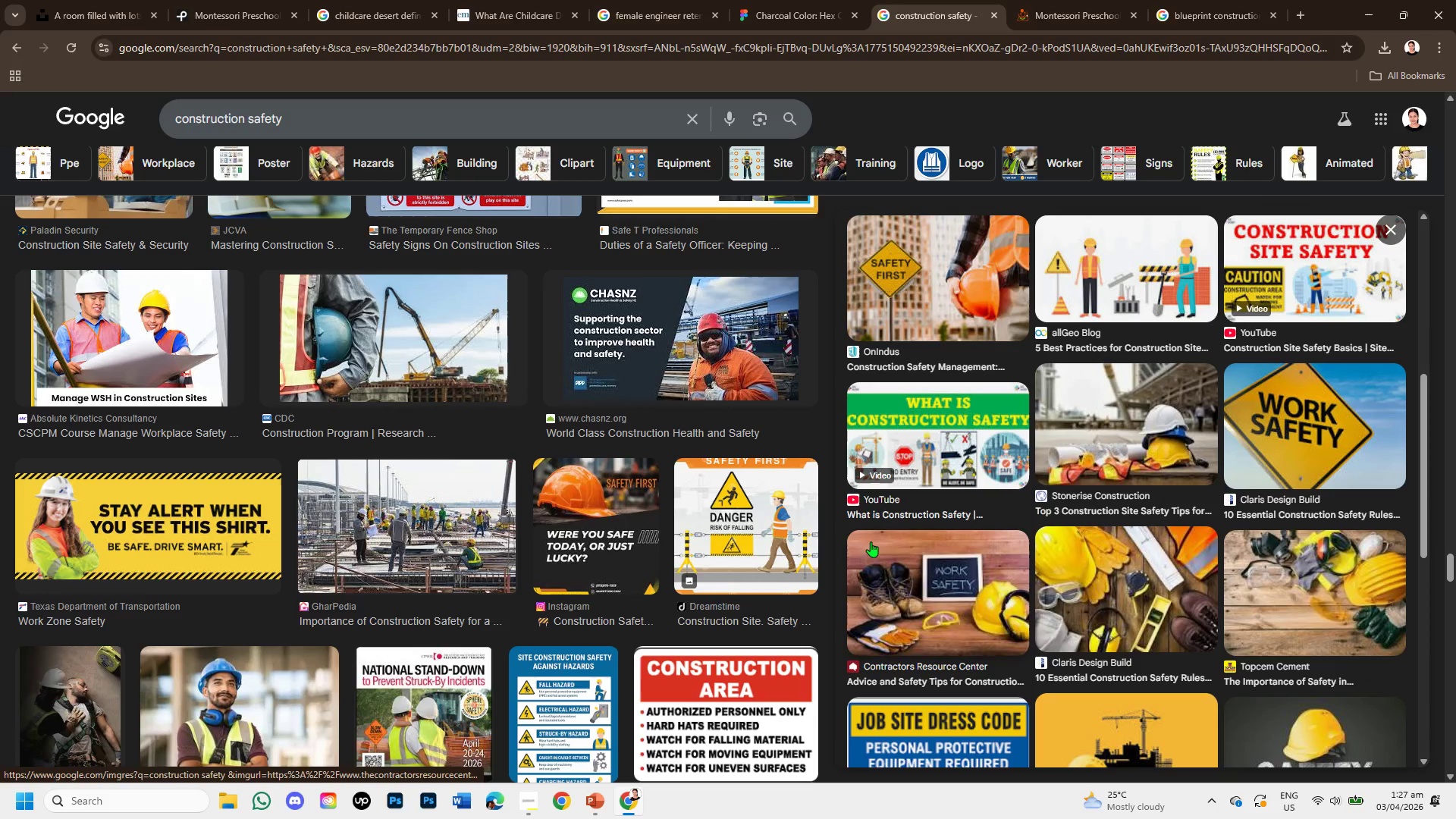 
scroll: coordinate [582, 485], scroll_direction: up, amount: 15.0
 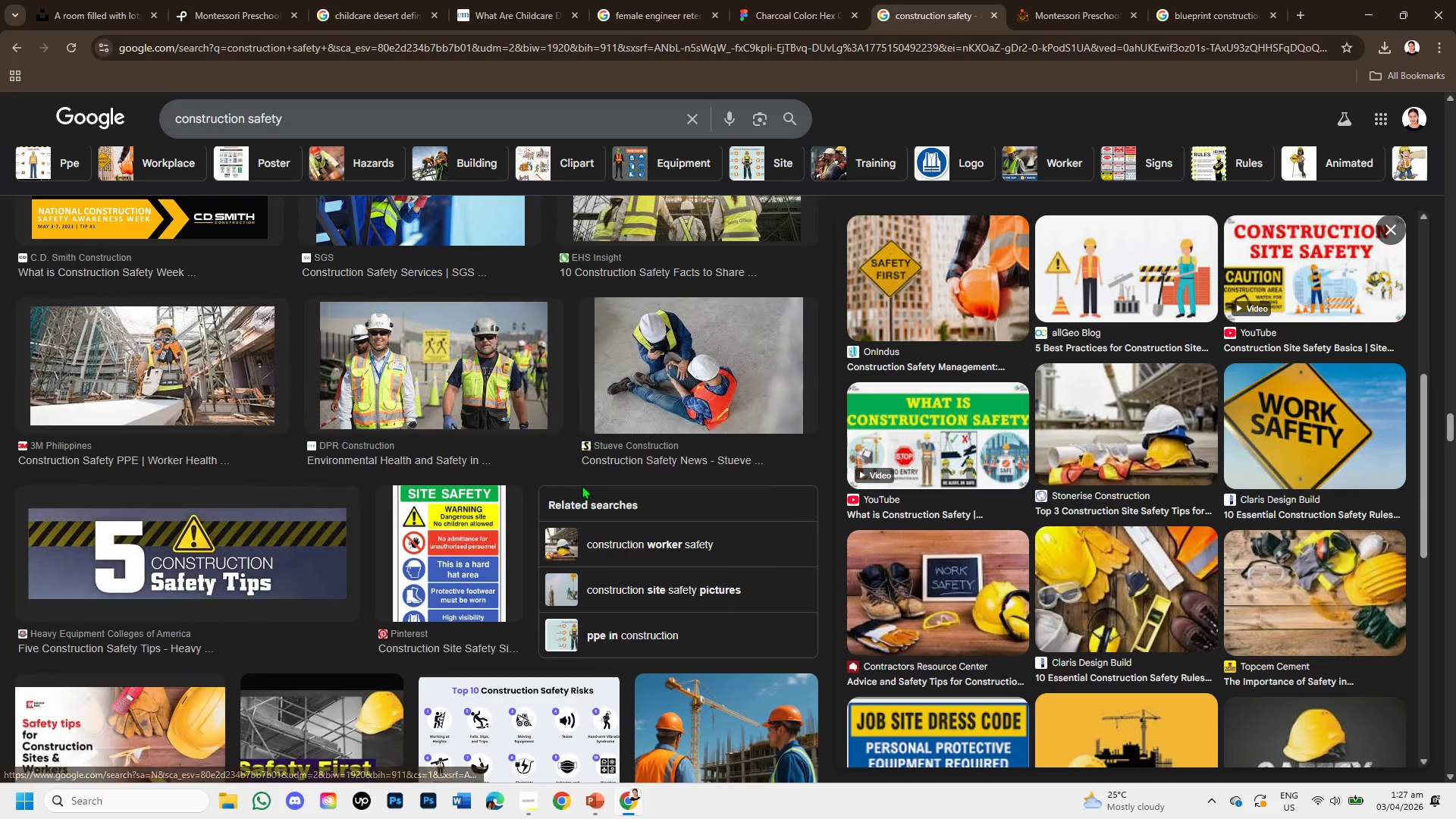 
scroll: coordinate [575, 486], scroll_direction: up, amount: 40.0
 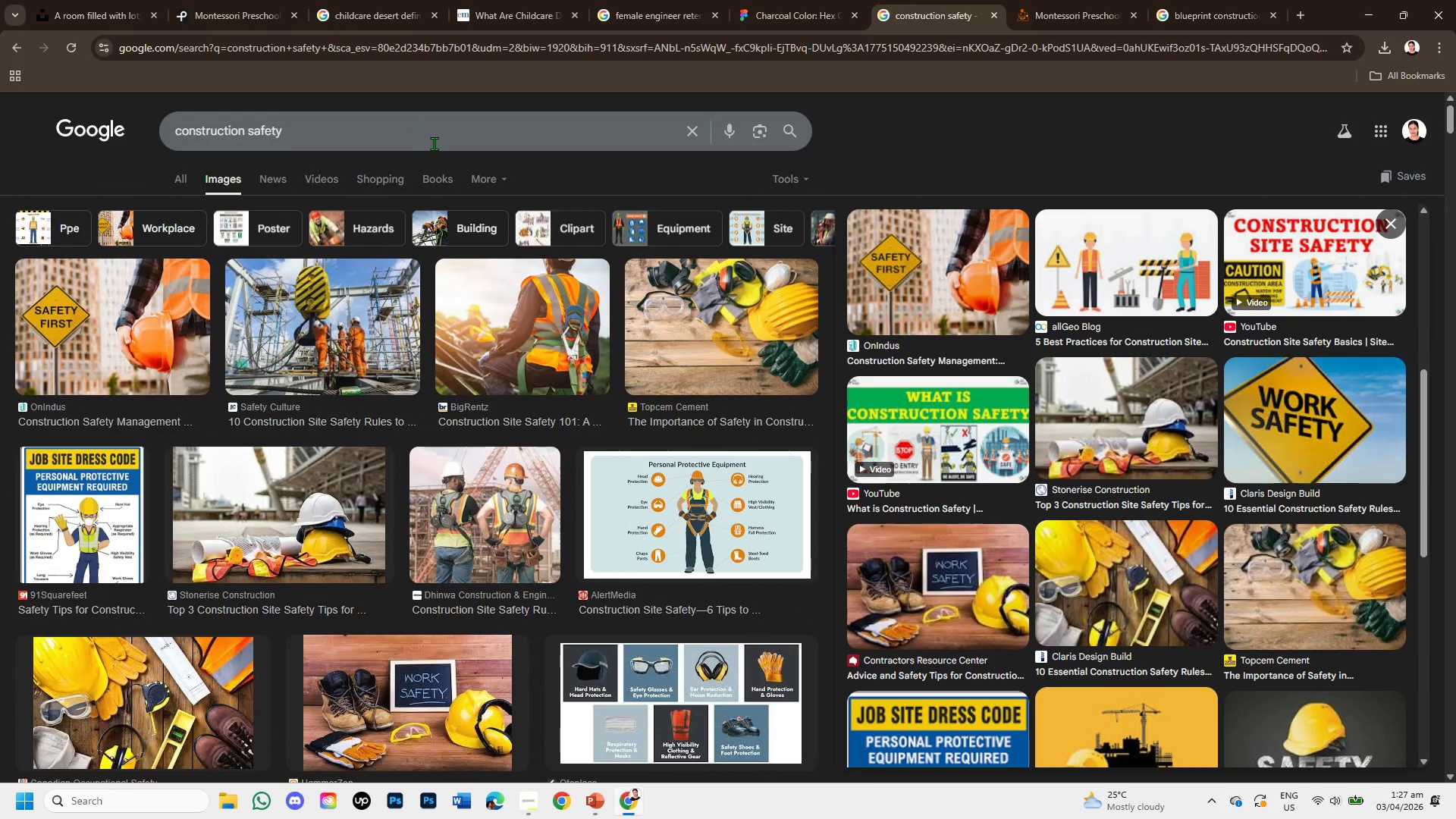 
left_click([434, 143])
 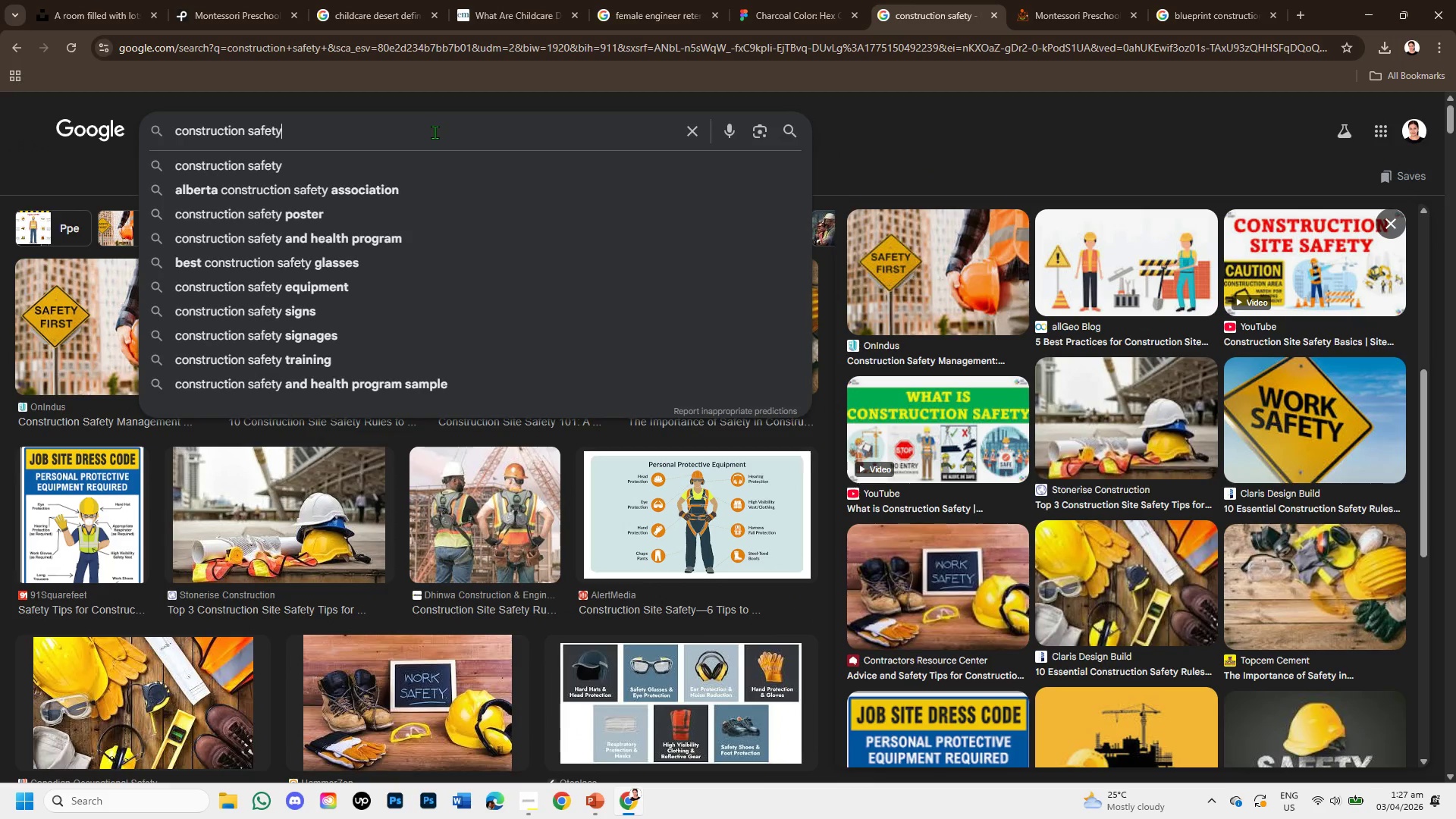 
hold_key(key=Backspace, duration=1.33)
 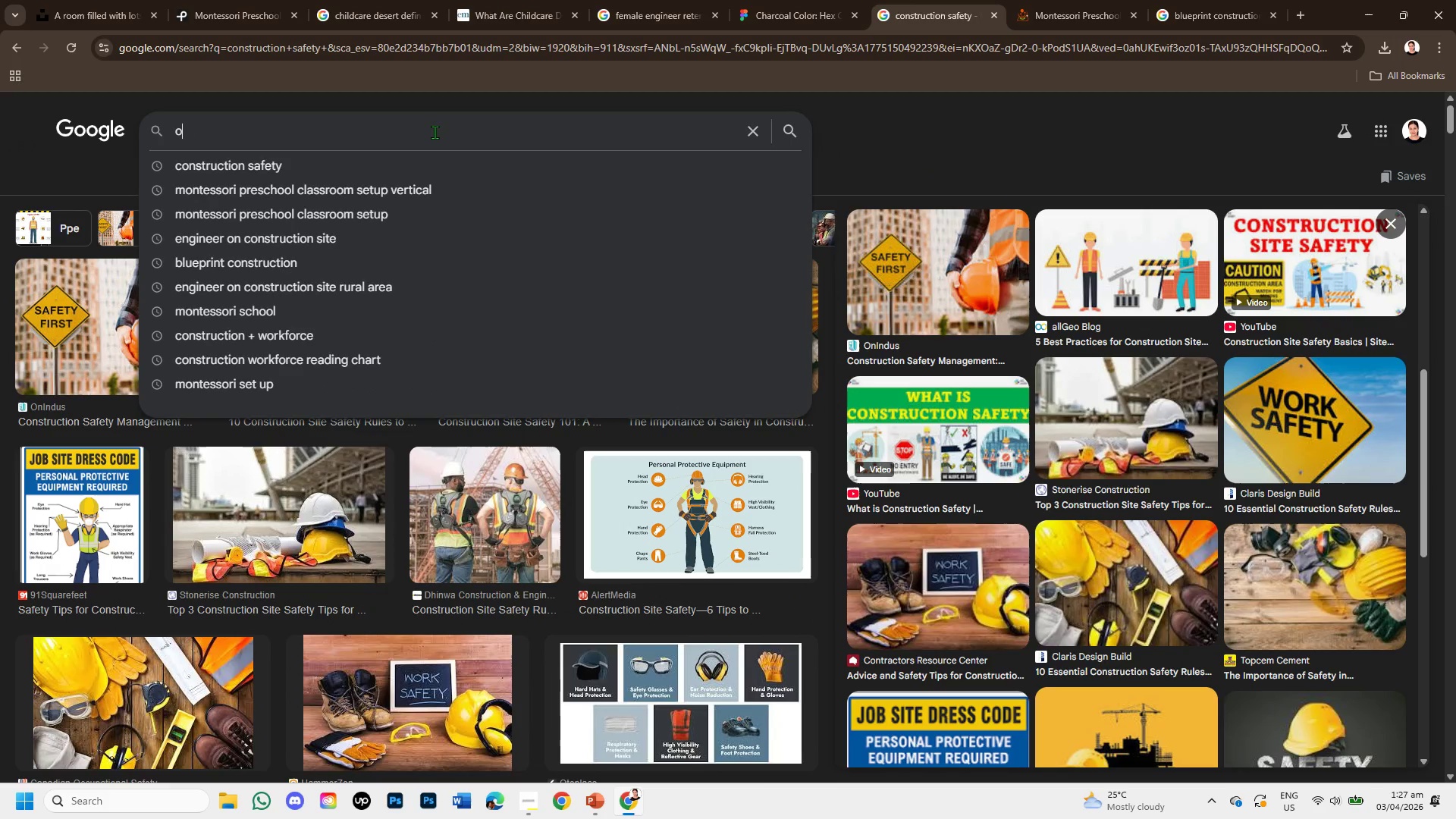 
type(orange line in construction site )
 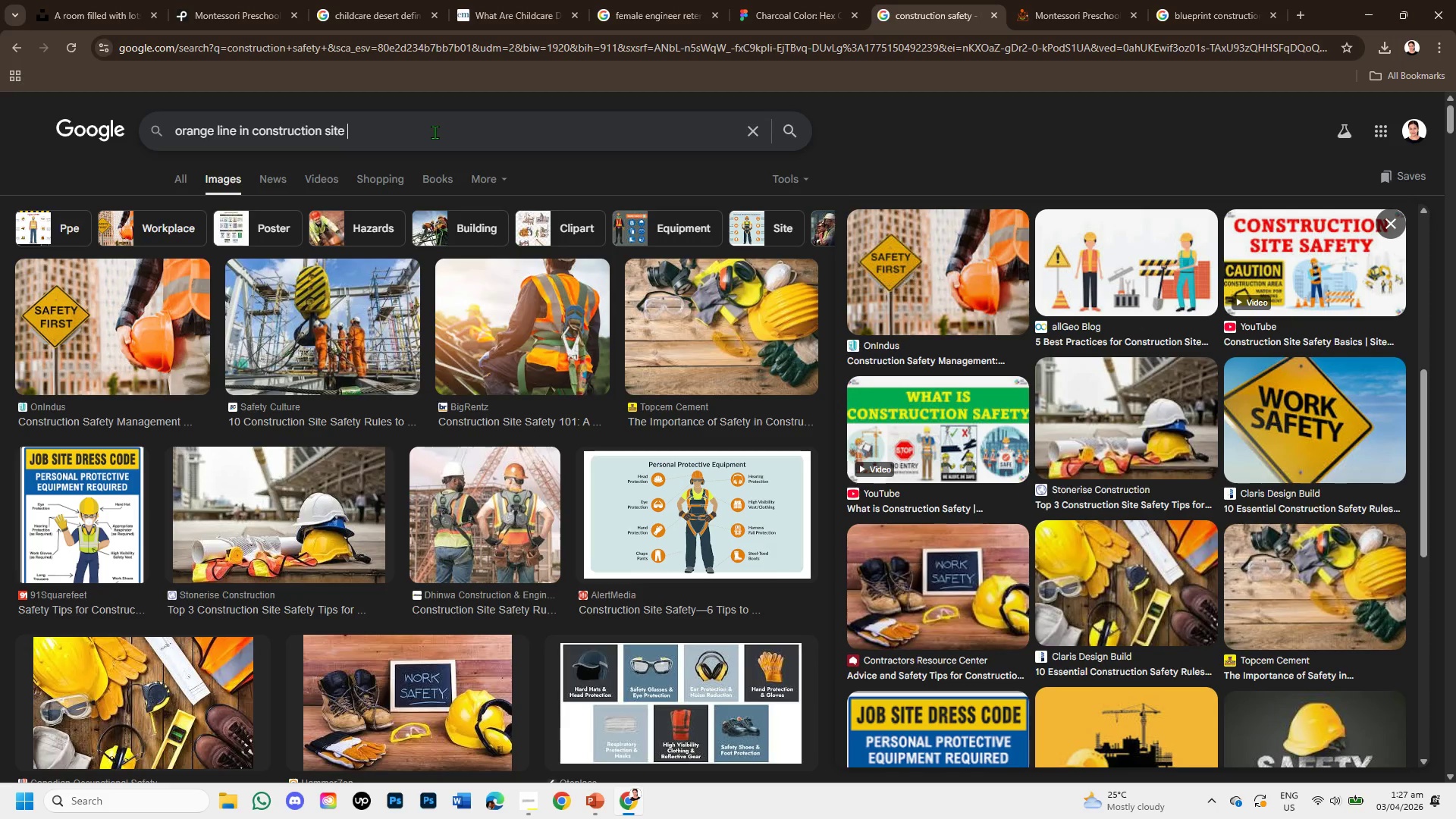 
key(Enter)
 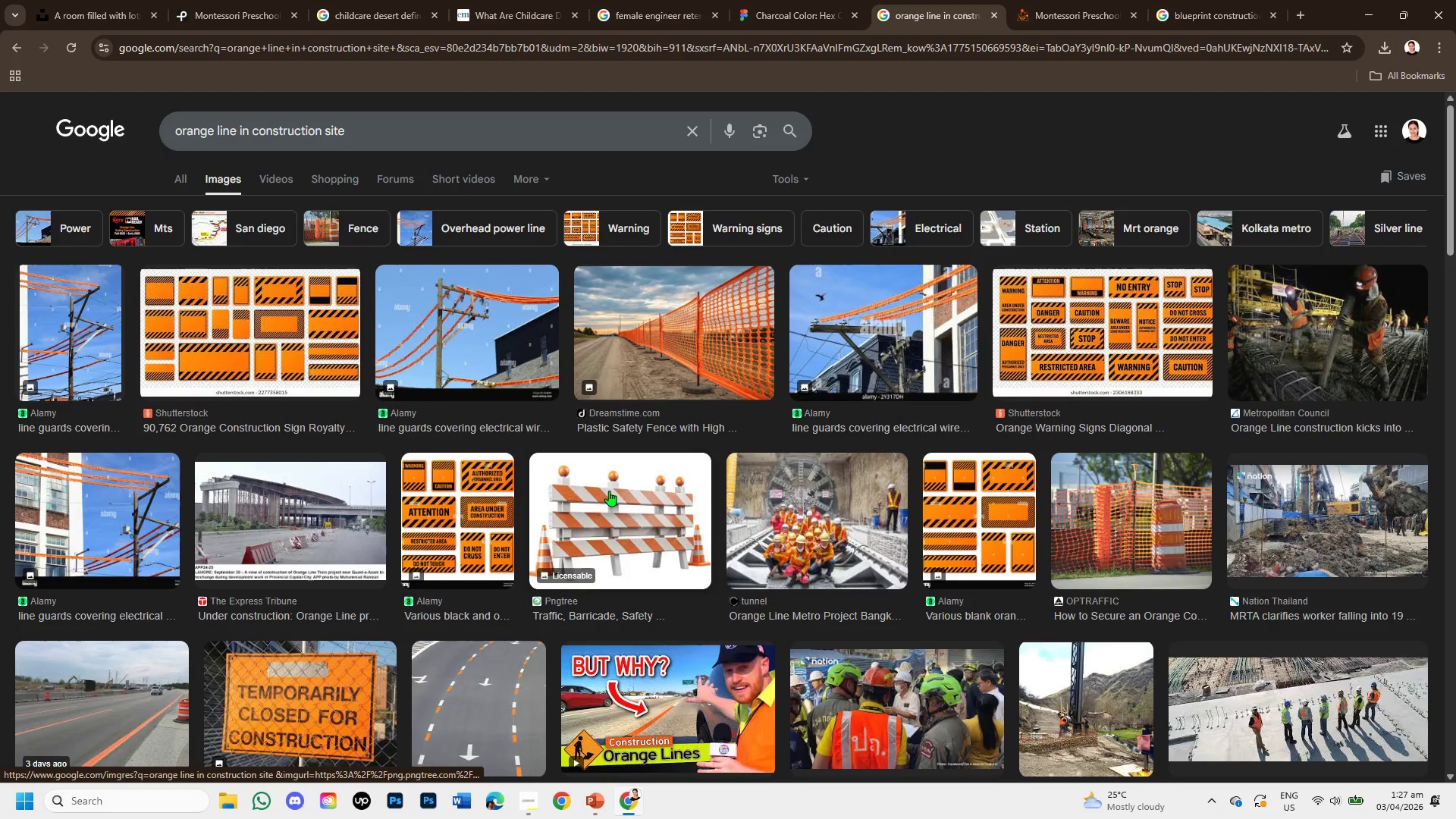 
wait(5.02)
 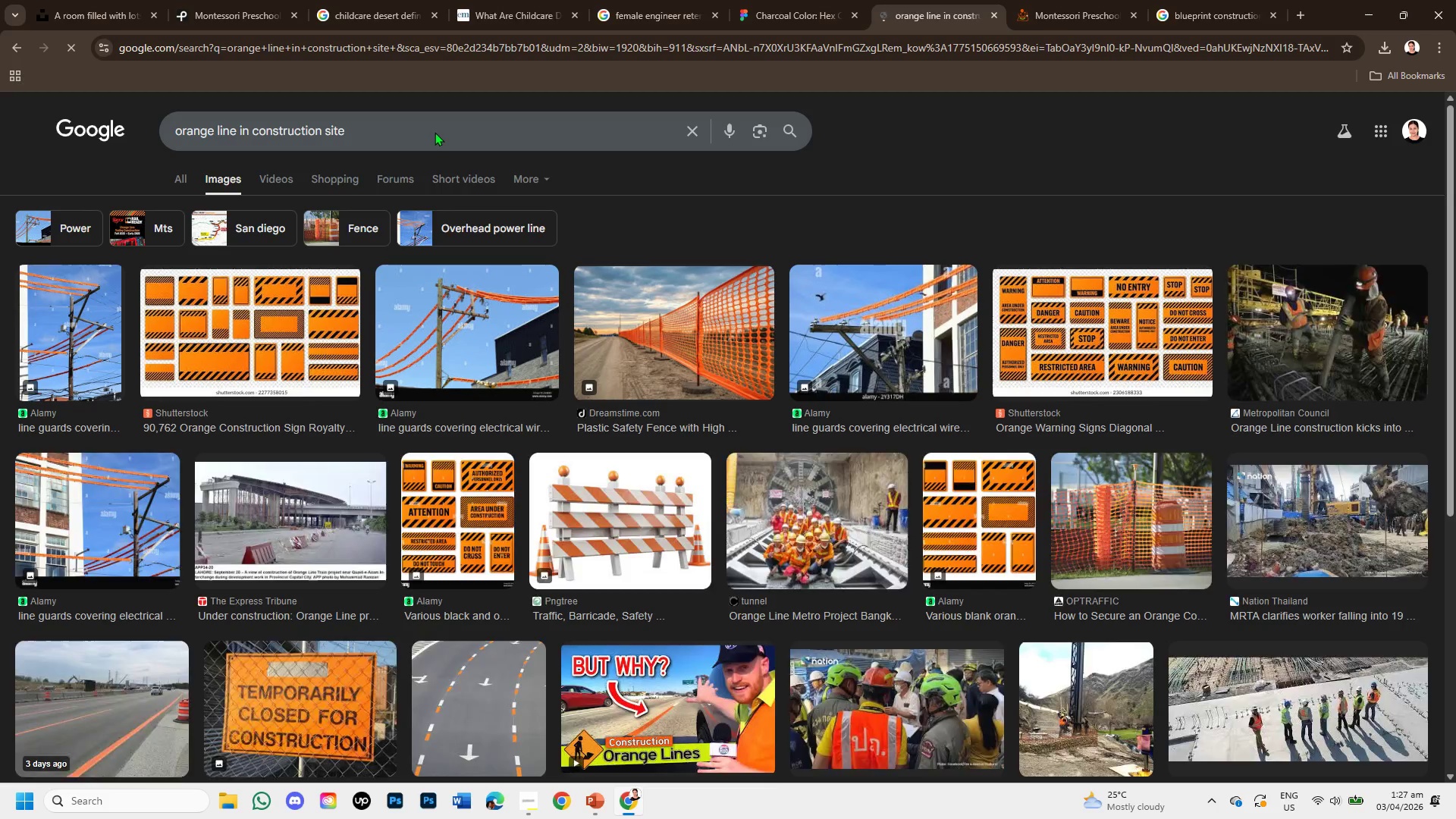 
scroll: coordinate [621, 523], scroll_direction: down, amount: 2.0
 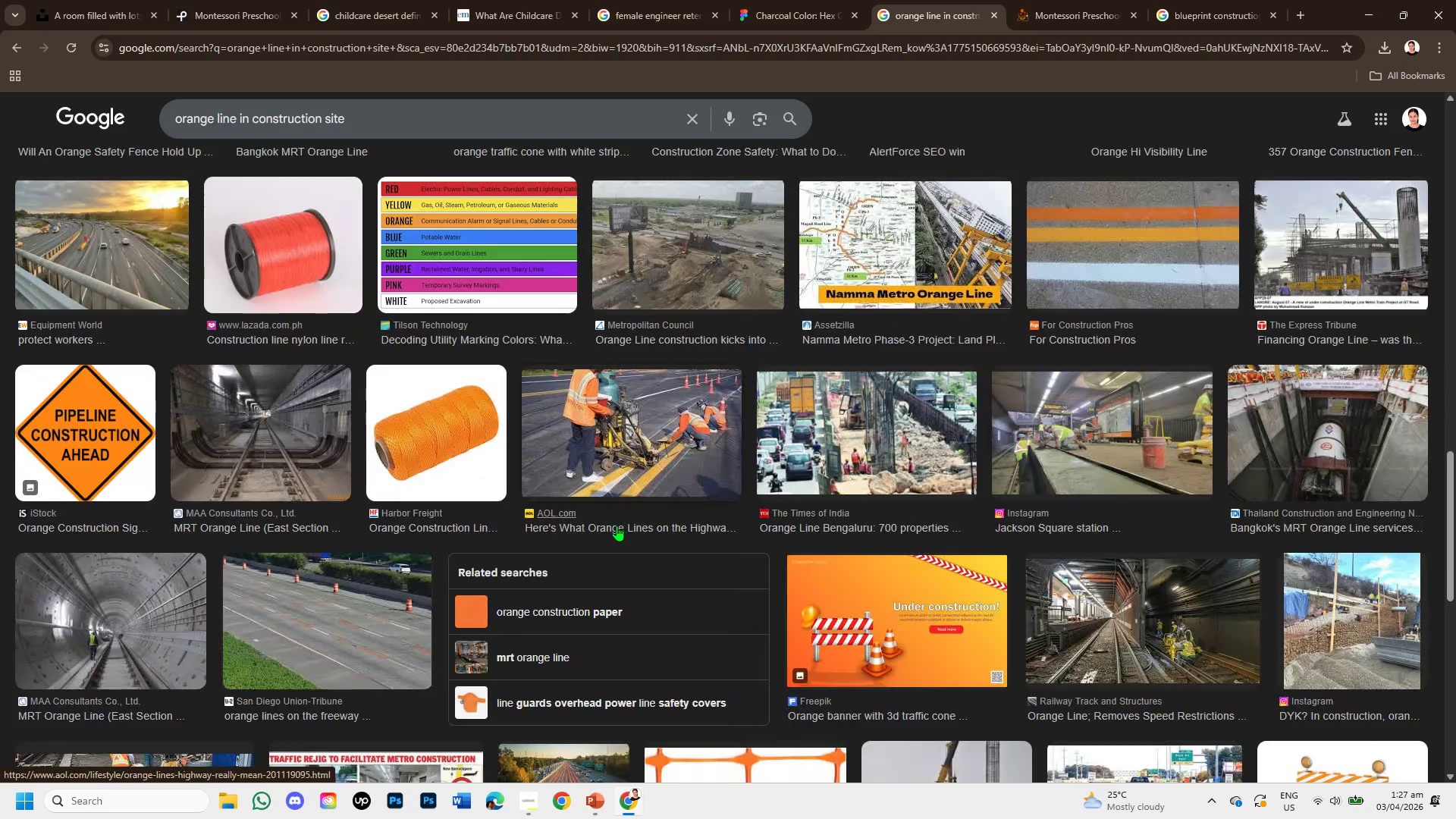 
scroll: coordinate [617, 526], scroll_direction: up, amount: 3.0
 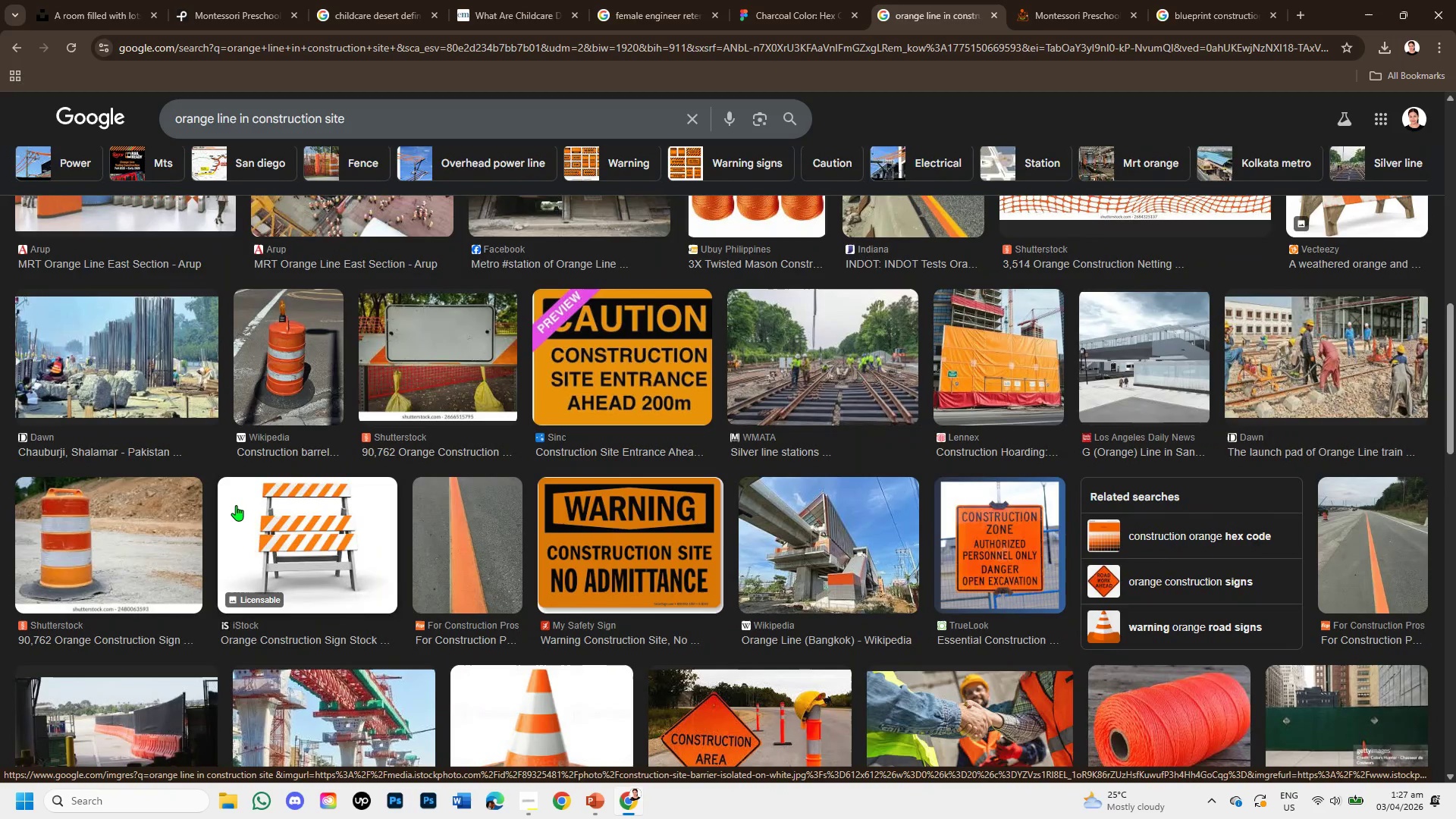 
left_click([236, 505])
 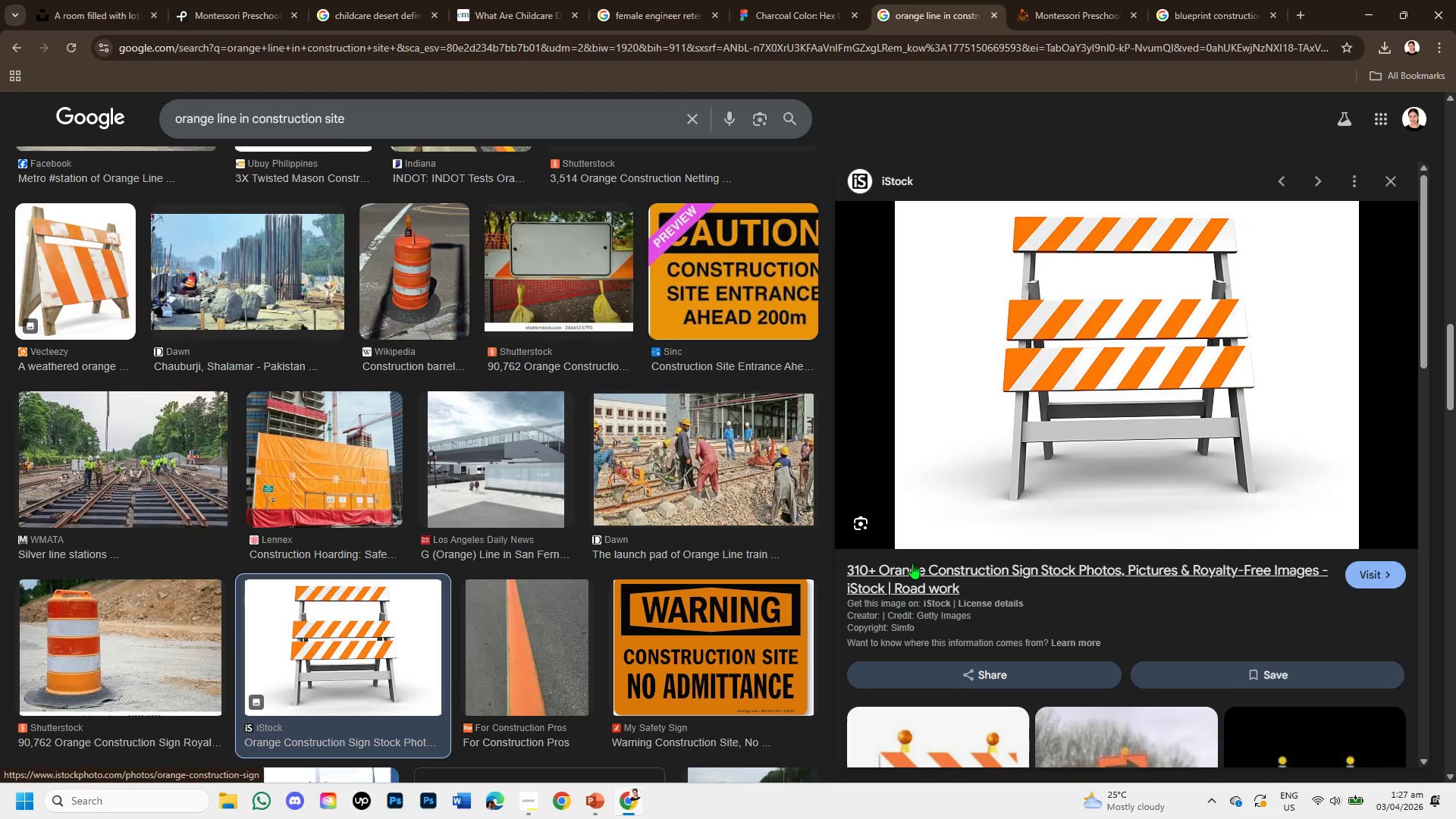 
scroll: coordinate [997, 574], scroll_direction: down, amount: 3.0
 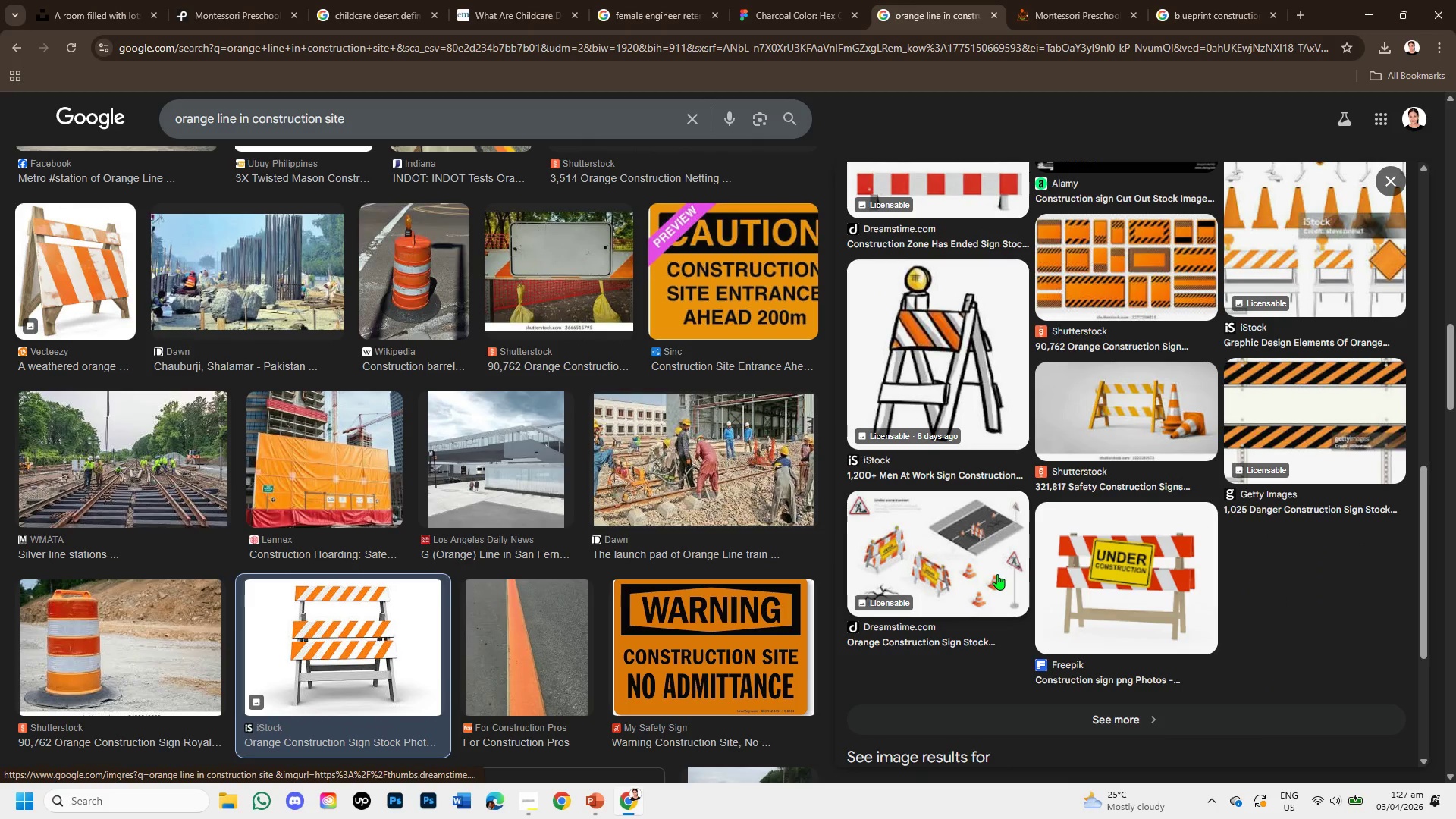 
scroll: coordinate [997, 574], scroll_direction: up, amount: 4.0
 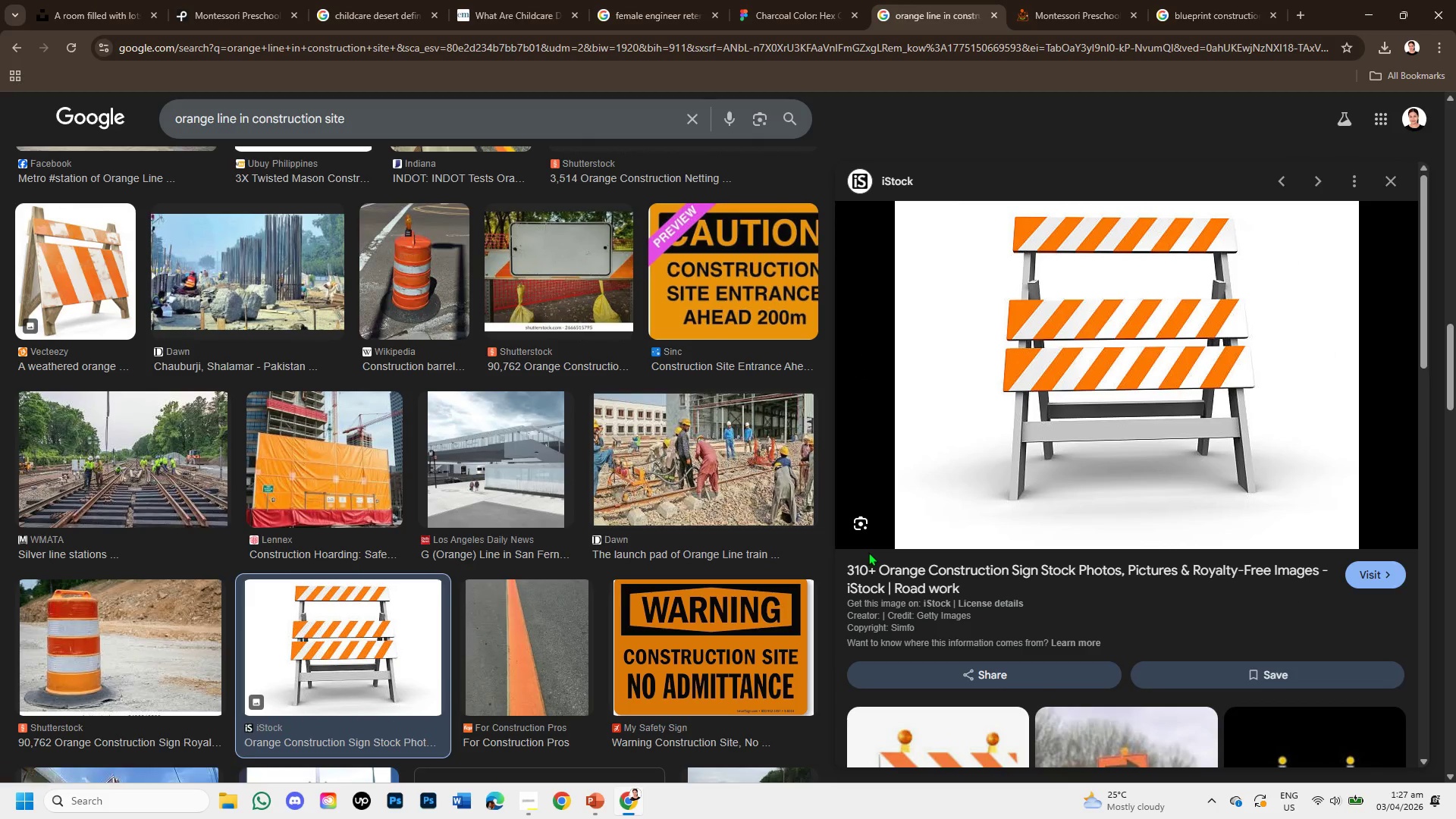 
left_click_drag(start_coordinate=[872, 552], to_coordinate=[1041, 574])
 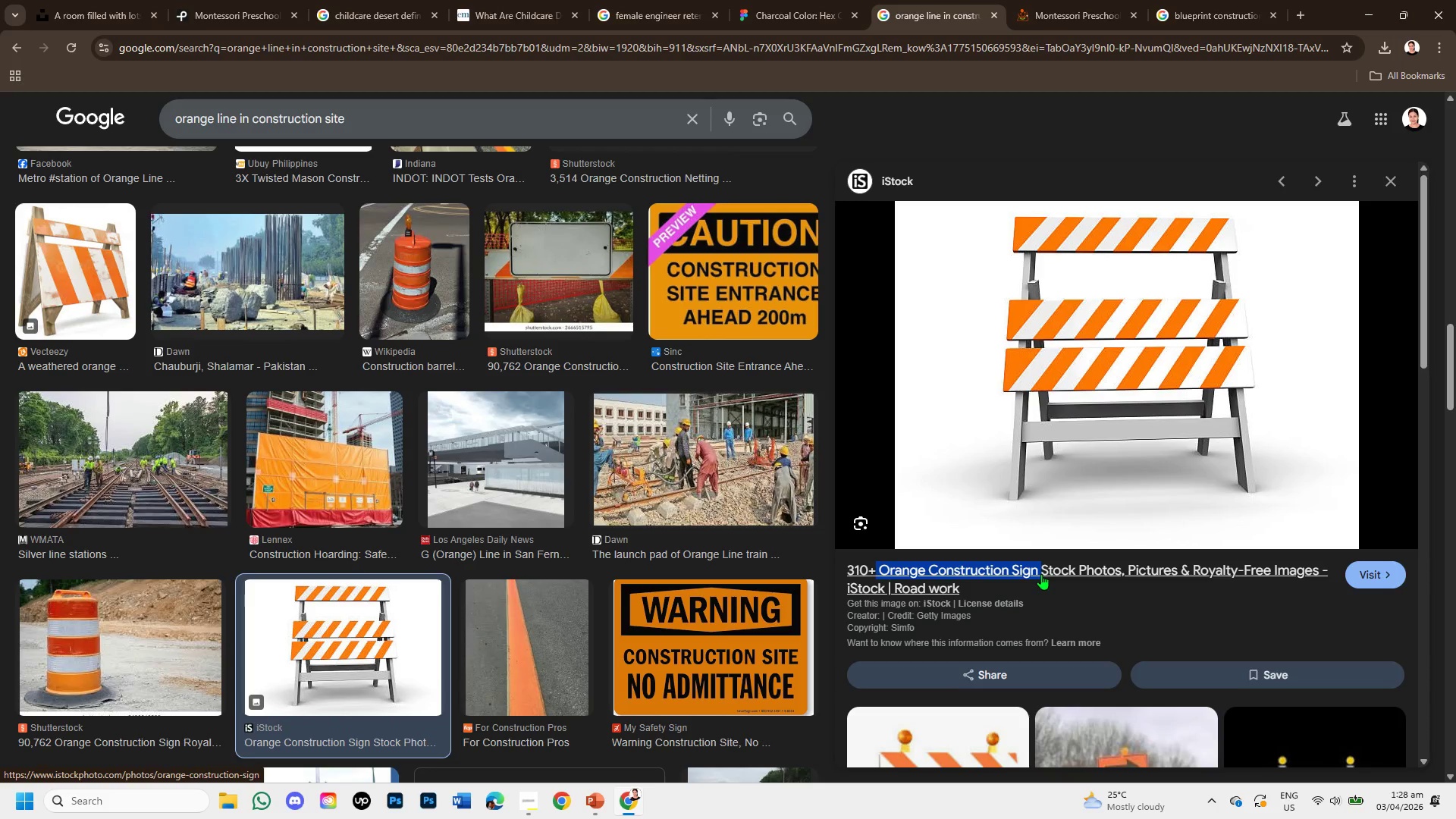 
key(Control+C)
 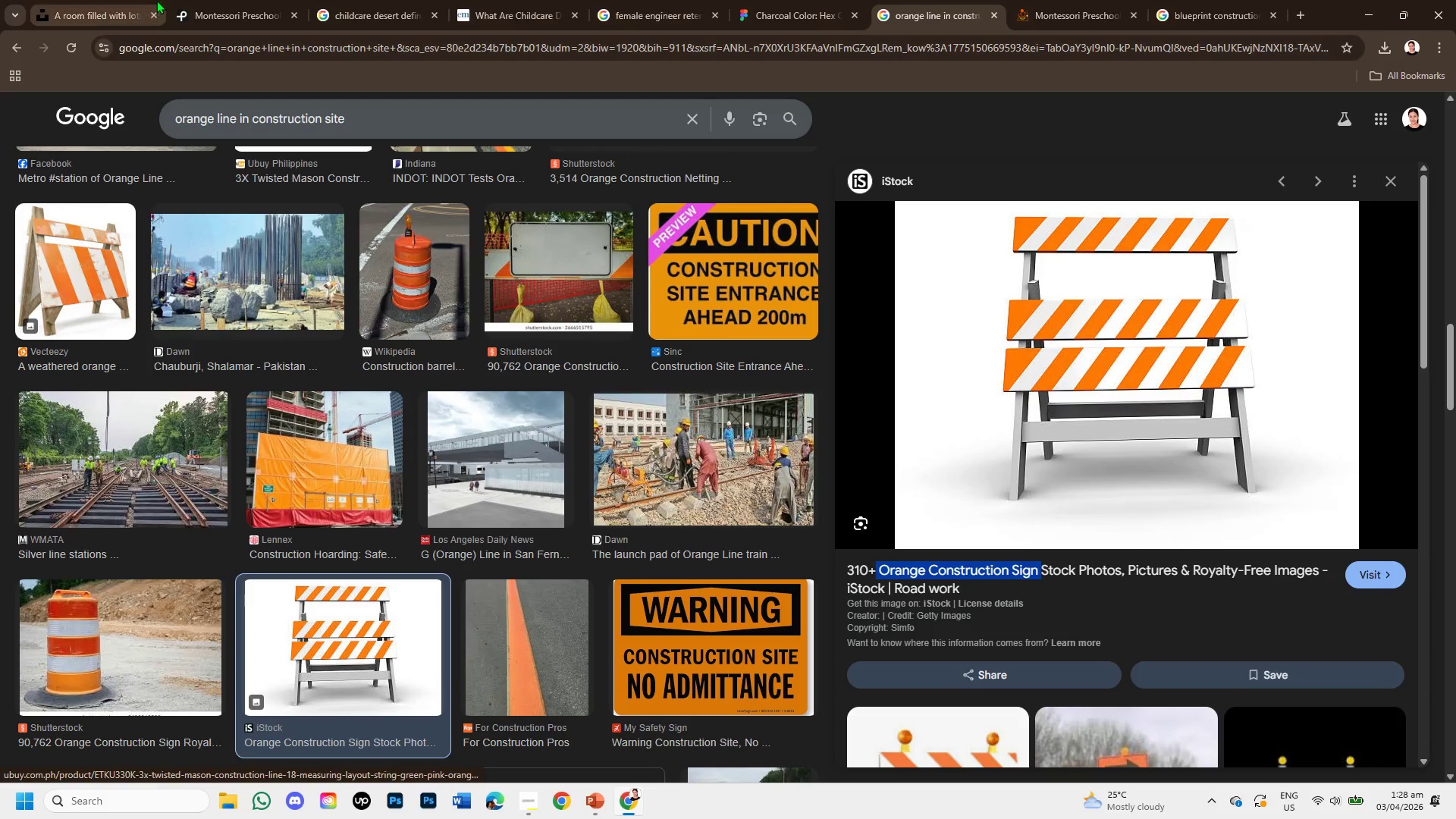 
left_click([156, 0])
 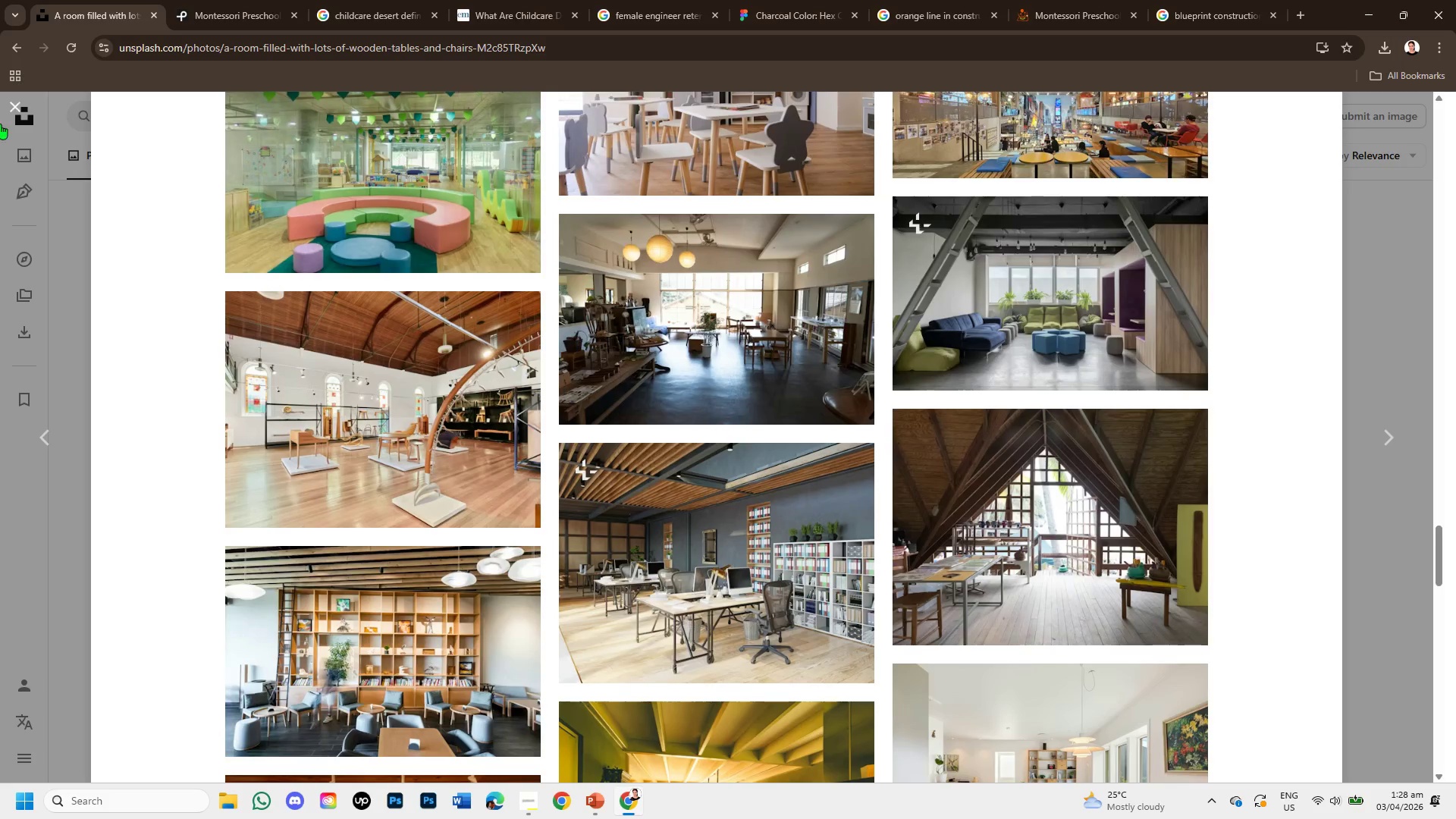 
left_click([22, 109])
 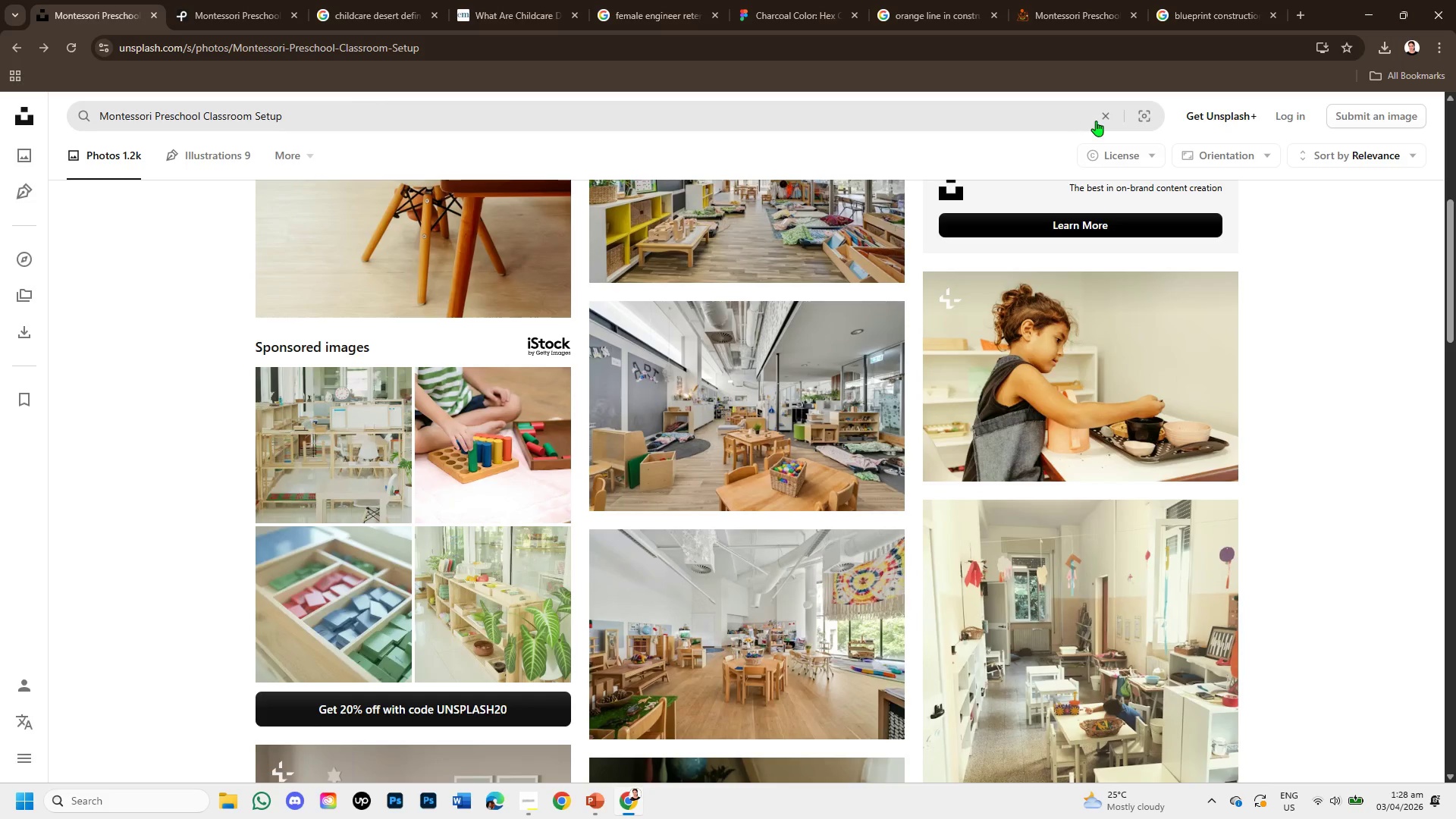 
left_click([1107, 115])
 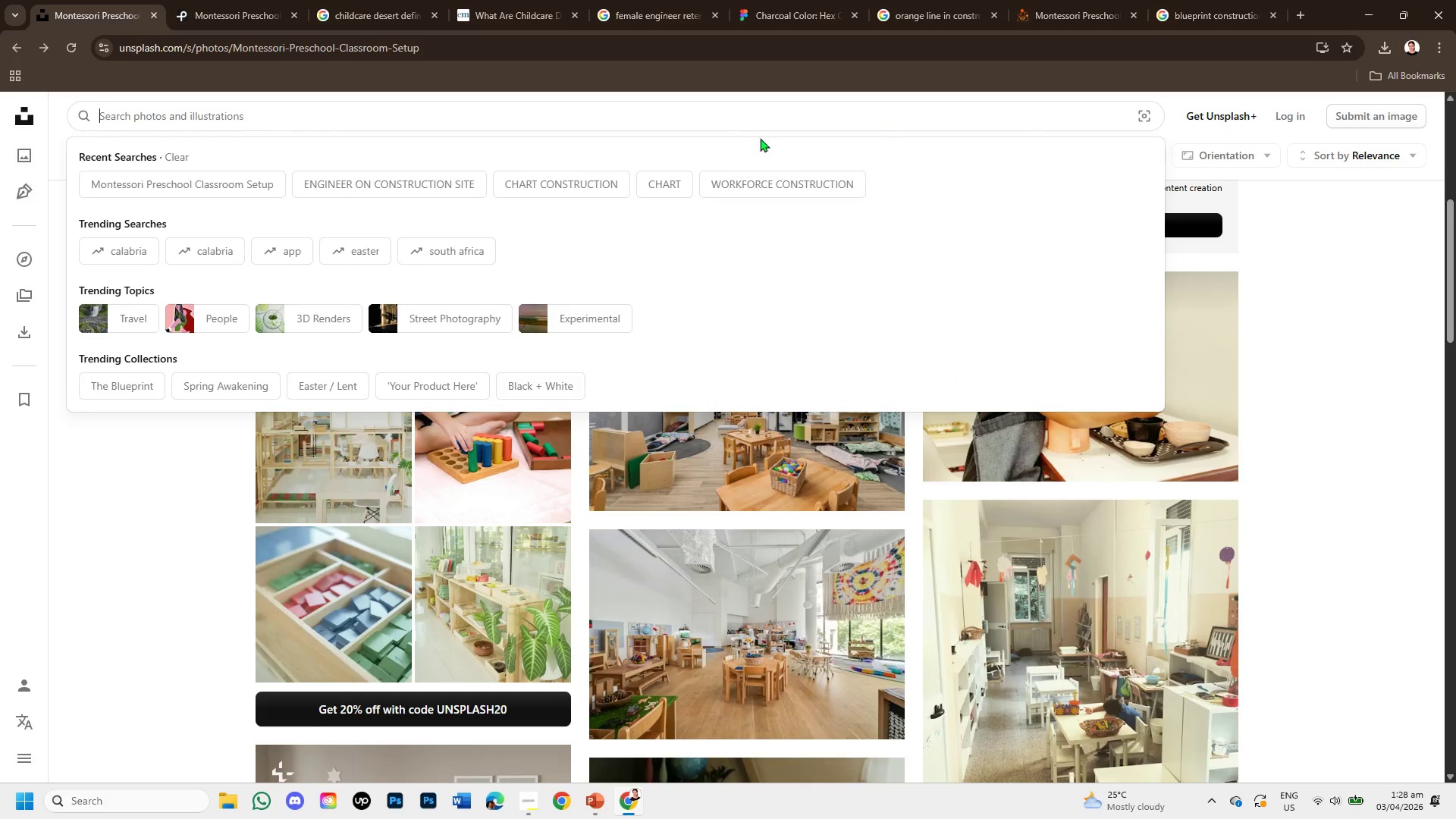 
key(Control+V)
 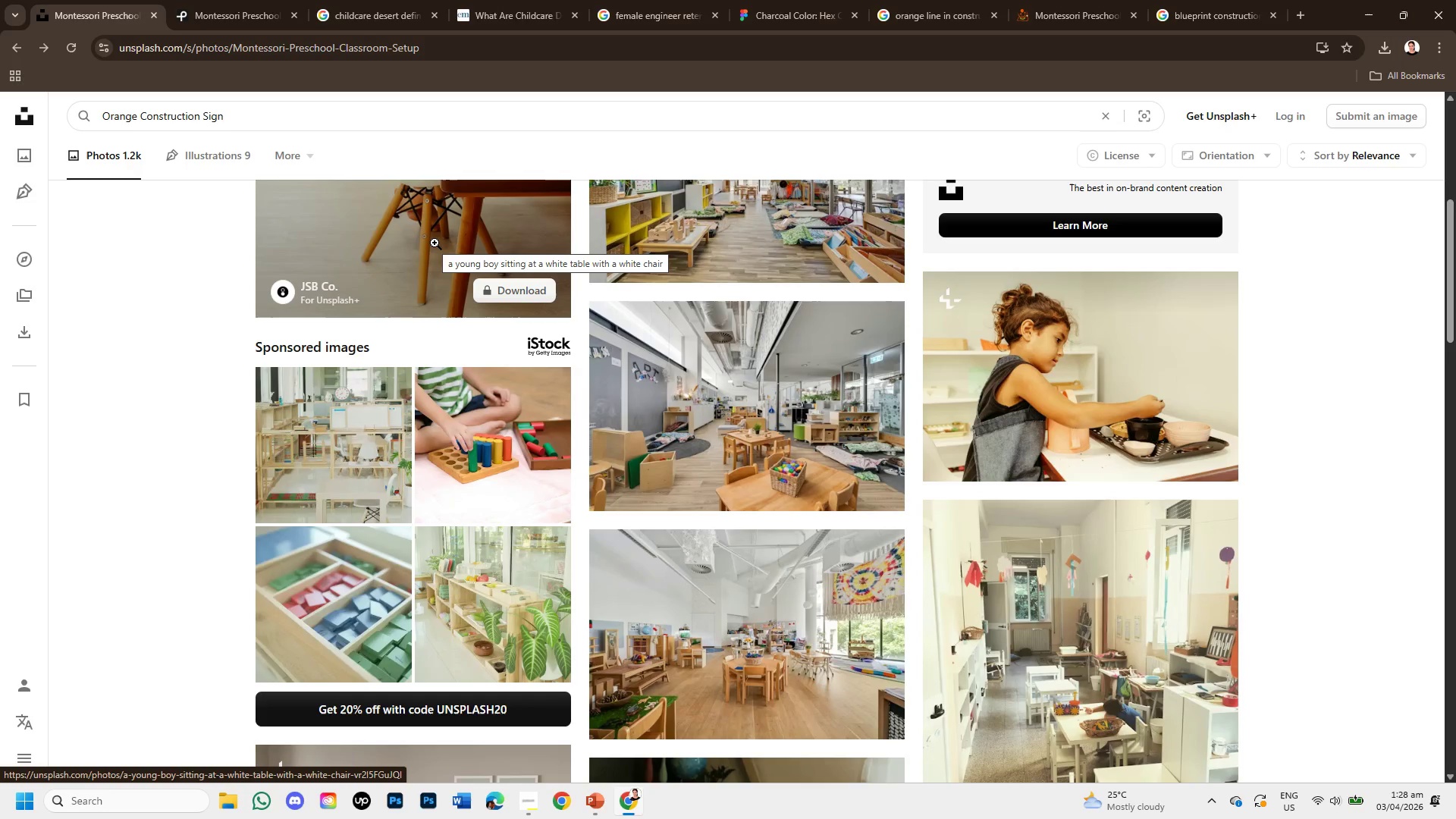 
key(Enter)
 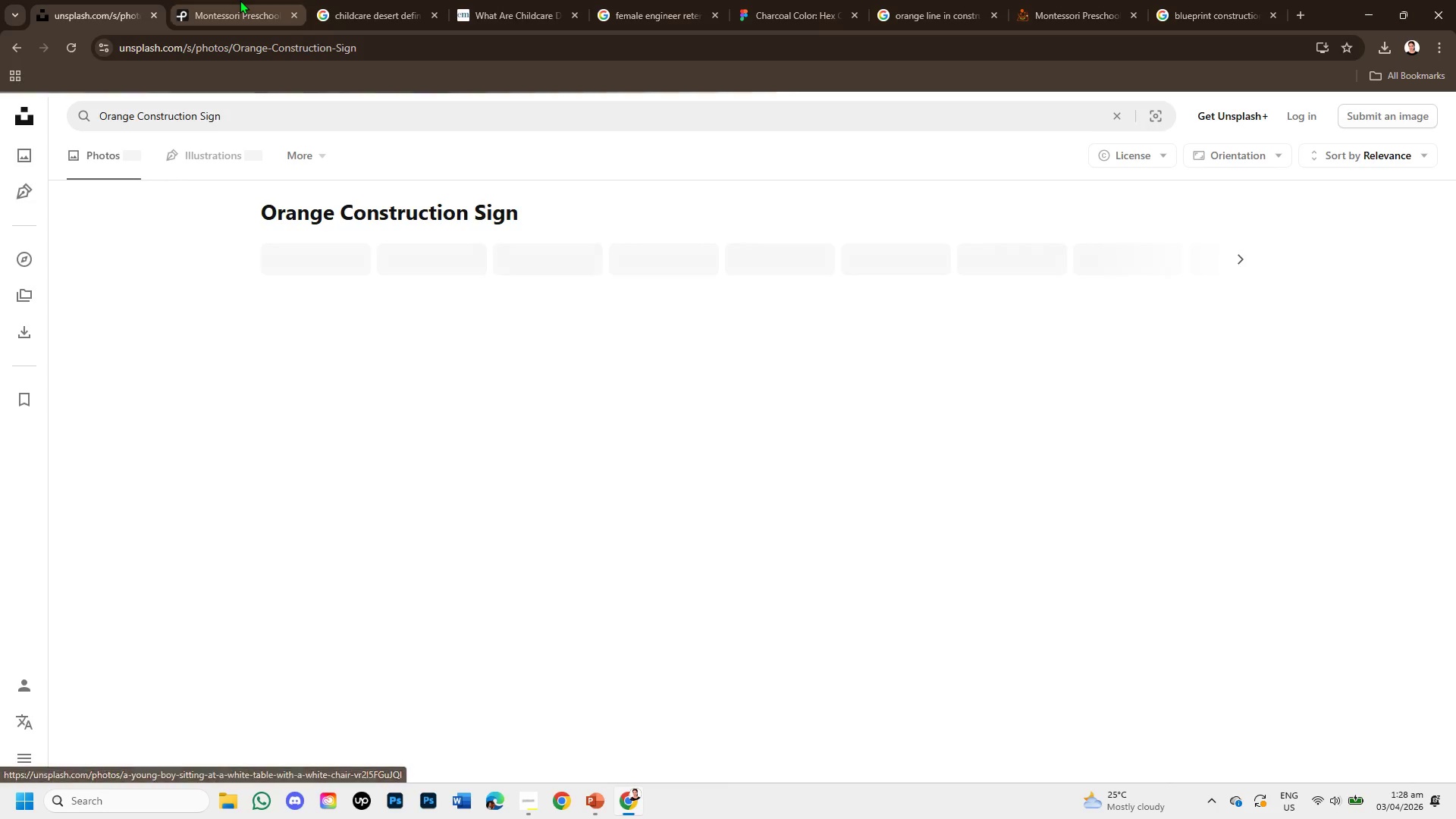 
left_click([240, 0])
 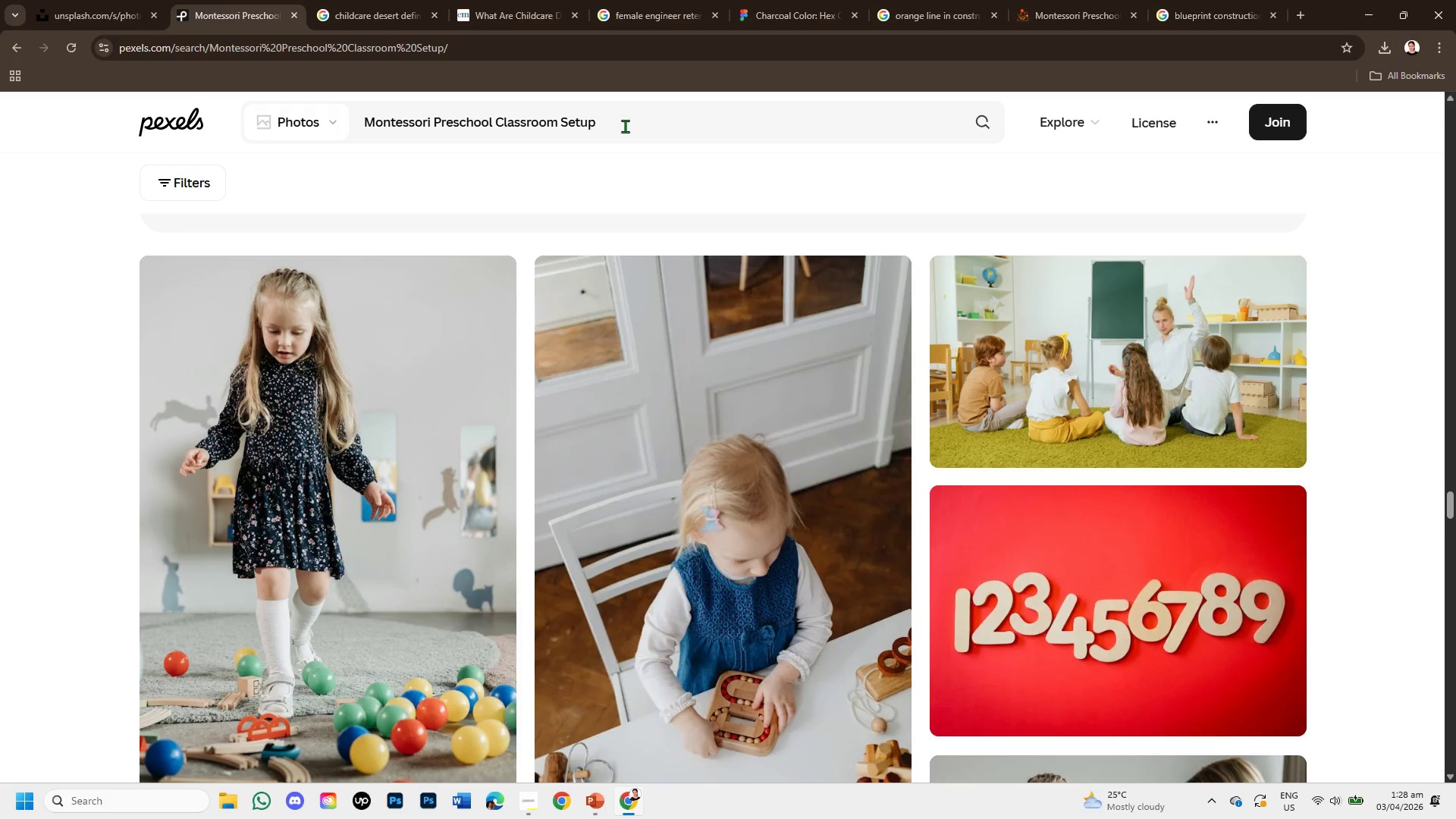 
left_click([625, 126])
 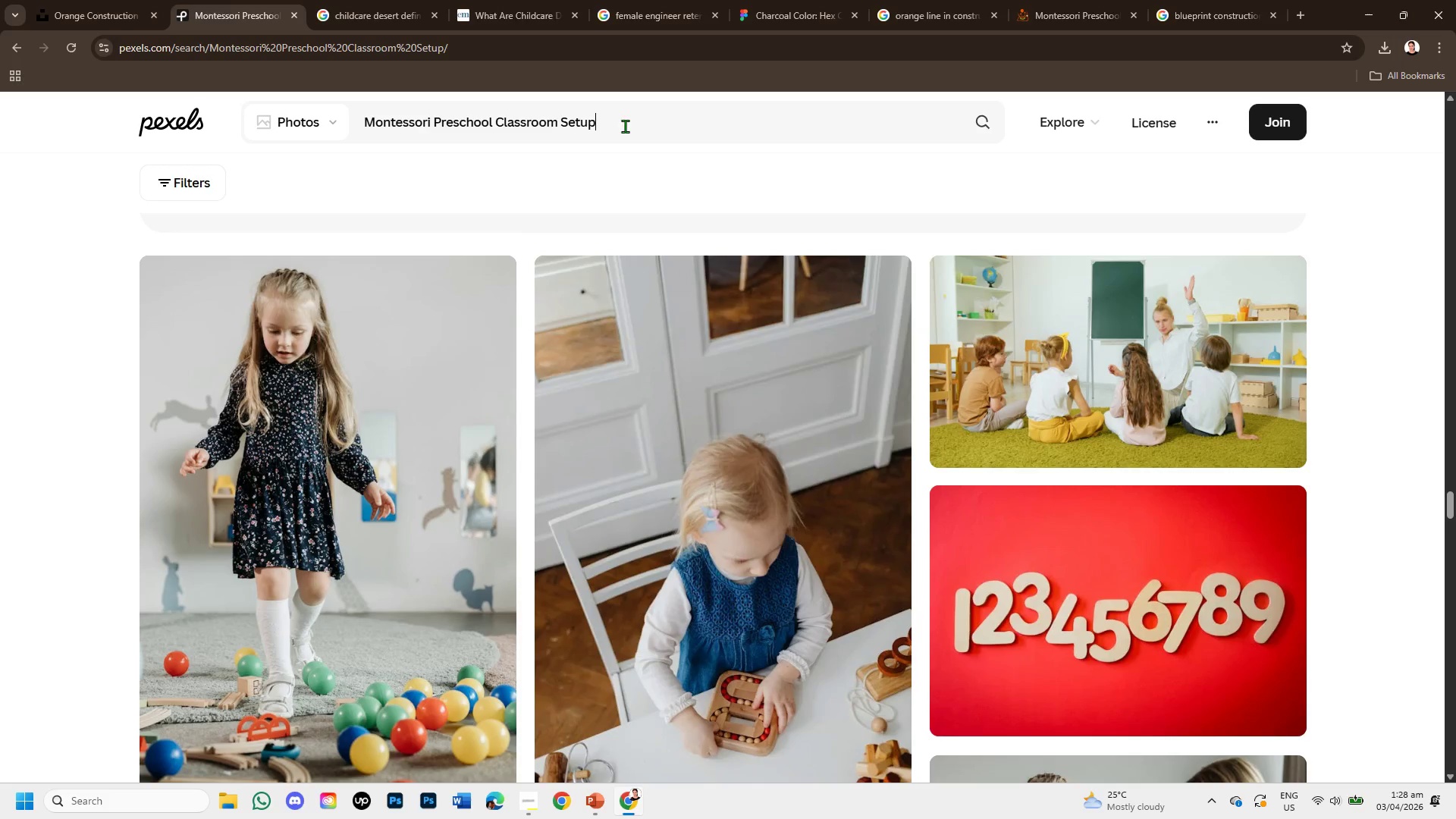 
left_click_drag(start_coordinate=[625, 126], to_coordinate=[372, 92])
 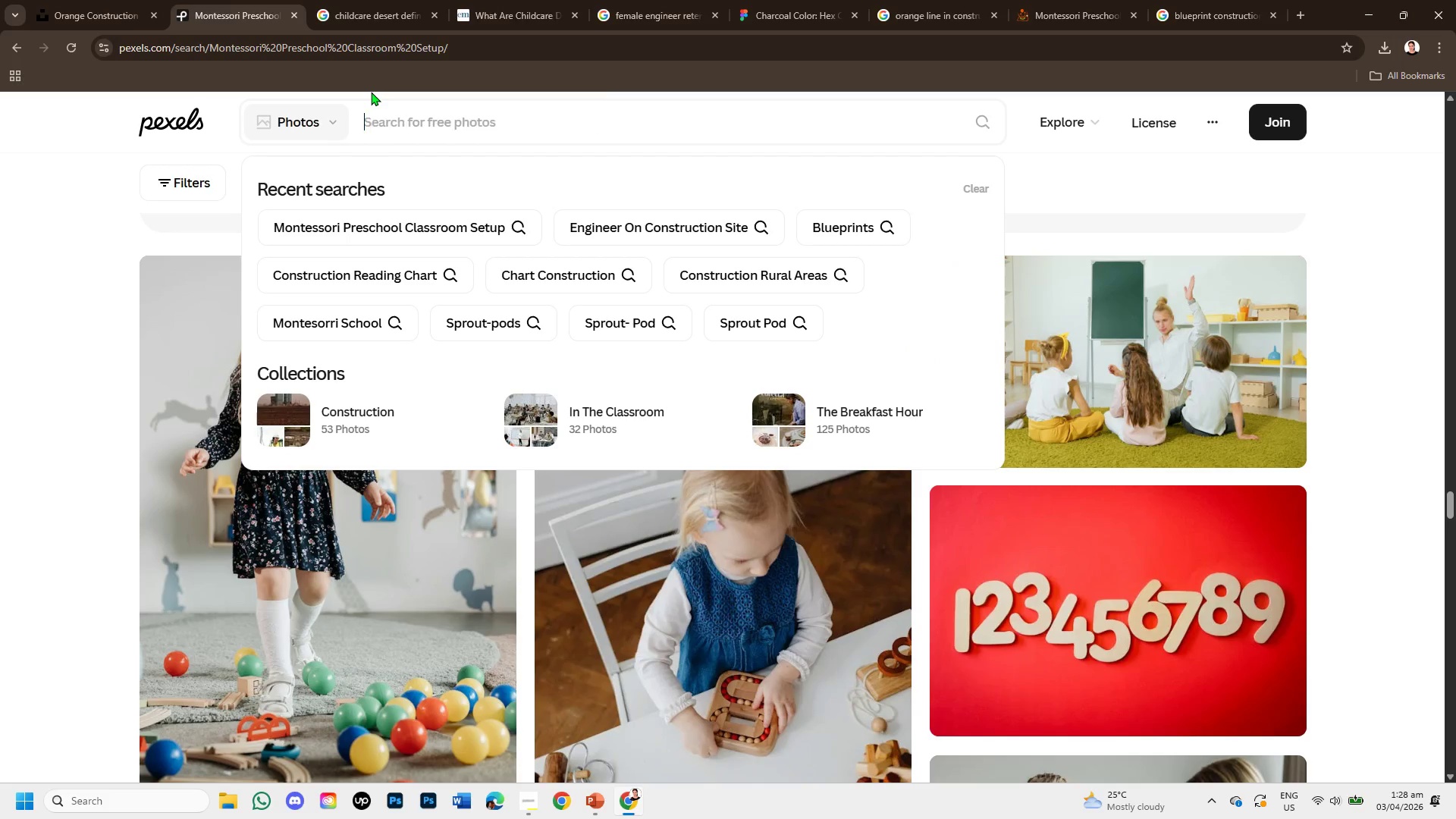 
key(Backspace)
 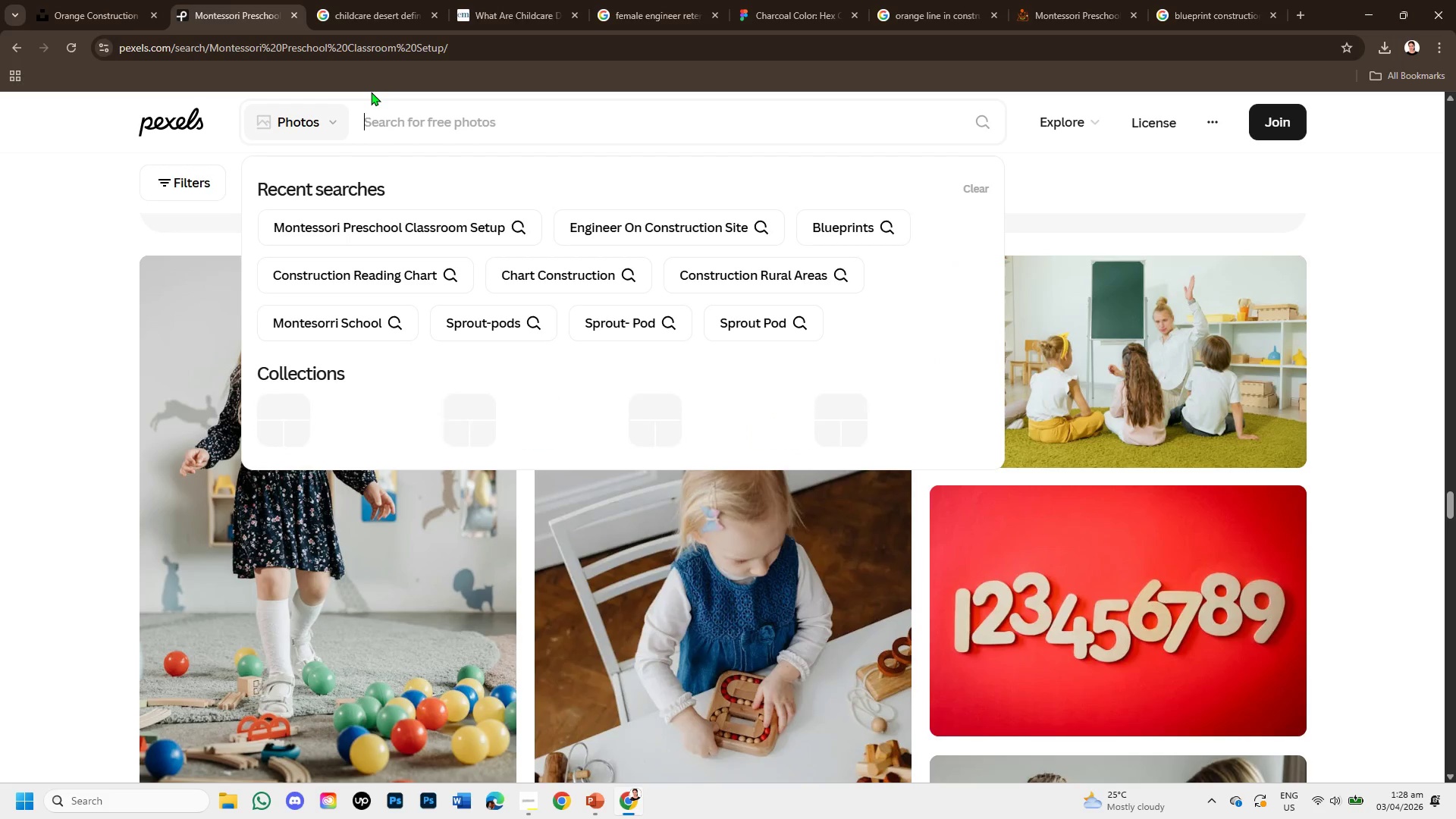 
key(Control+V)
 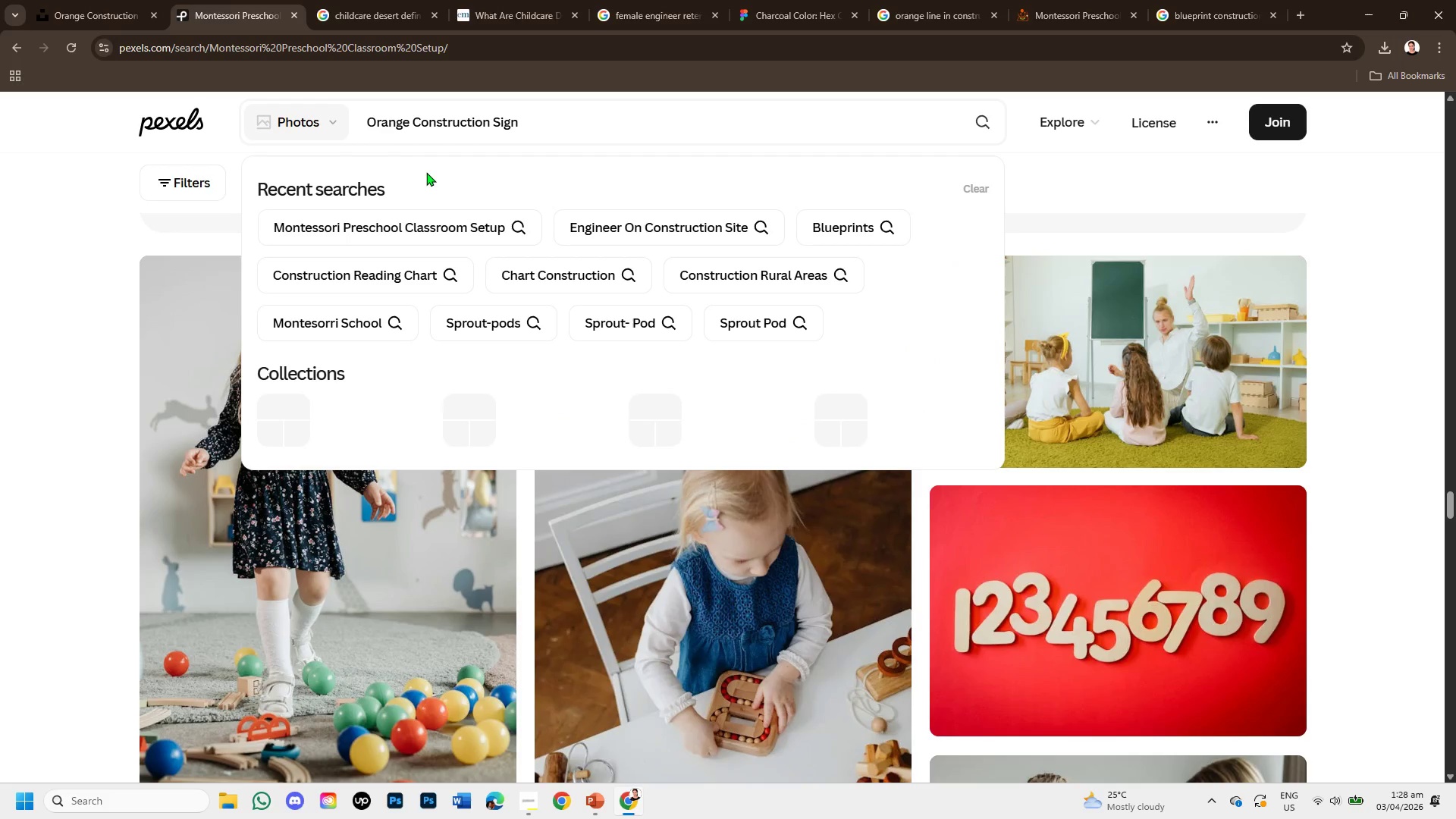 
key(Enter)
 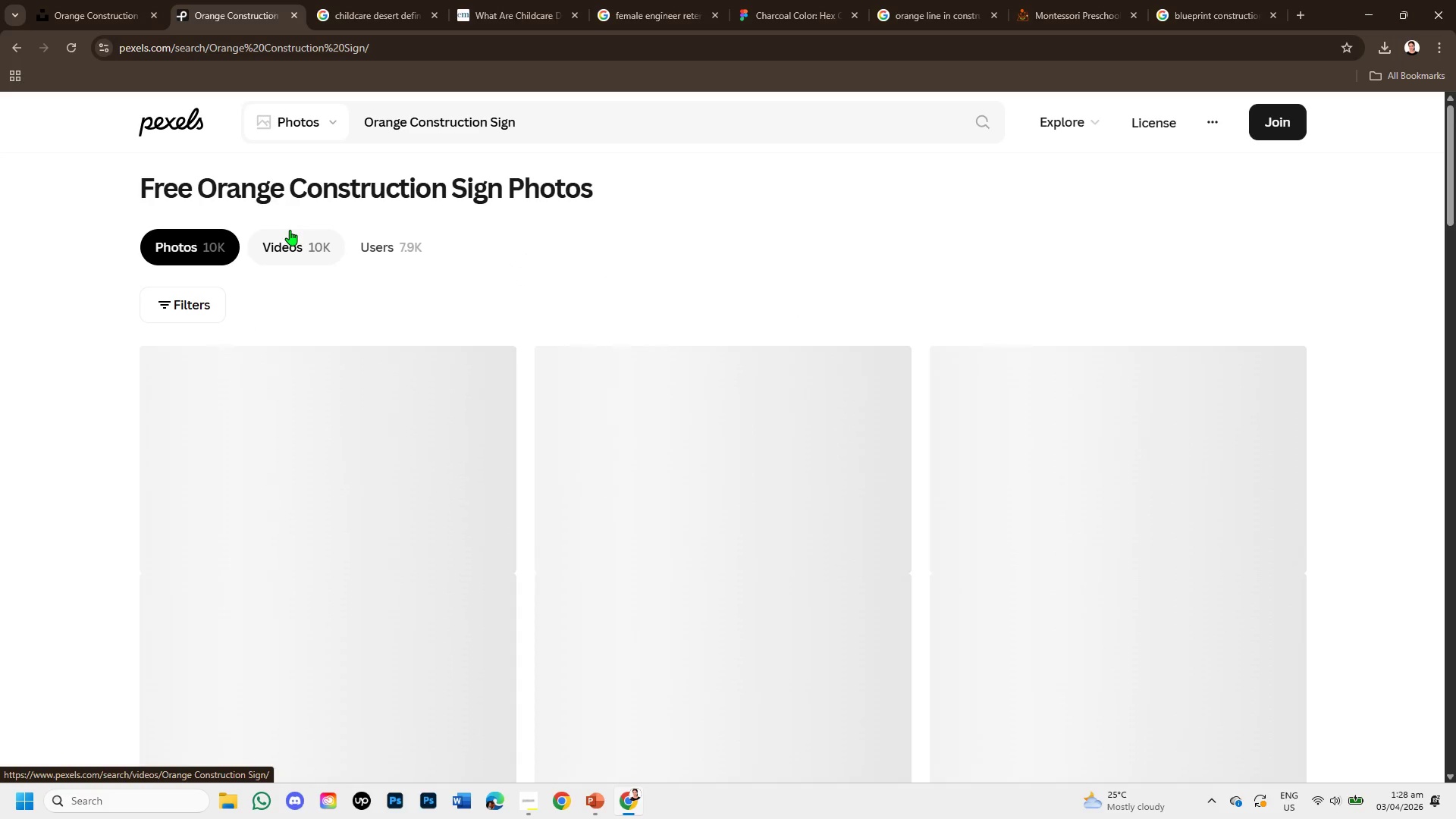 
scroll: coordinate [551, 438], scroll_direction: down, amount: 15.0
 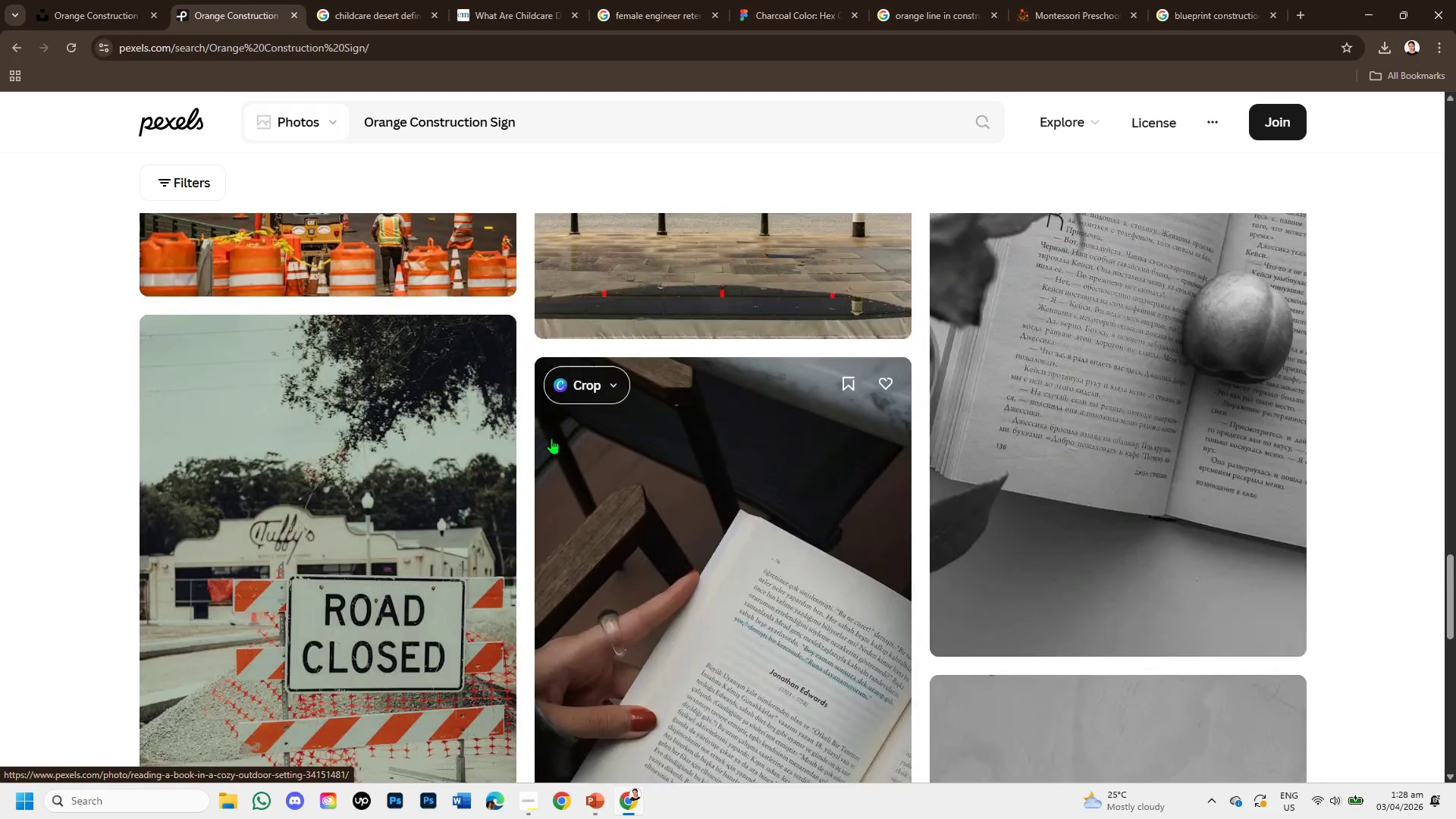 
scroll: coordinate [551, 438], scroll_direction: up, amount: 2.0
 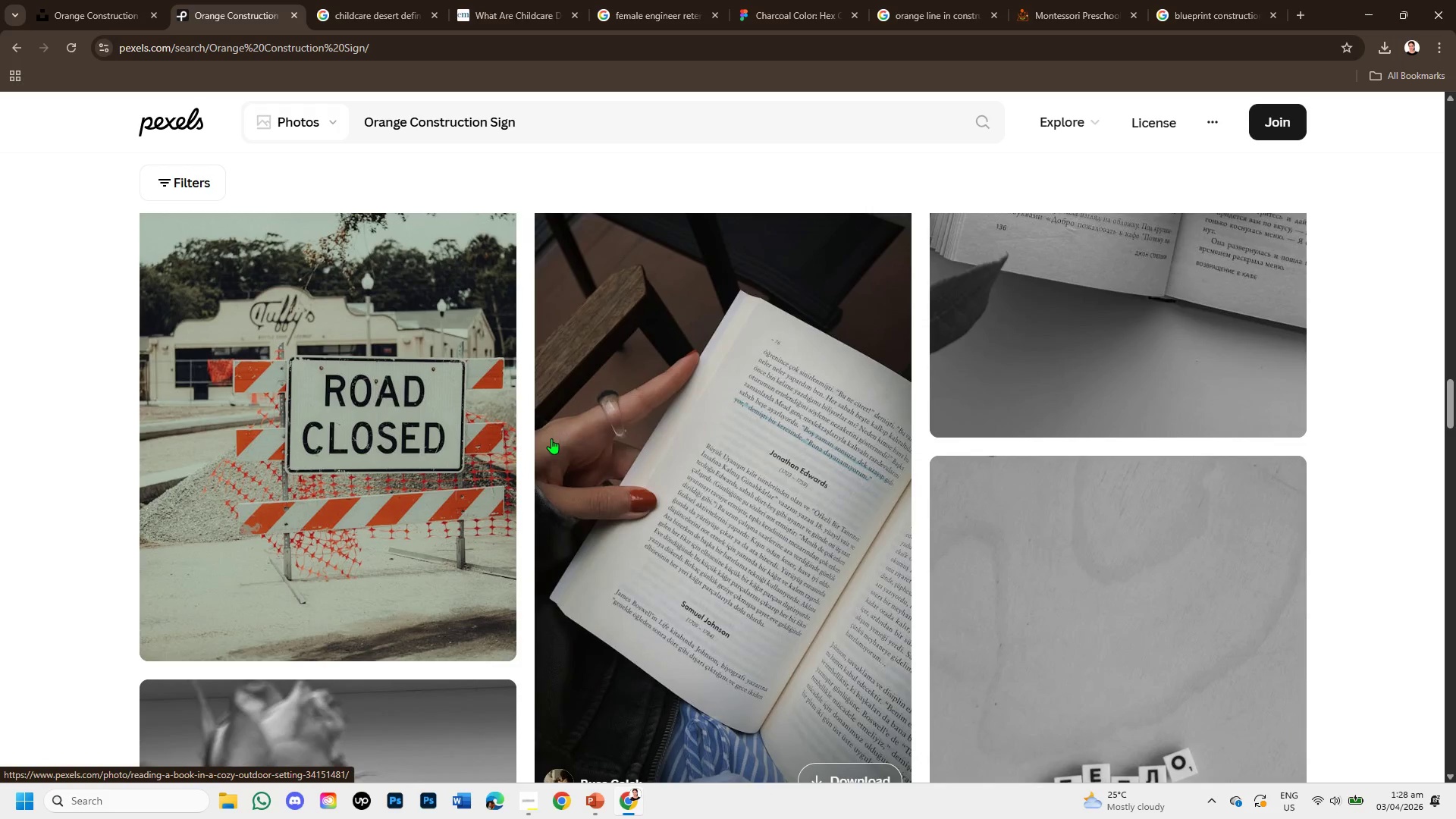 
scroll: coordinate [551, 438], scroll_direction: none, amount: 0.0
 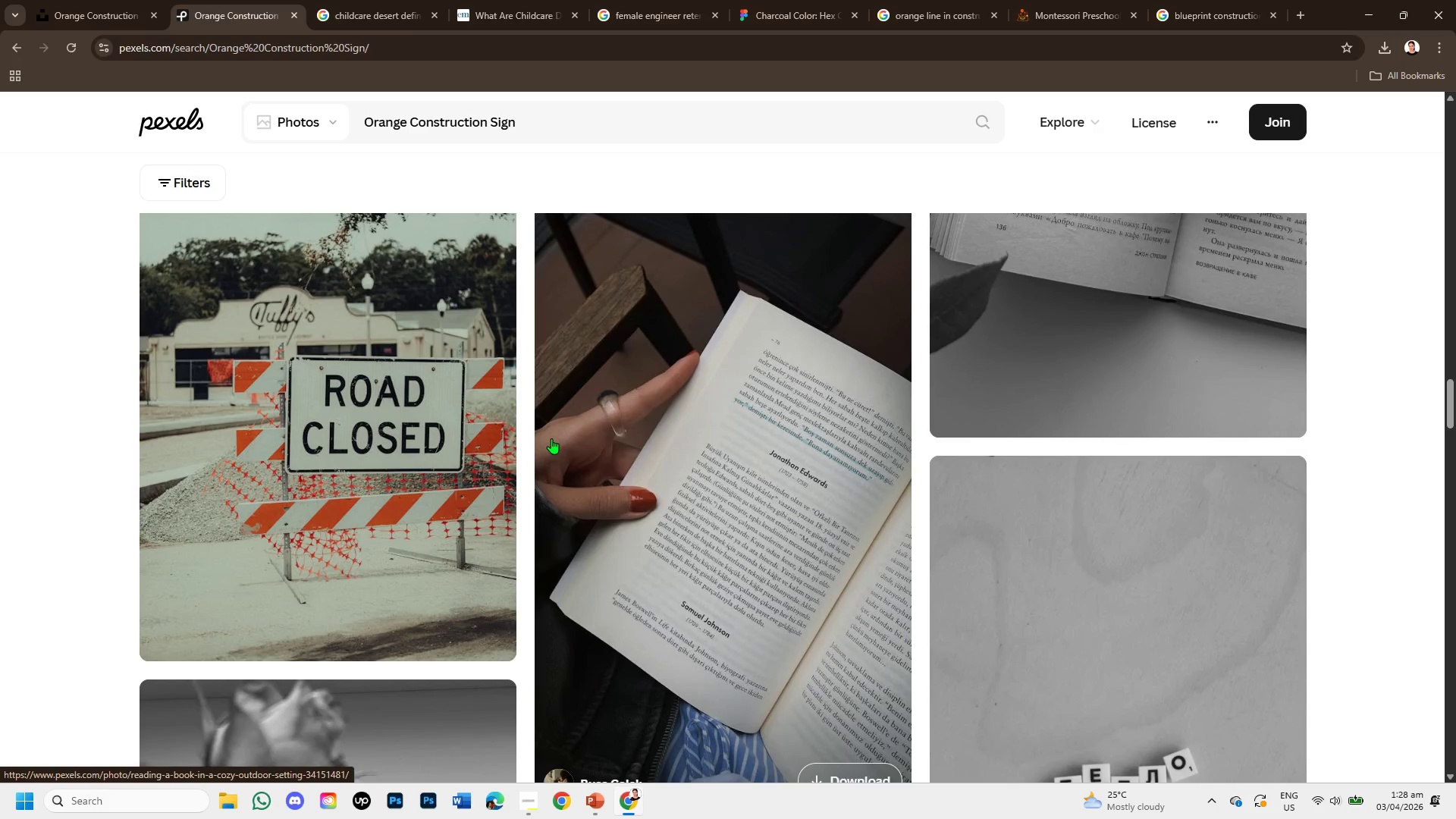 
scroll: coordinate [573, 495], scroll_direction: down, amount: 13.0
 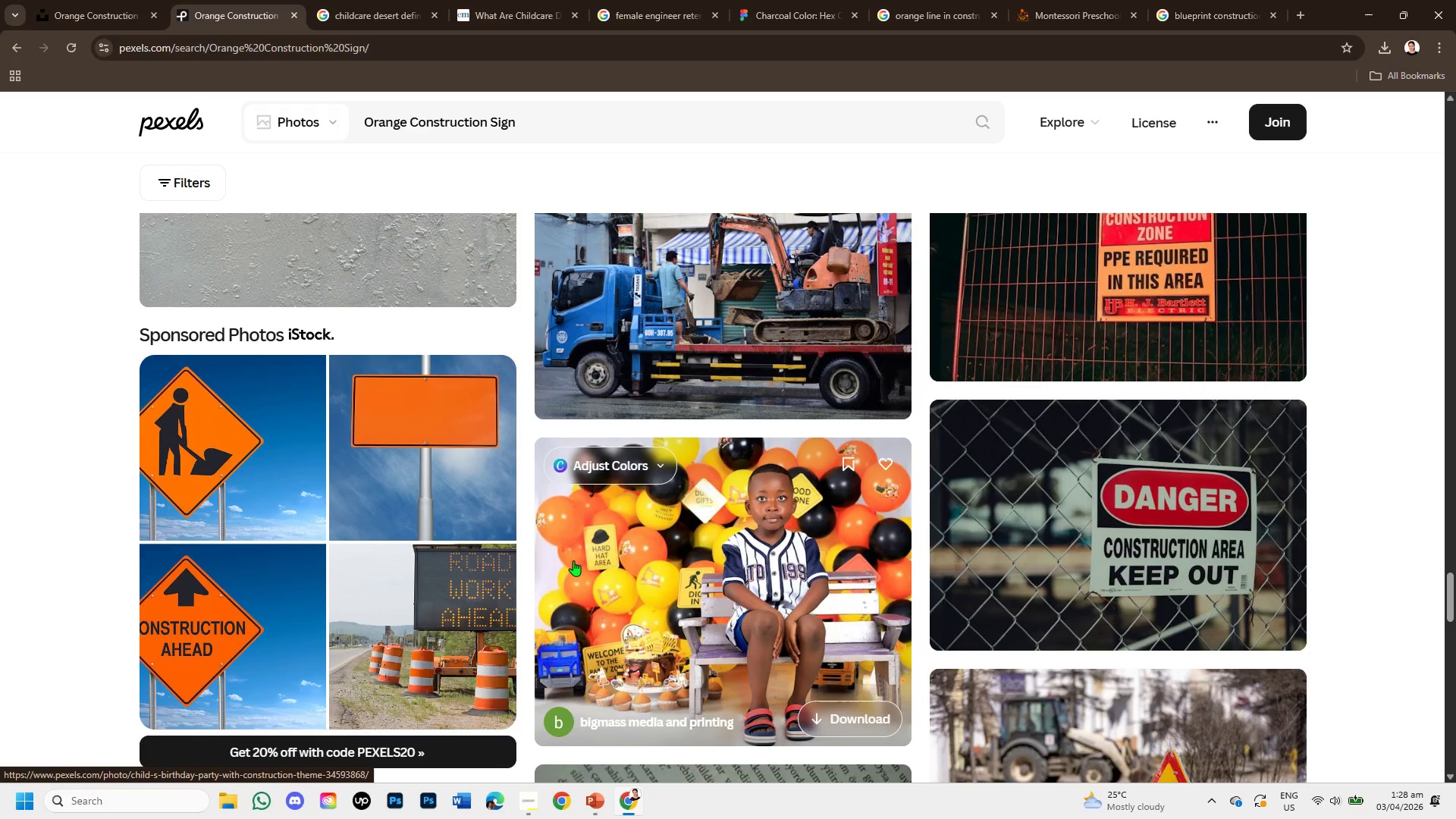 
scroll: coordinate [691, 521], scroll_direction: down, amount: 17.0
 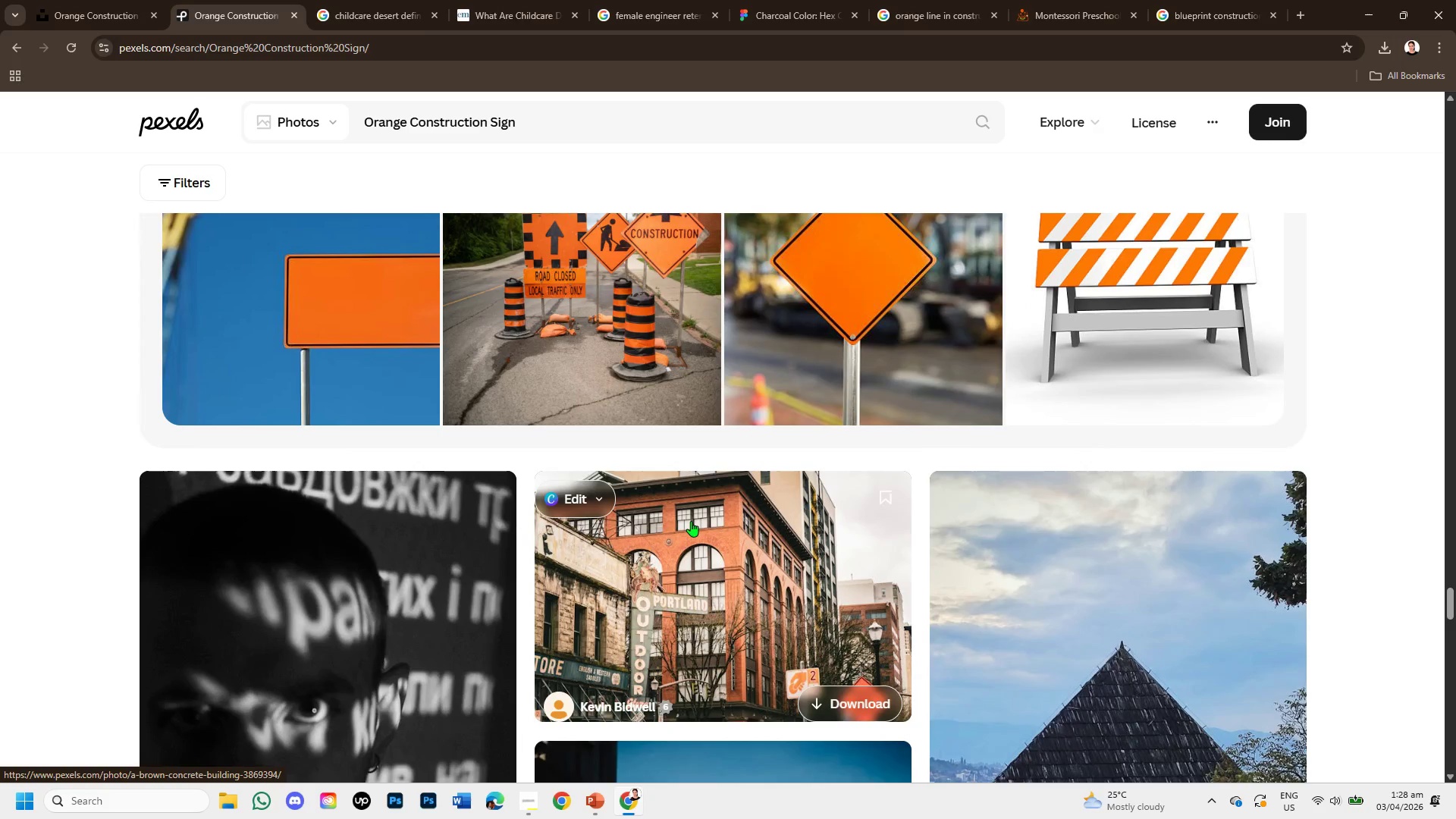 
scroll: coordinate [691, 521], scroll_direction: up, amount: 2.0
 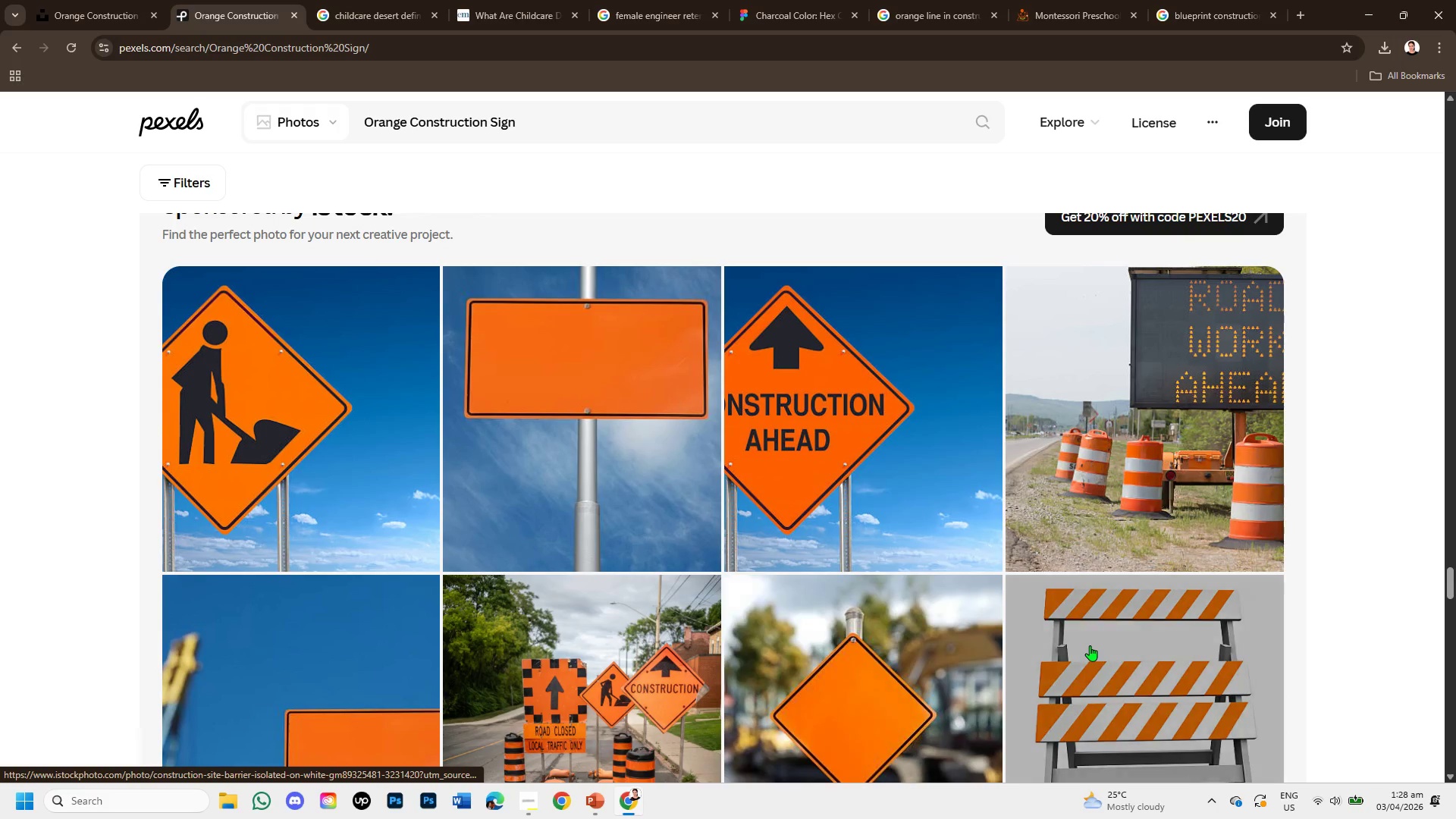 
left_click([1090, 645])
 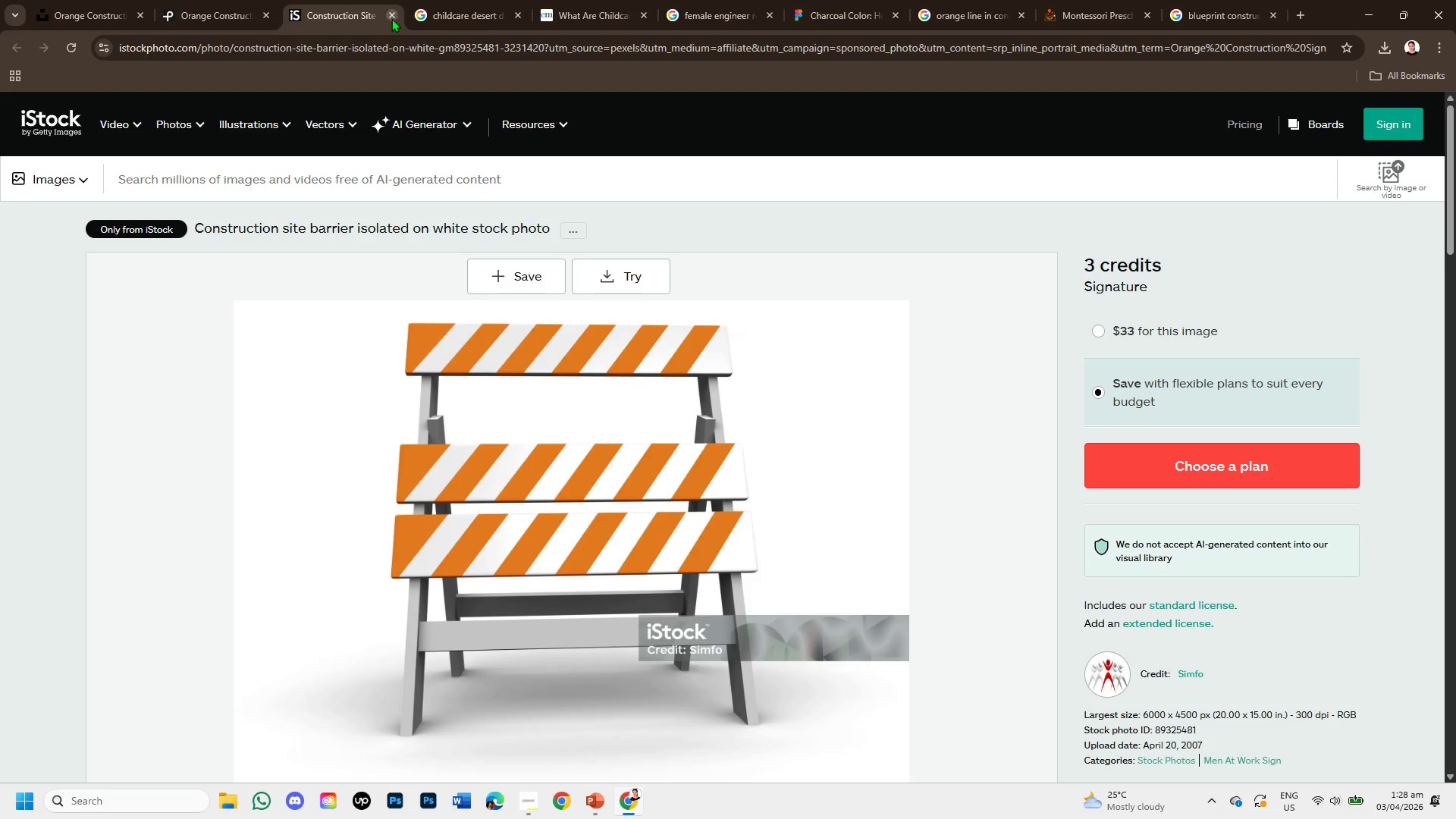 
left_click([387, 10])
 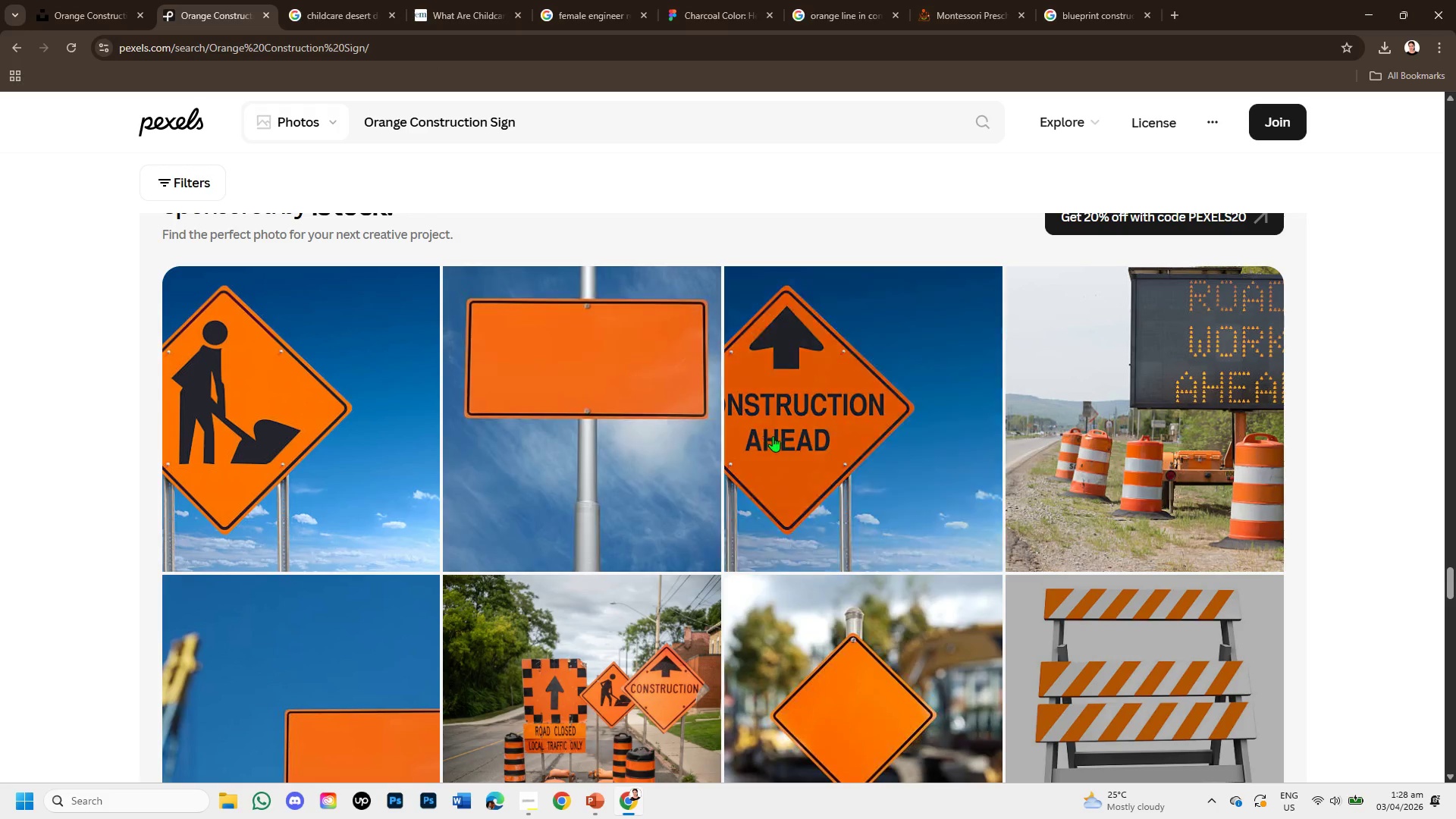 
scroll: coordinate [475, 454], scroll_direction: down, amount: 26.0
 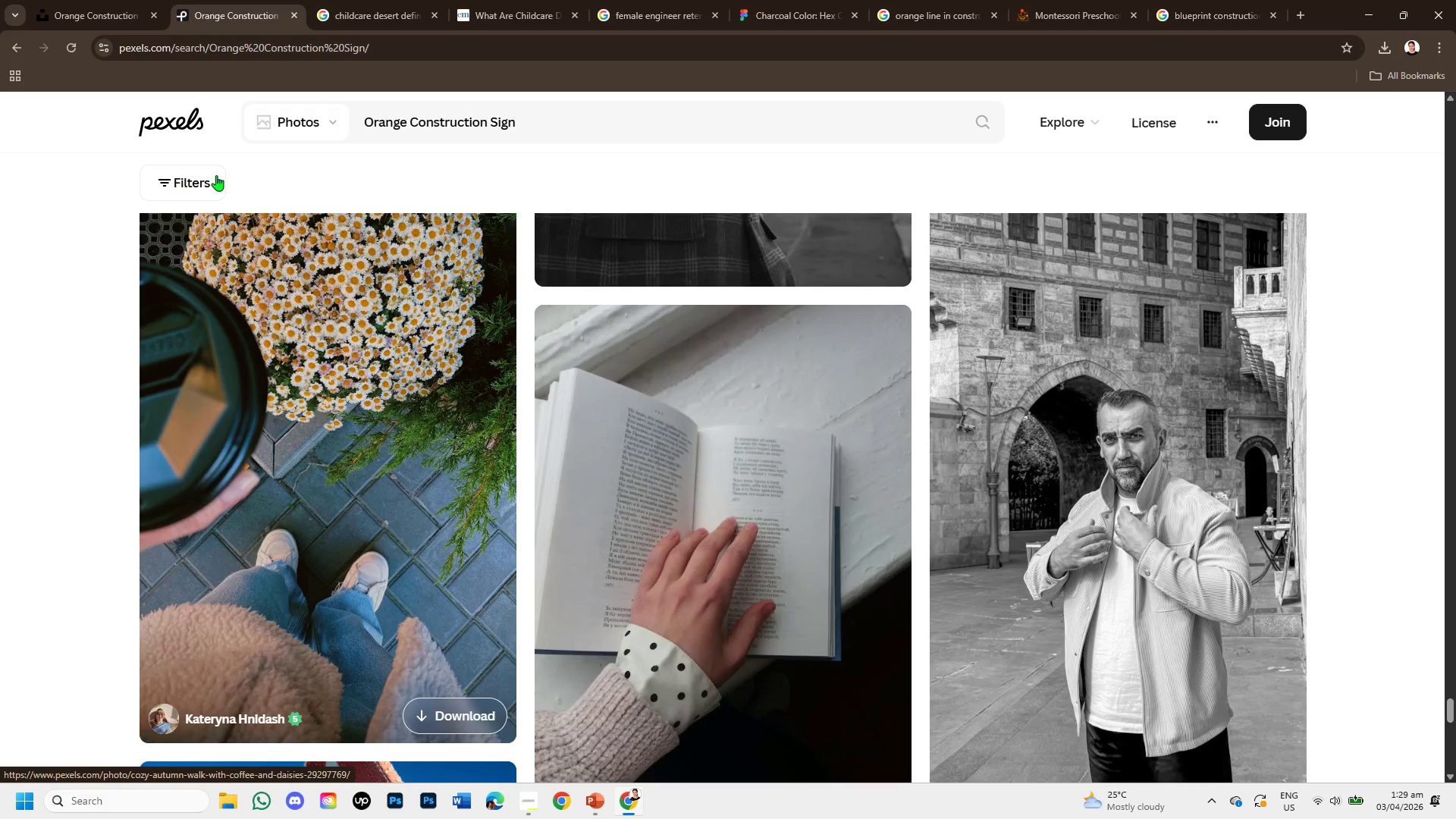 
left_click([64, 0])
 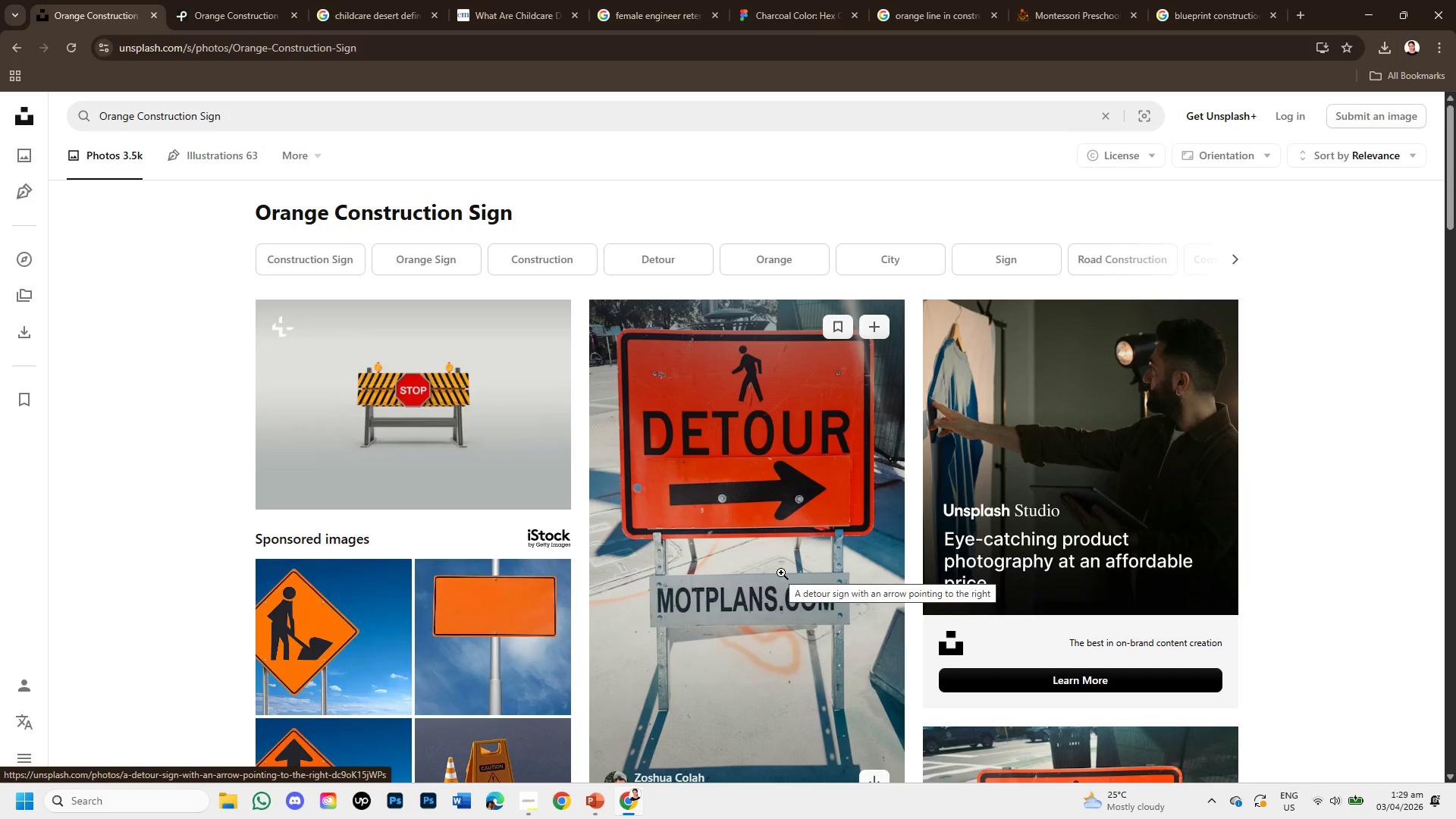 
scroll: coordinate [702, 576], scroll_direction: down, amount: 9.0
 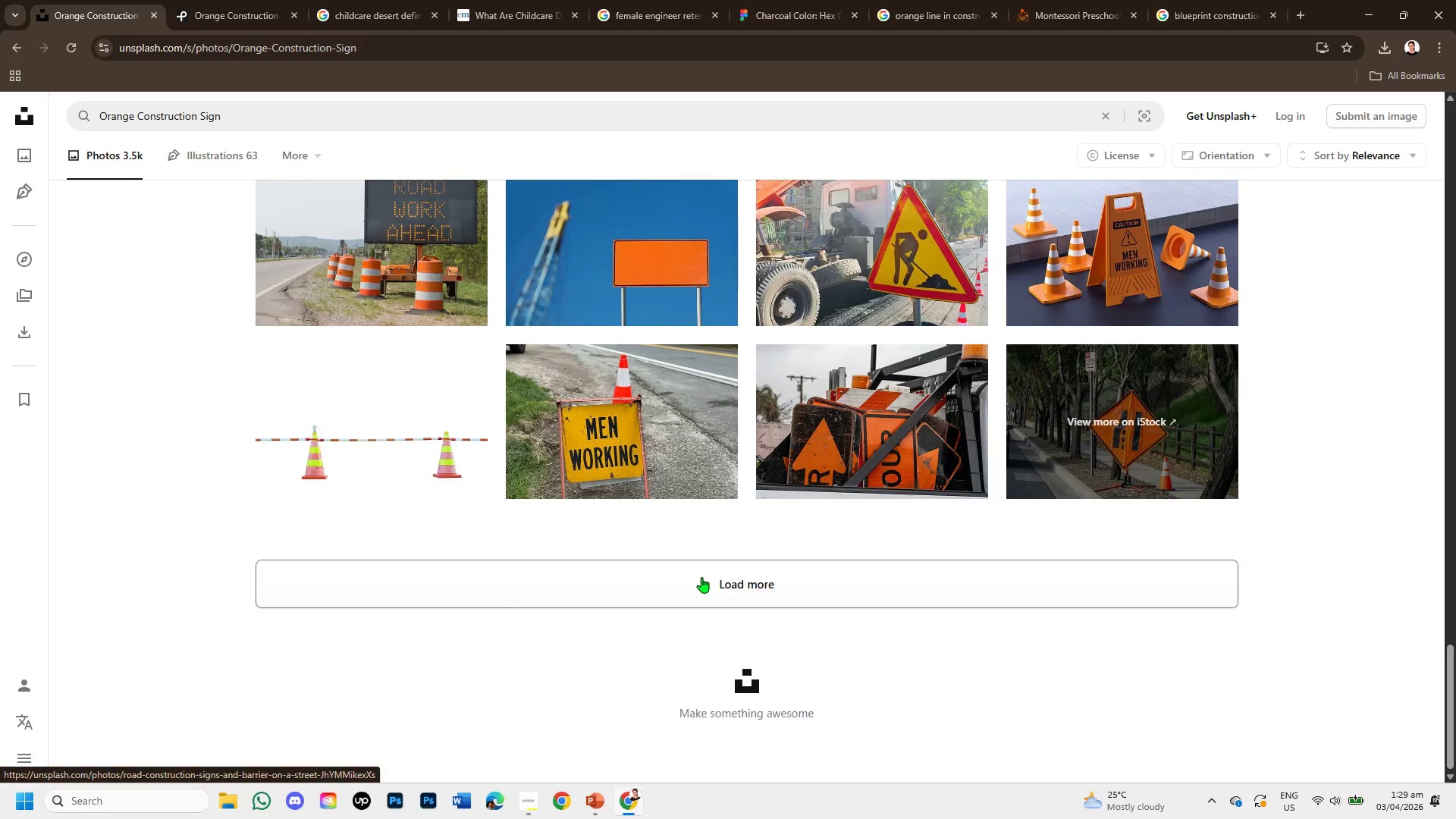 
left_click([701, 579])
 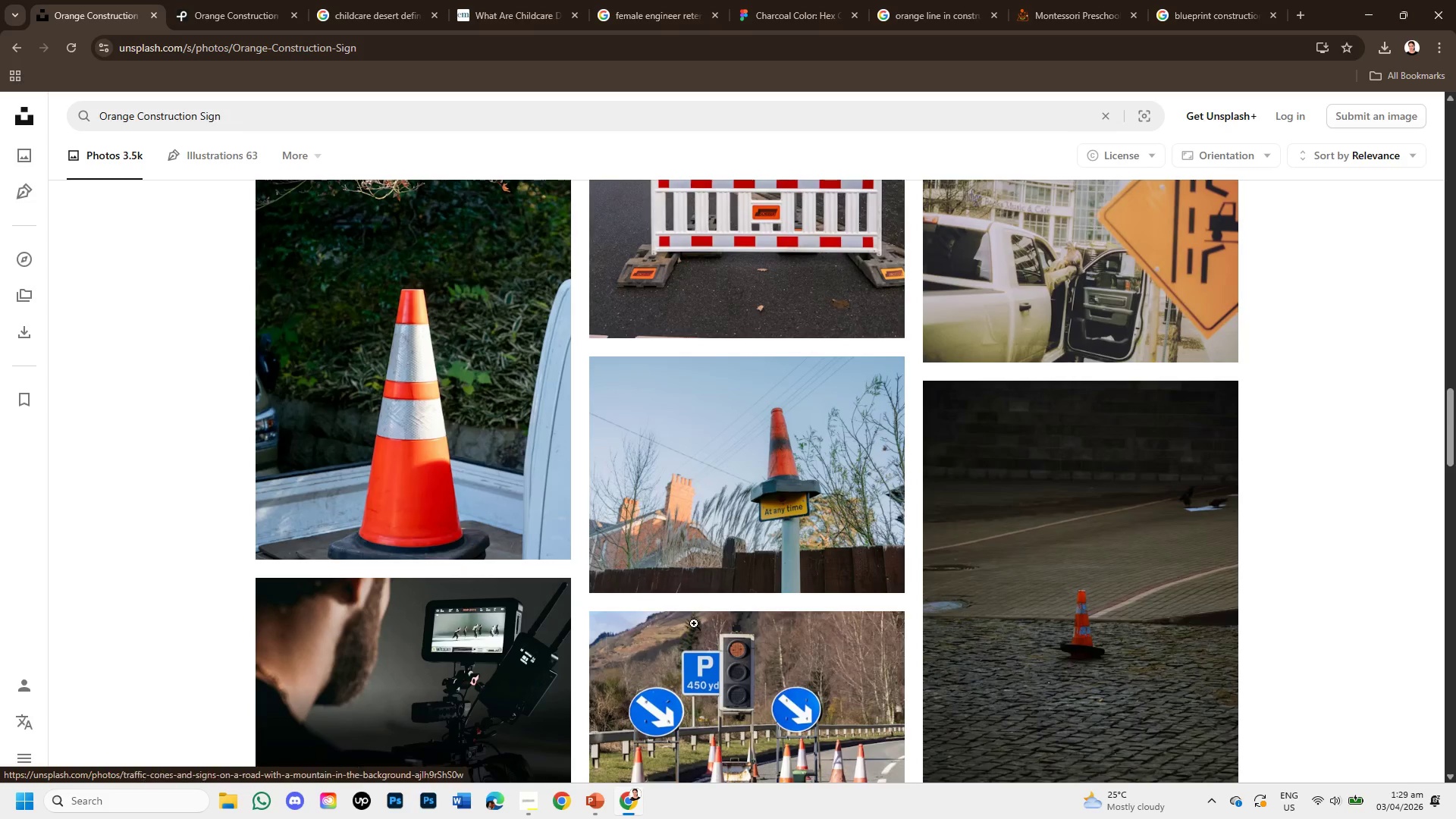 
scroll: coordinate [706, 512], scroll_direction: down, amount: 11.0
 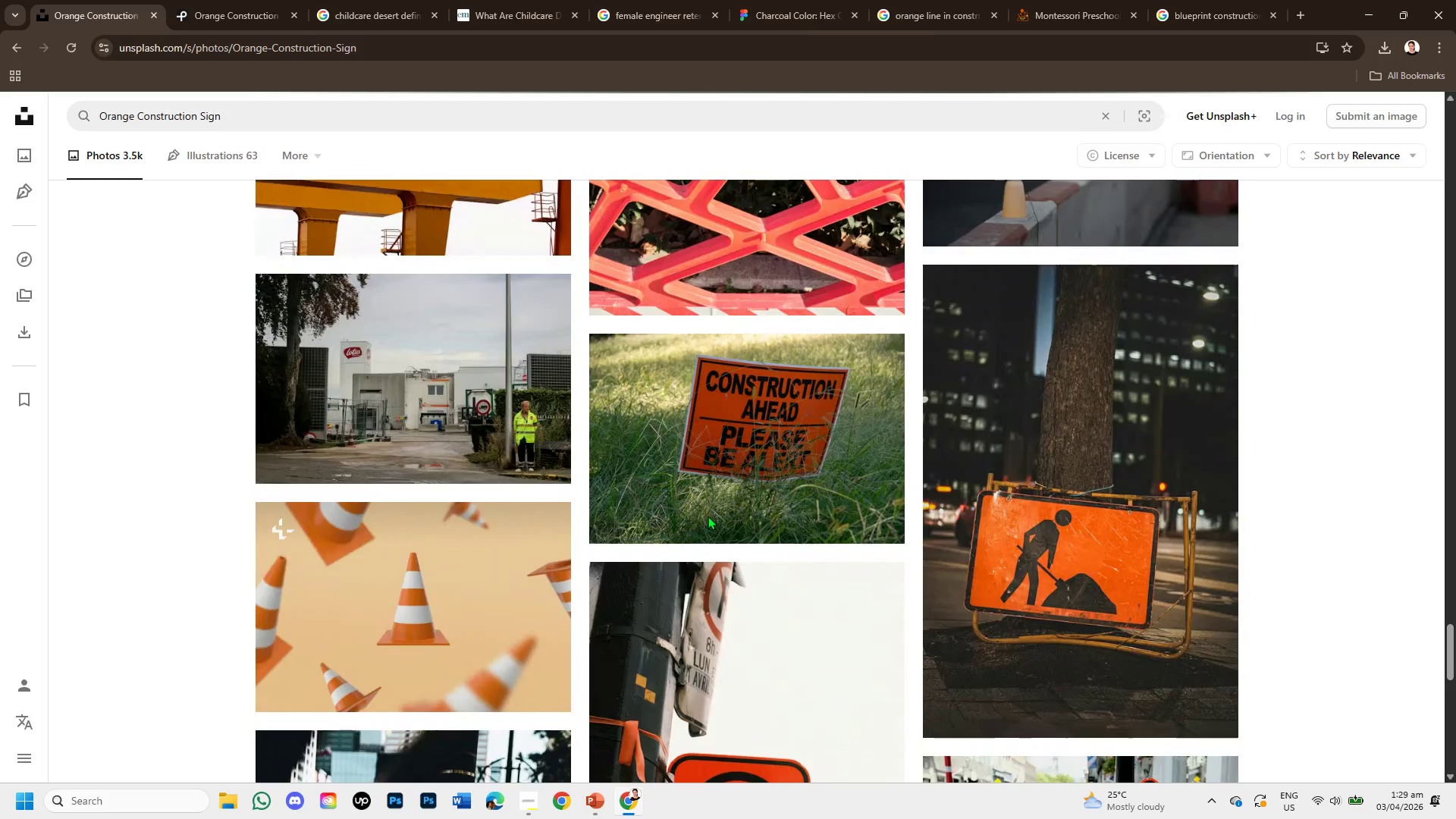 
scroll: coordinate [710, 522], scroll_direction: down, amount: 5.0
 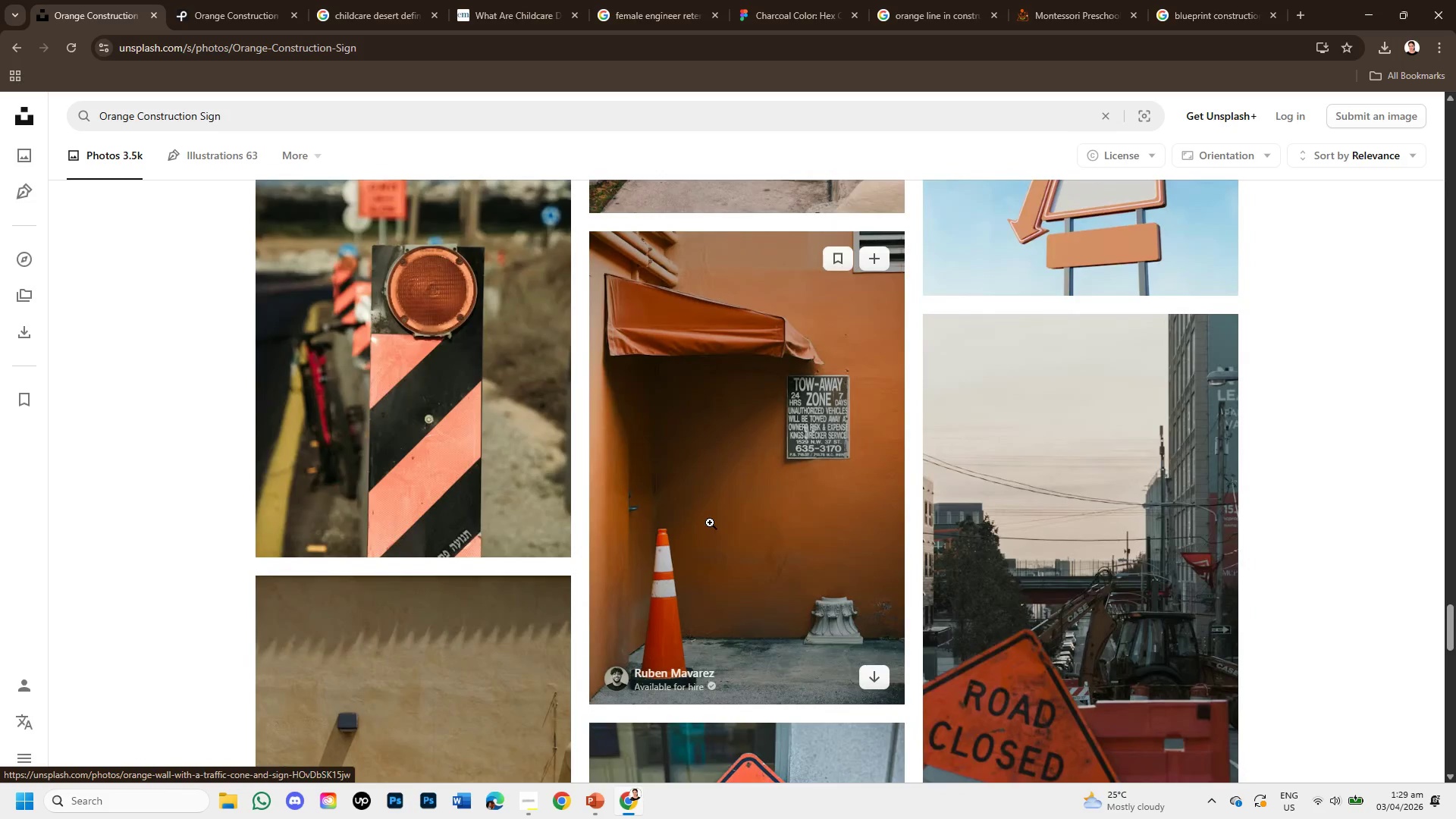 
scroll: coordinate [710, 522], scroll_direction: up, amount: 1.0
 